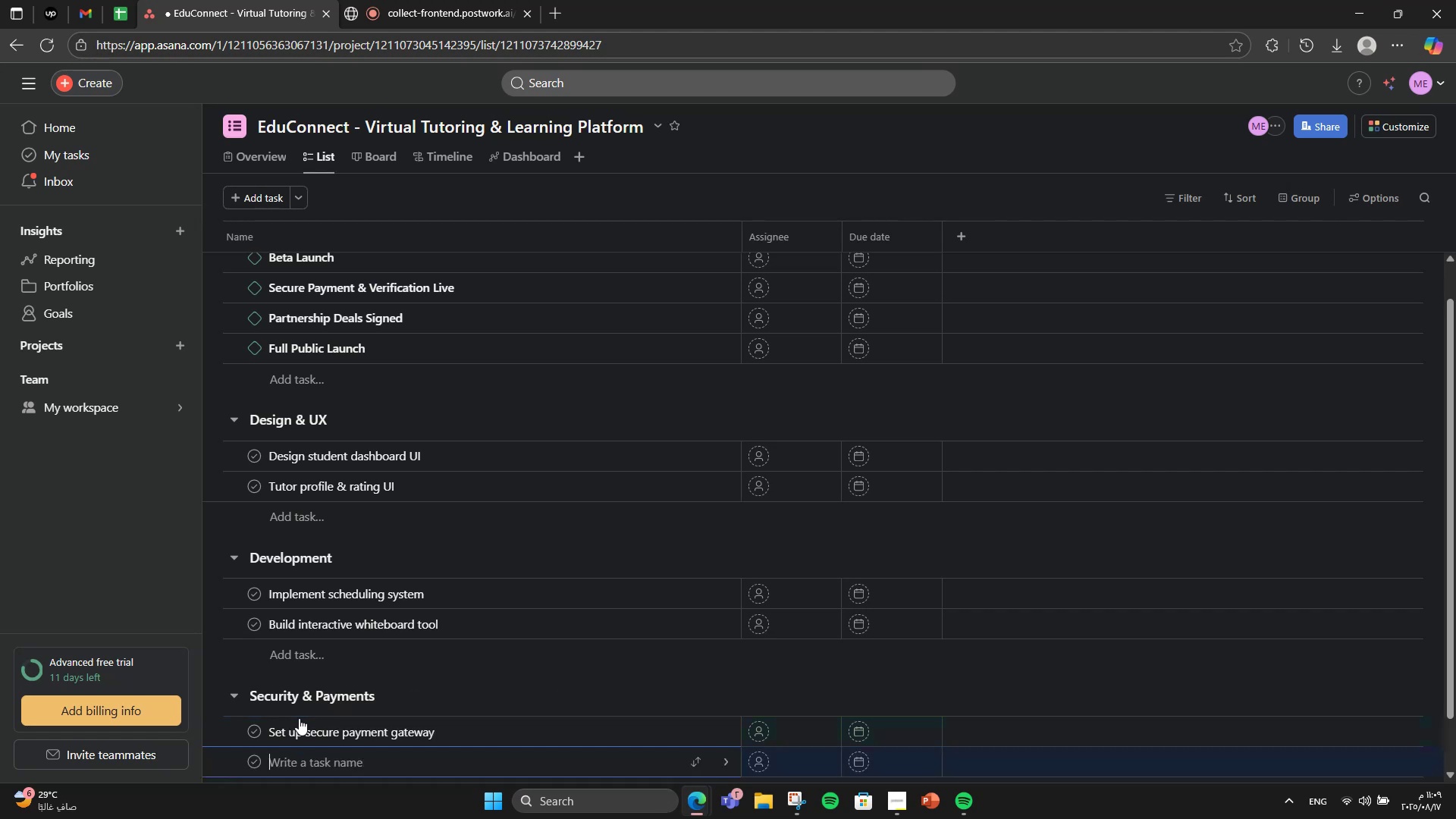 
type(Tutor verid)
key(Backspace)
type(fication wor)
 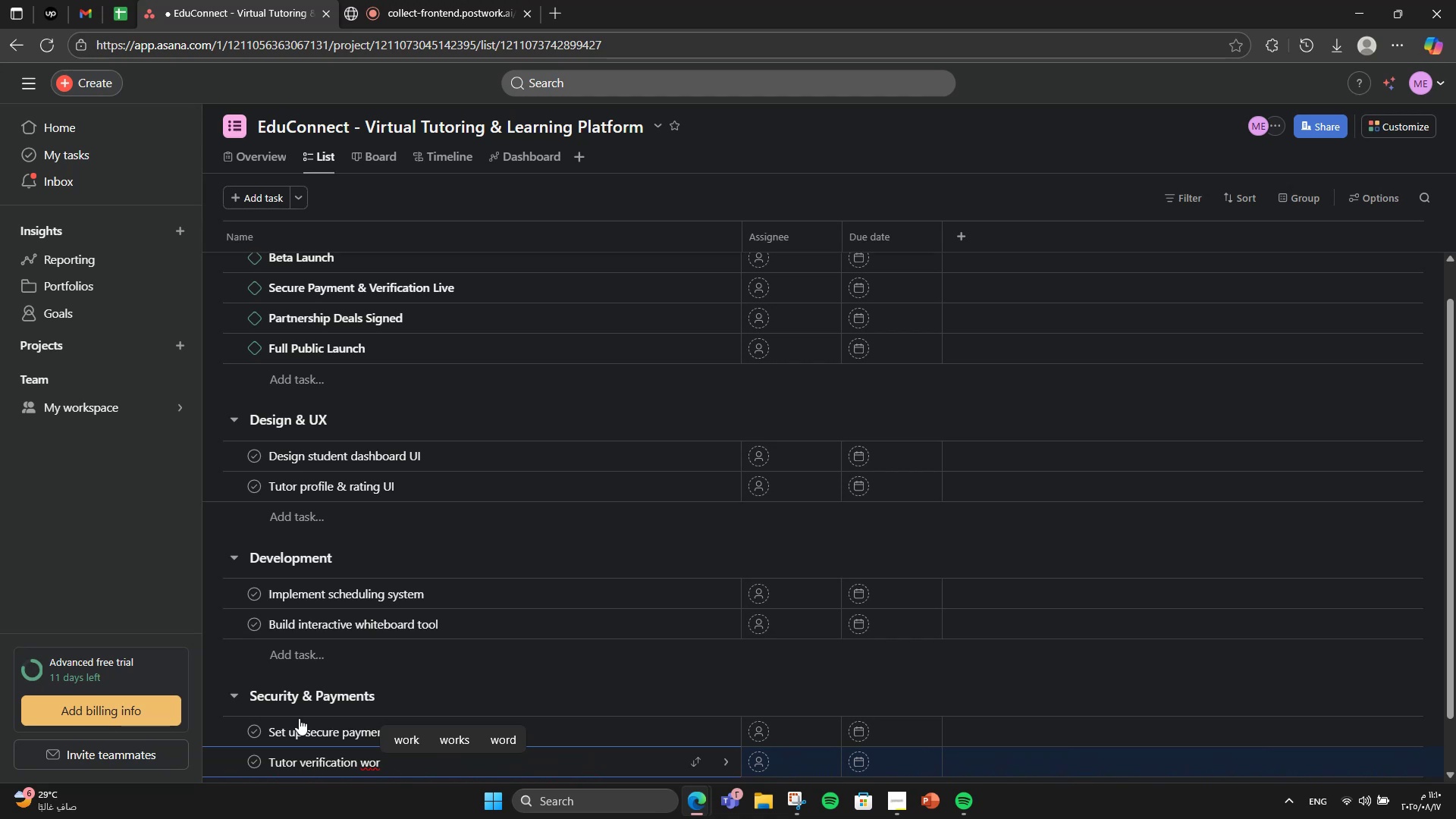 
type(kflow)
 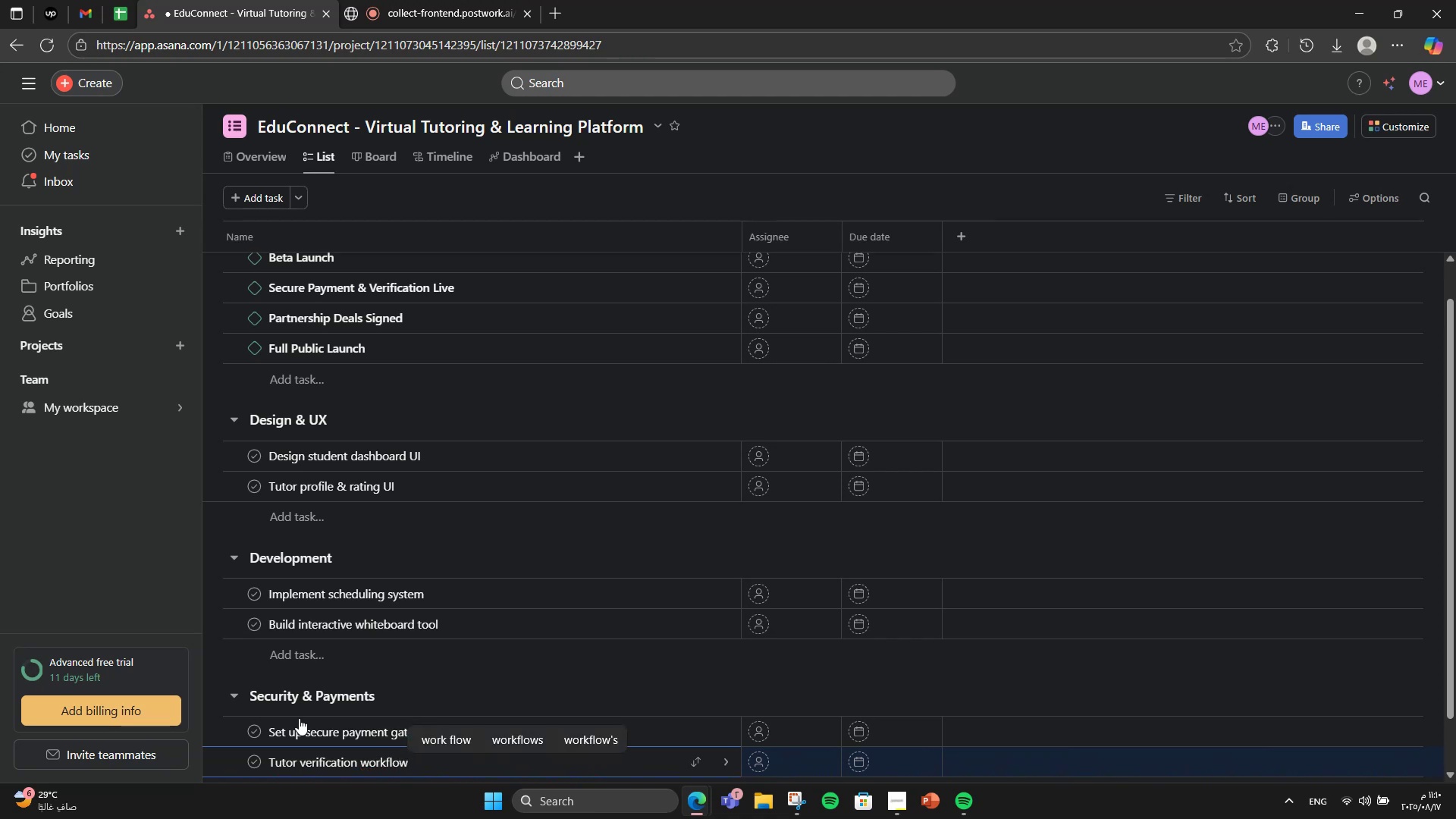 
wait(9.04)
 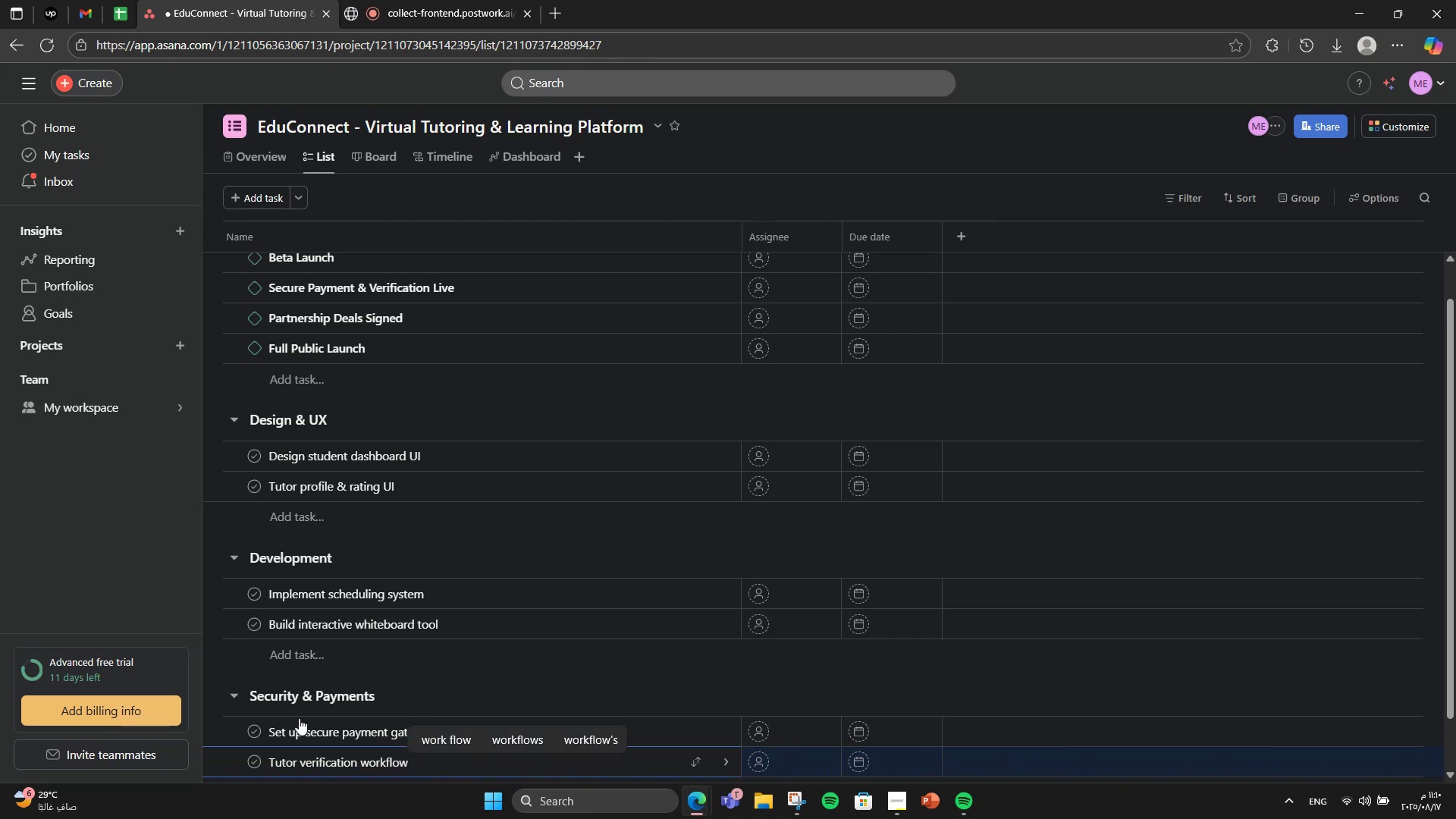 
scroll: coordinate [287, 697], scroll_direction: down, amount: 3.0
 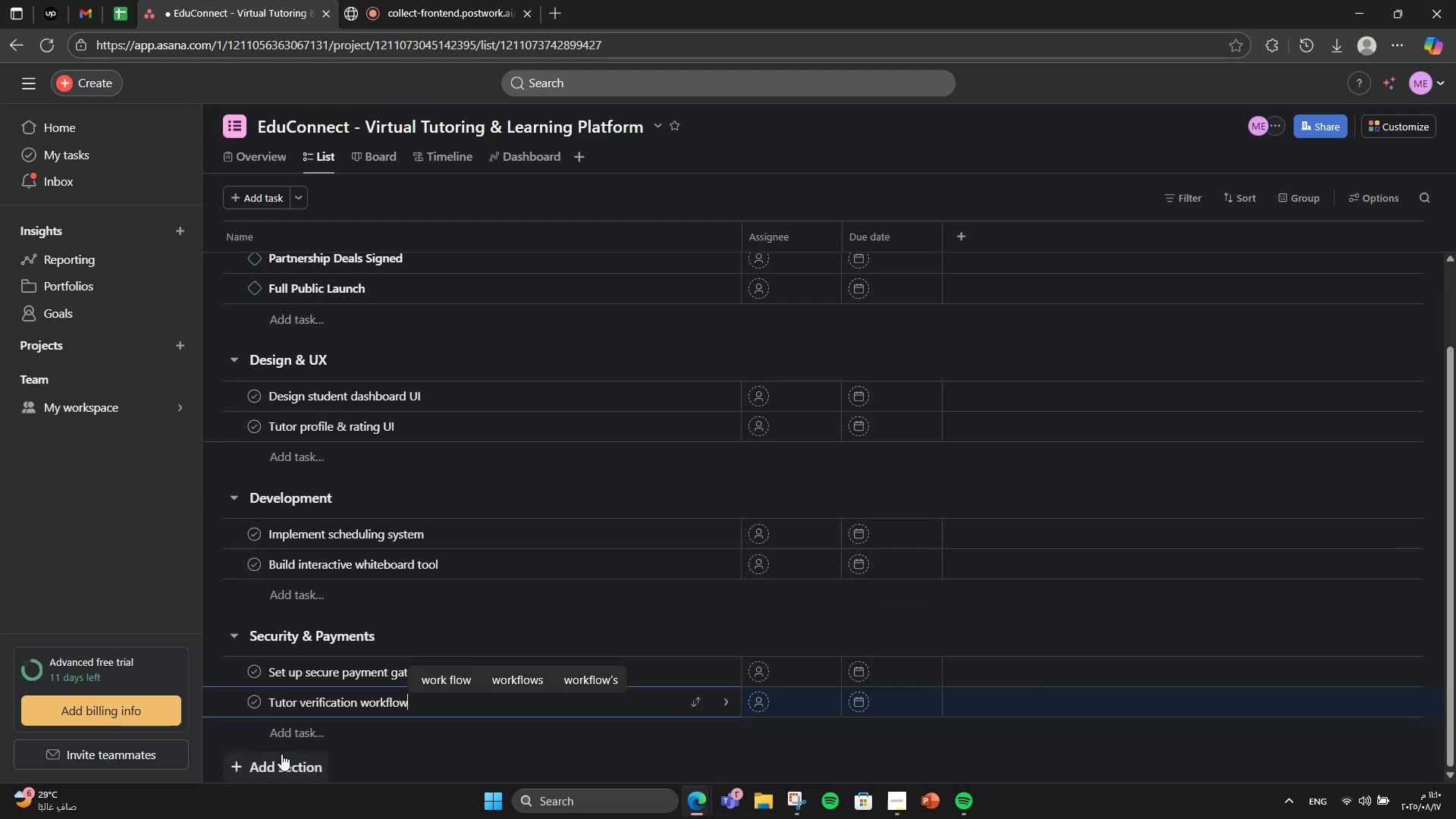 
left_click([276, 756])
 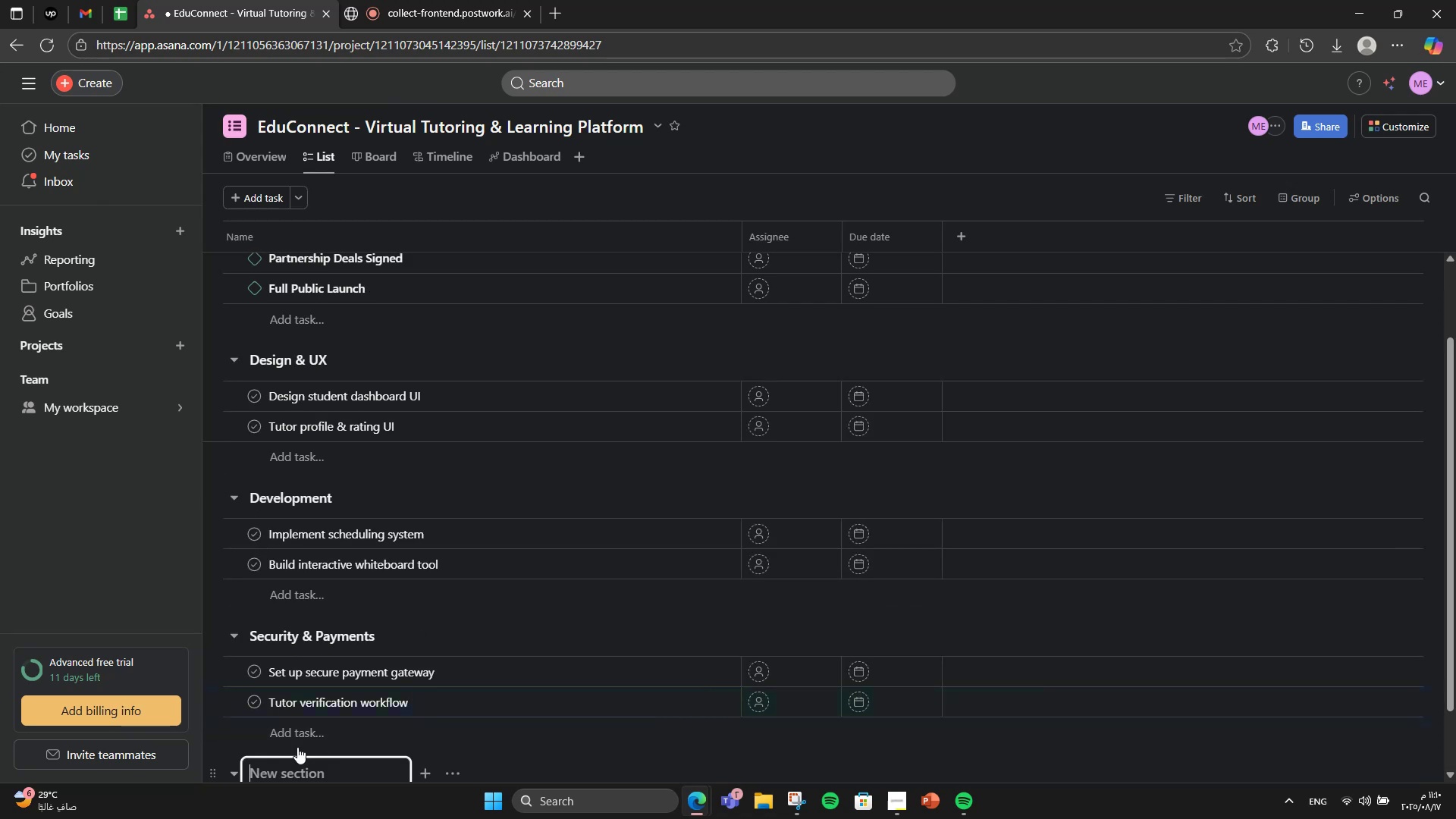 
scroll: coordinate [382, 649], scroll_direction: down, amount: 3.0
 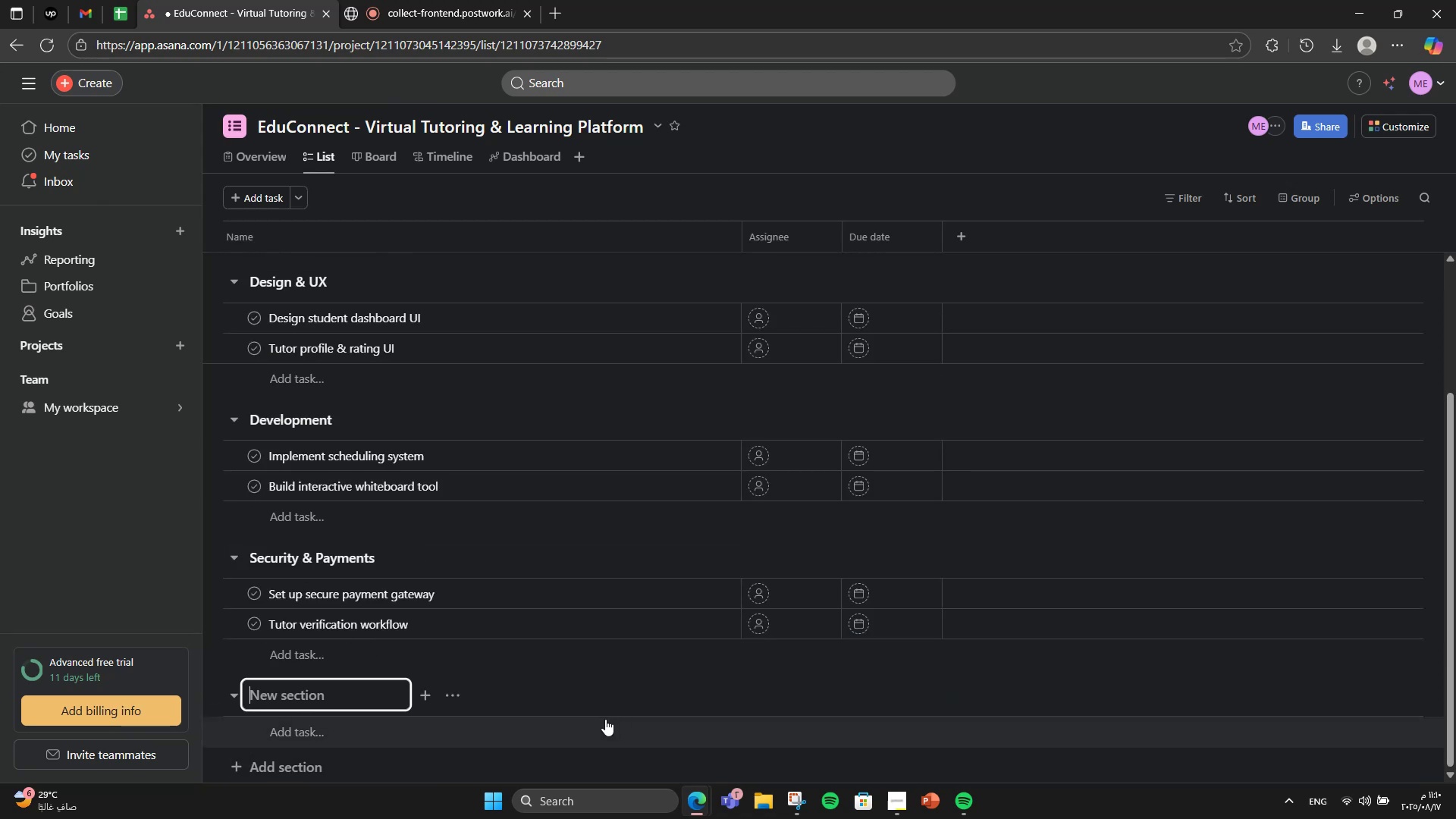 
type(Marketing & Growth)
 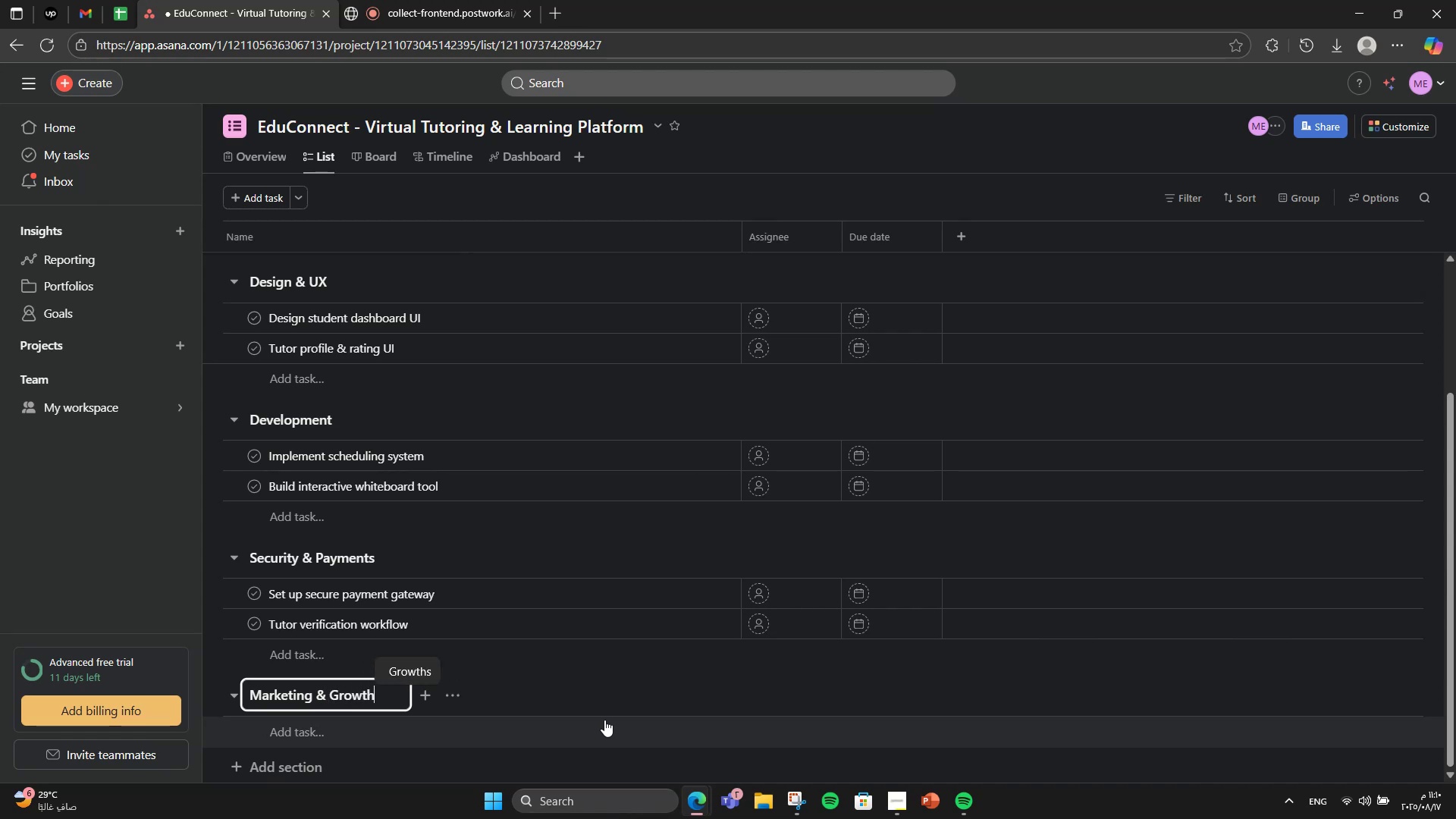 
 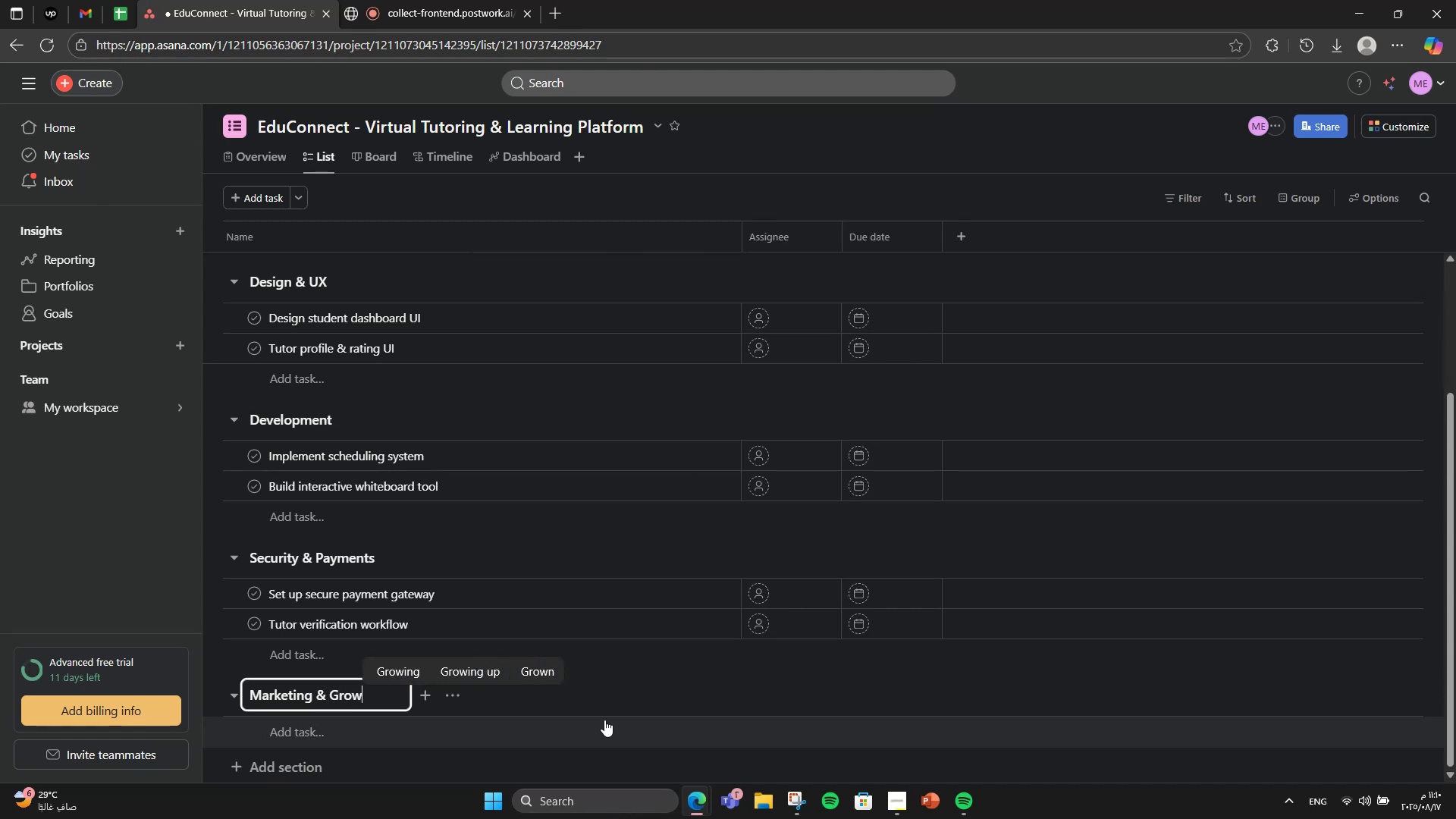 
key(Enter)
 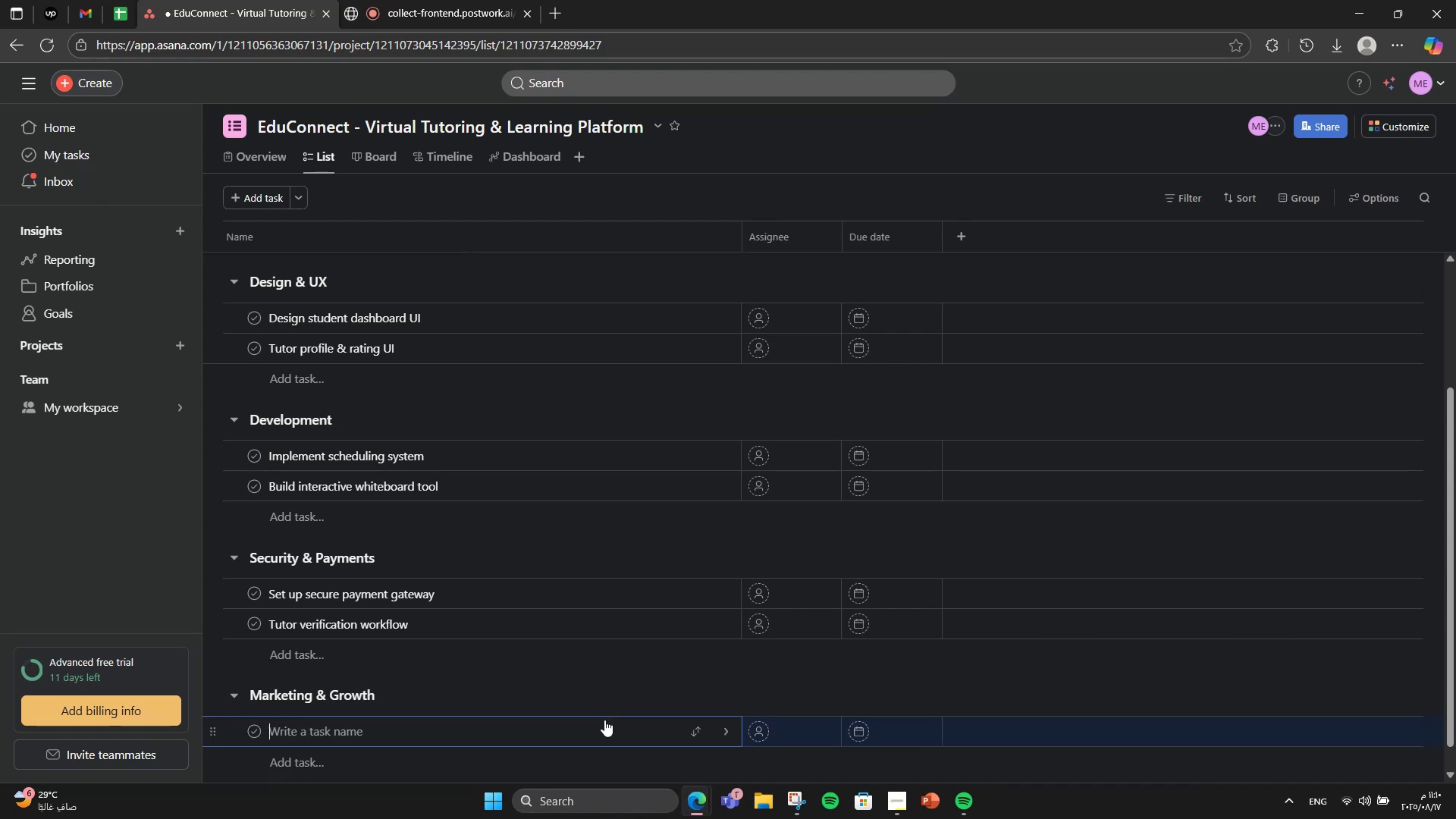 
type(Social media launch campaign)
 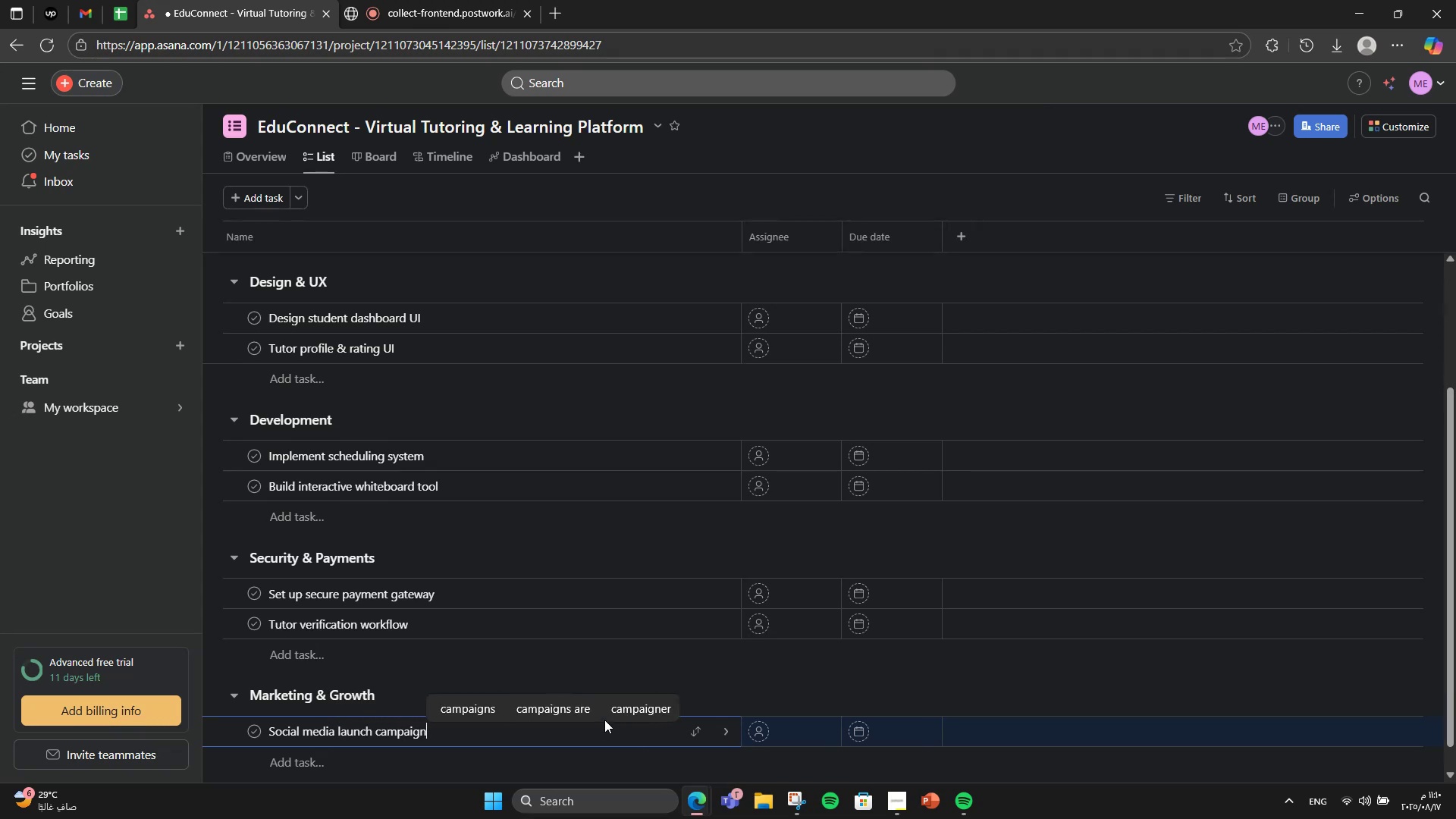 
key(Enter)
 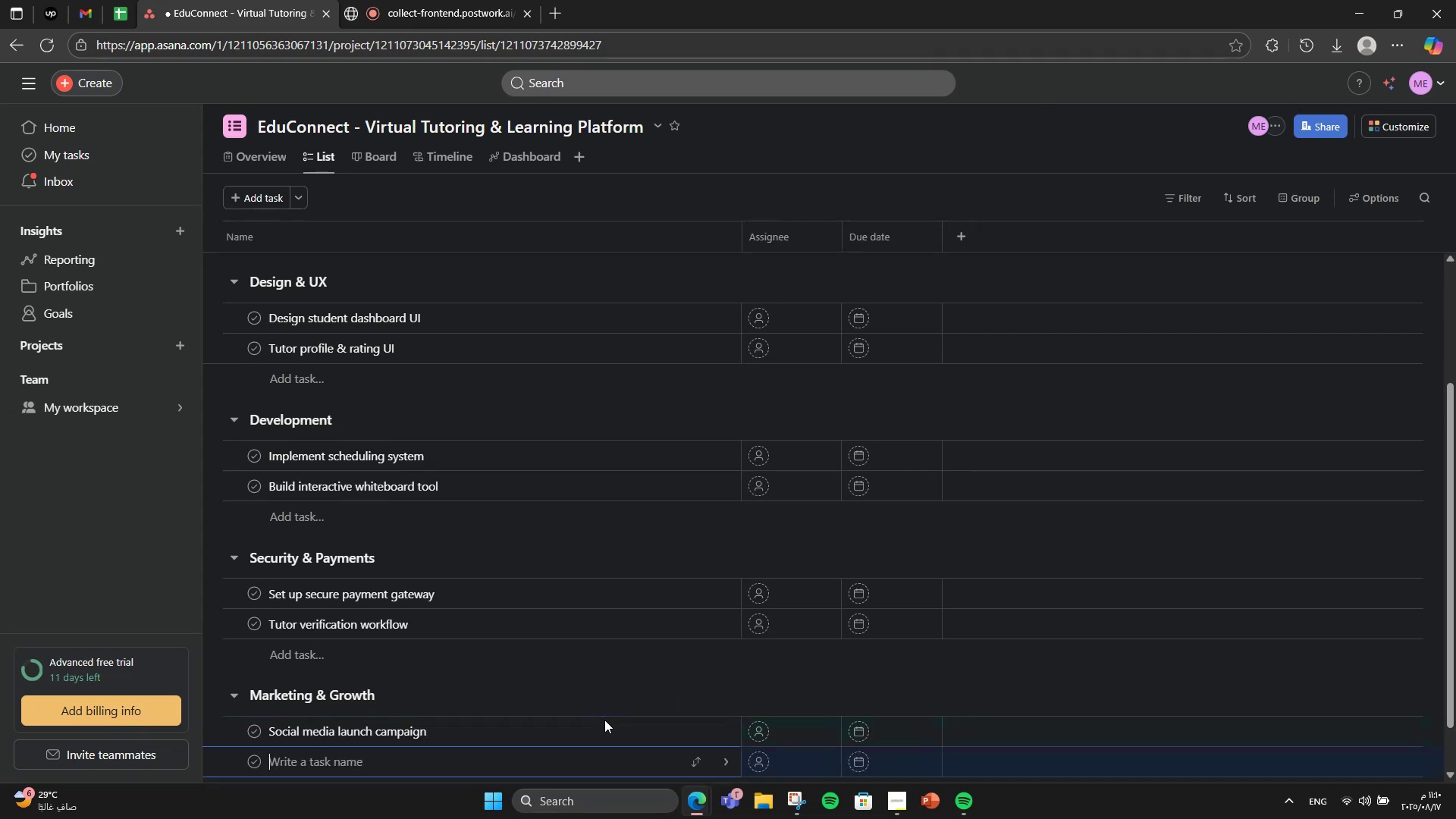 
type(Build referral )
key(Backspace)
type( program)
 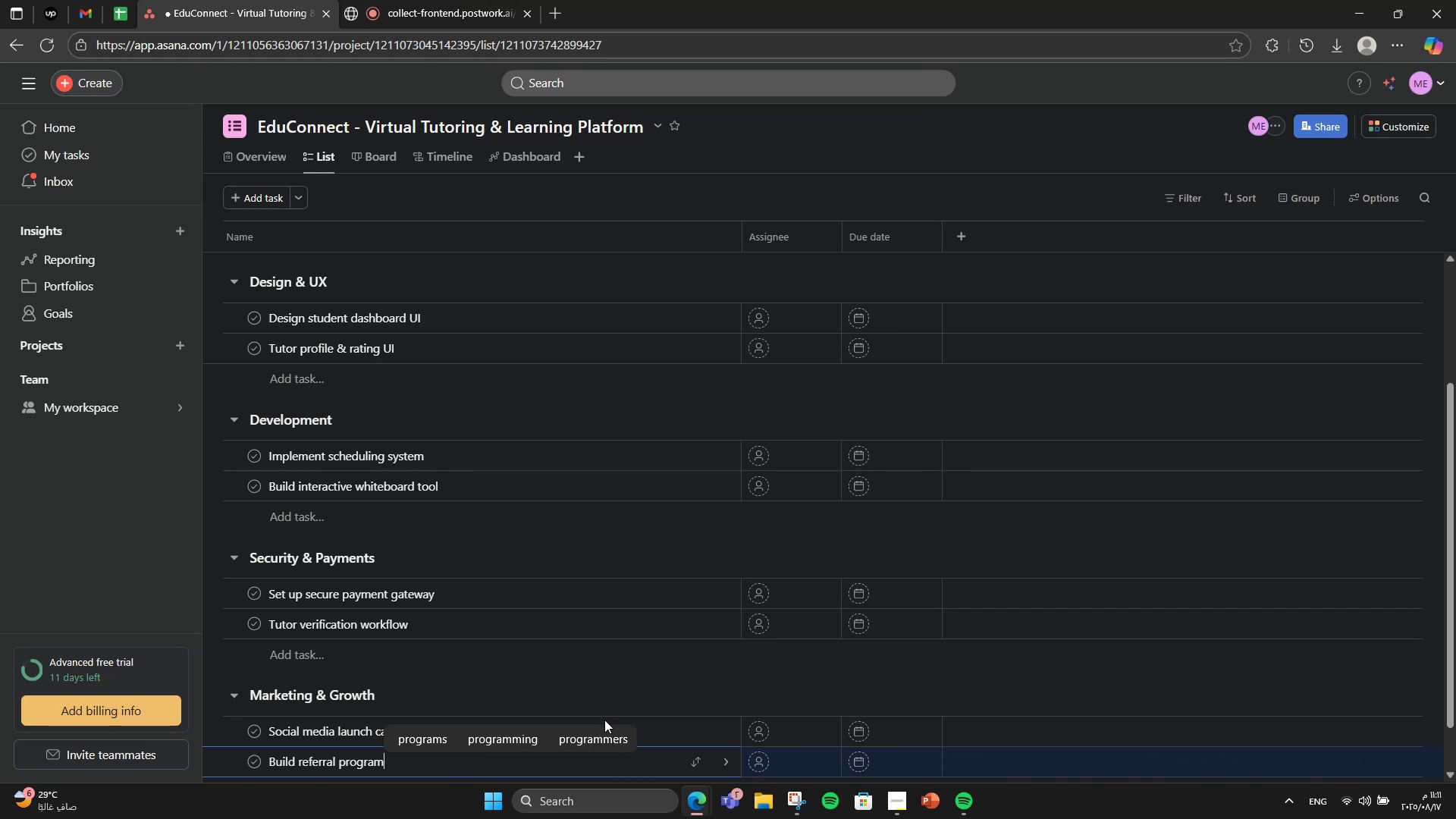 
wait(7.27)
 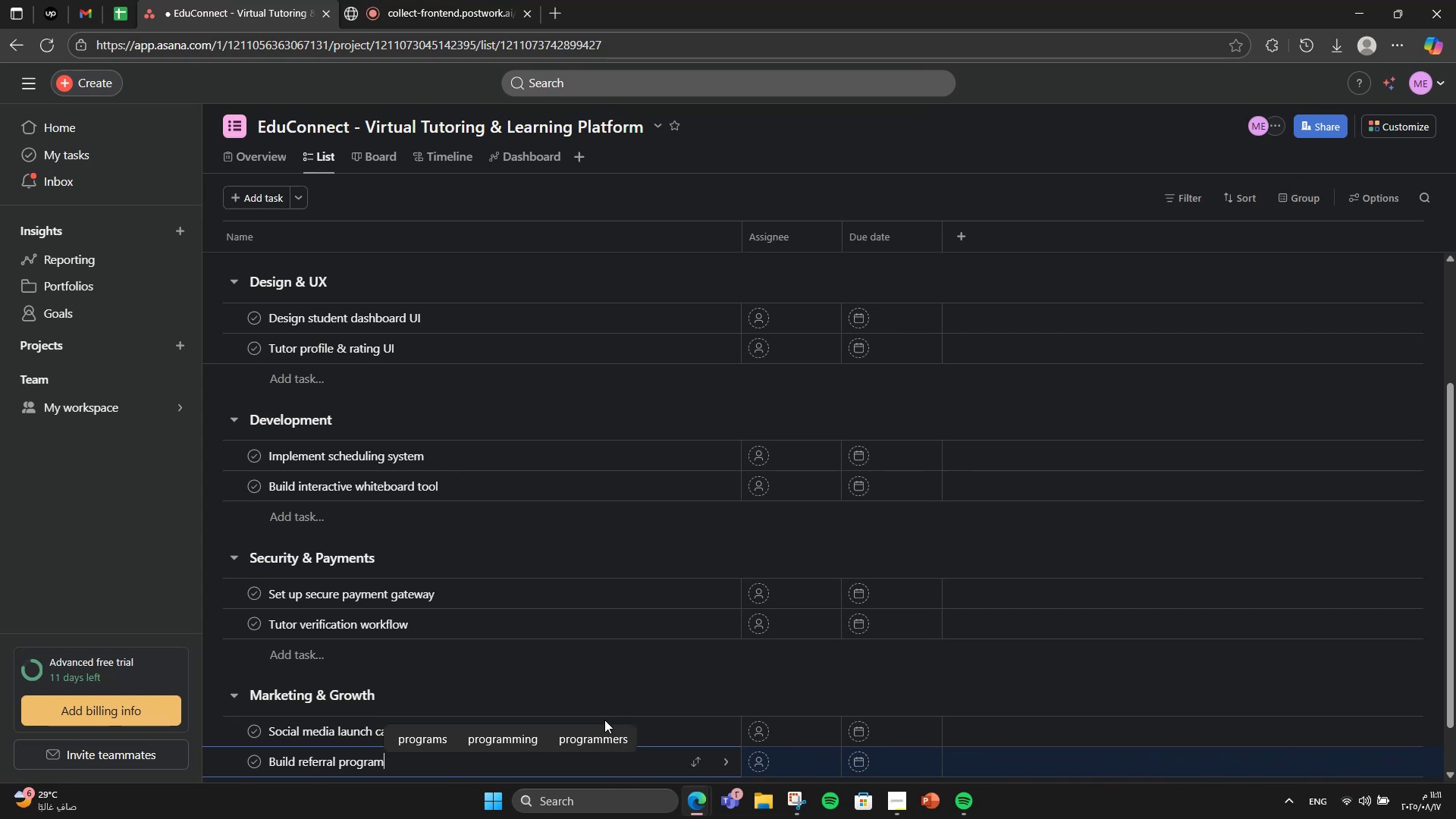 
scroll: coordinate [240, 725], scroll_direction: down, amount: 8.0
 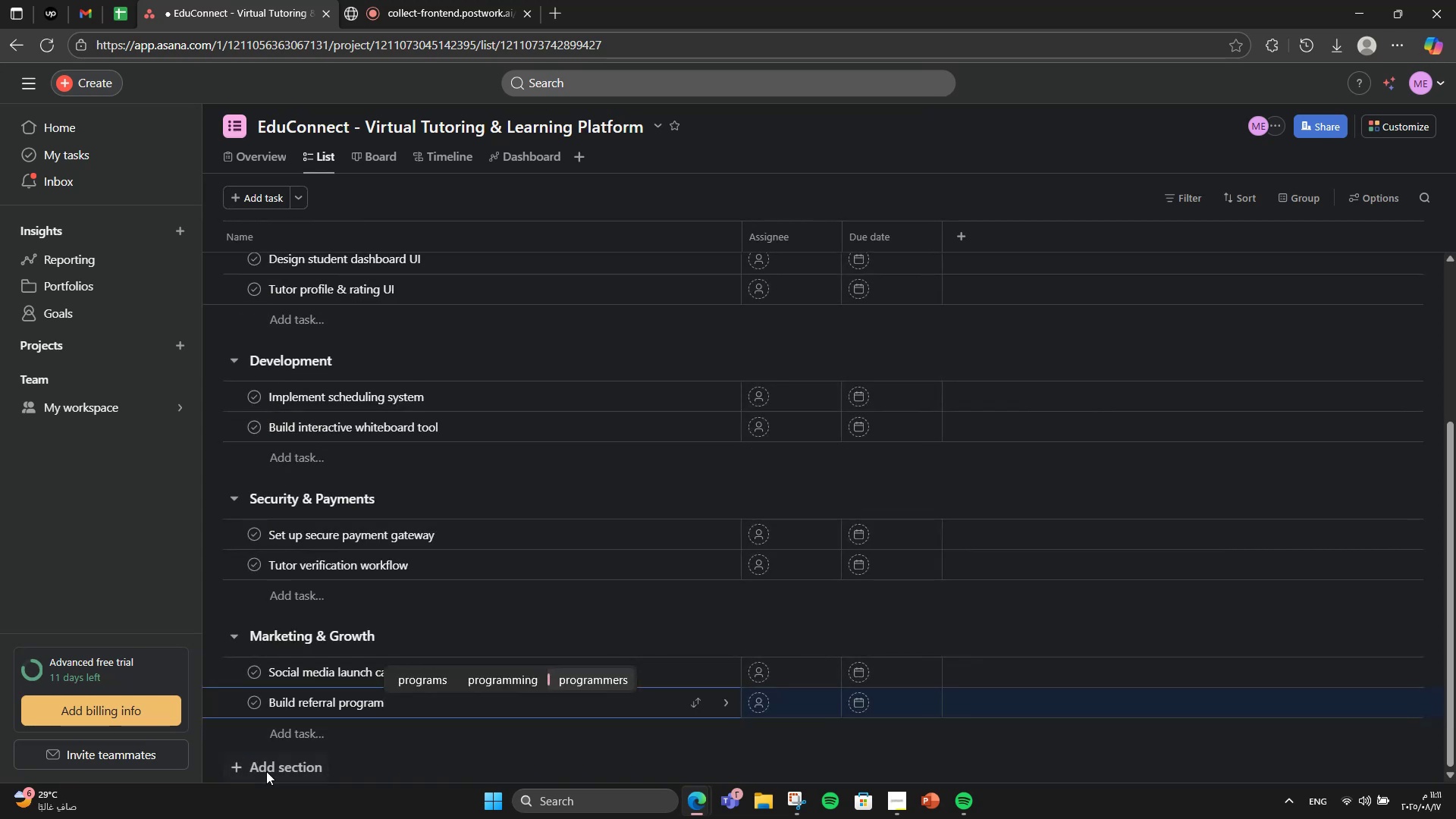 
double_click([266, 773])
 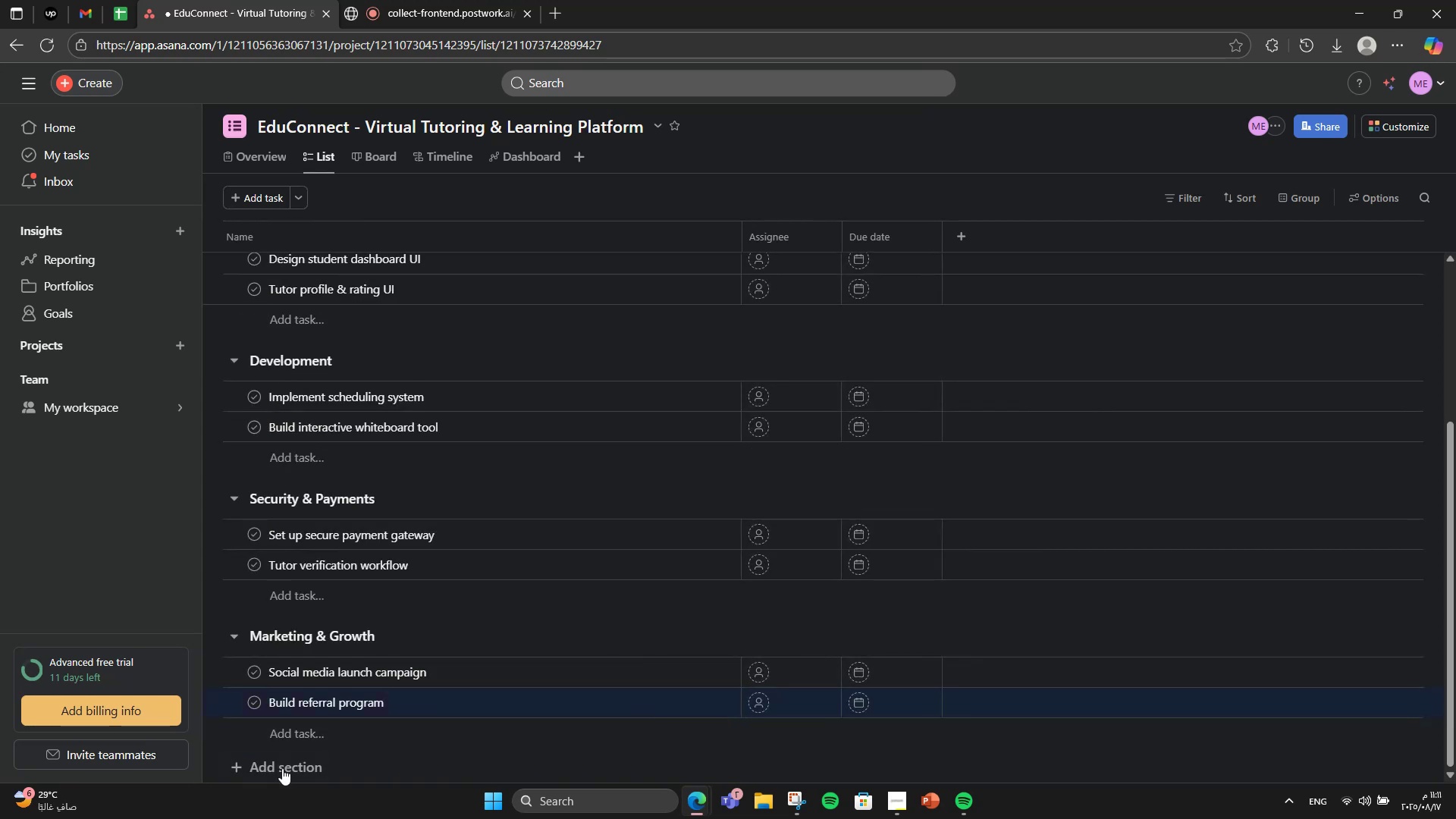 
triple_click([282, 768])
 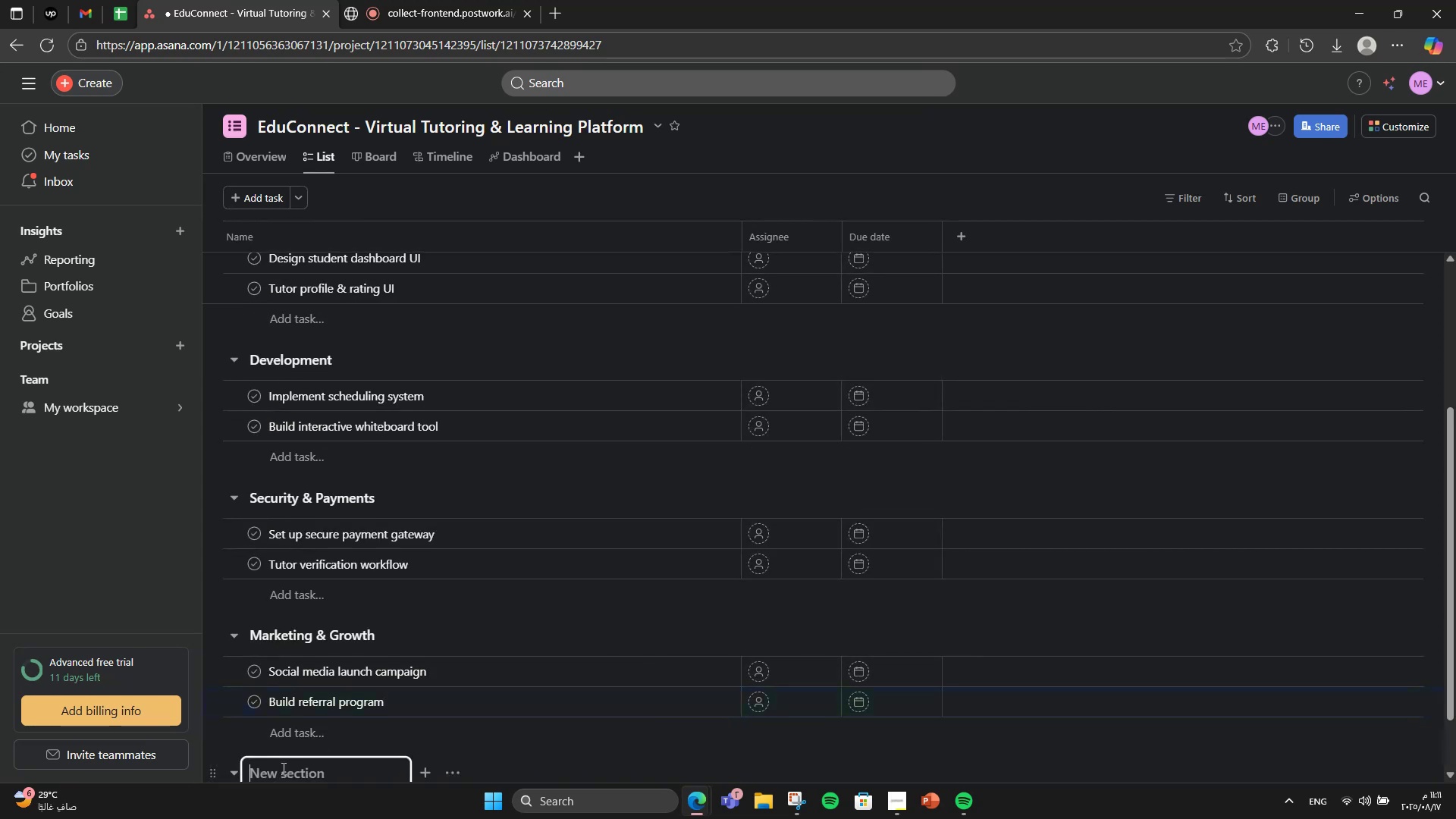 
scroll: coordinate [332, 726], scroll_direction: down, amount: 4.0
 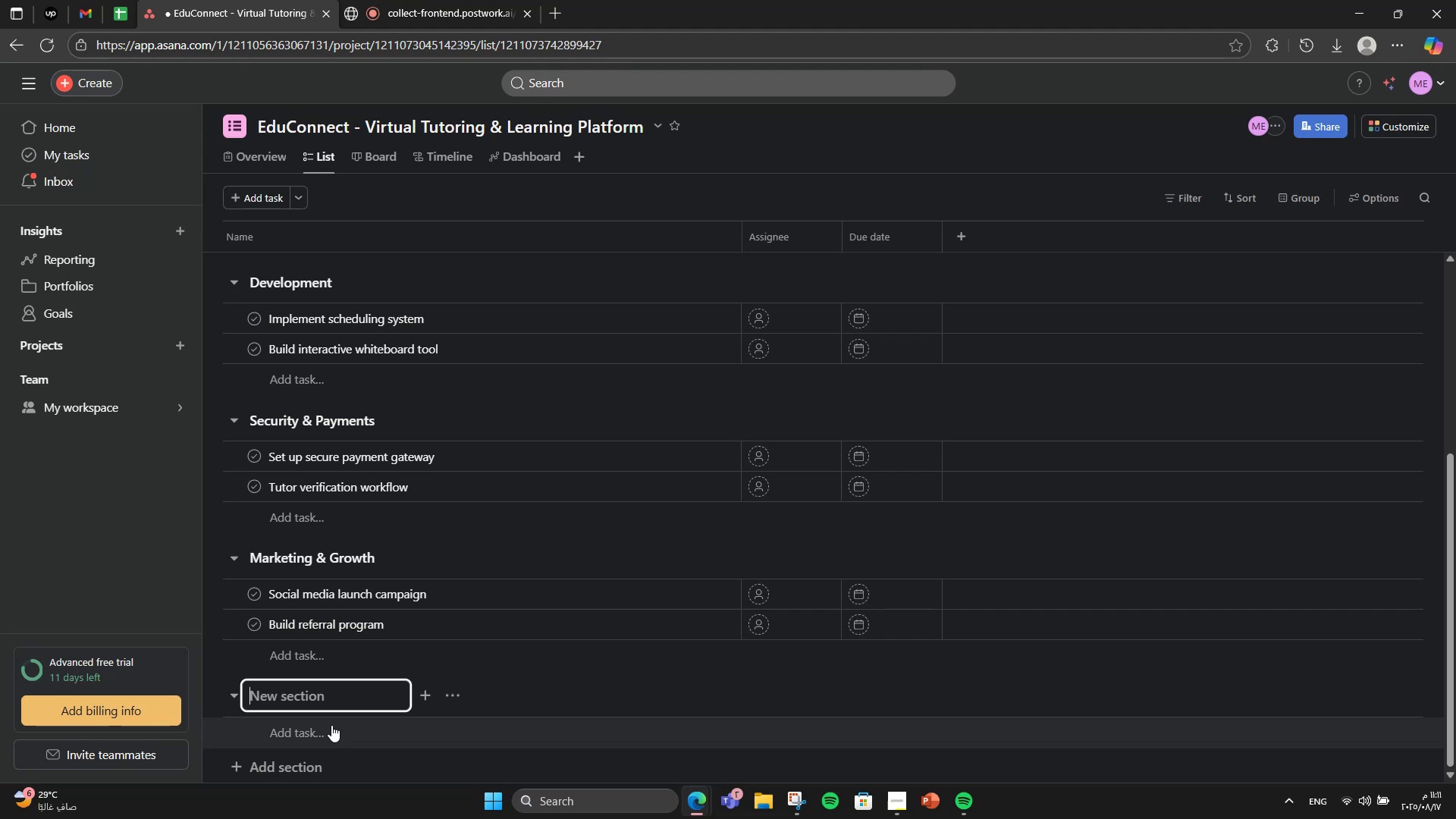 
type(Analytics)
 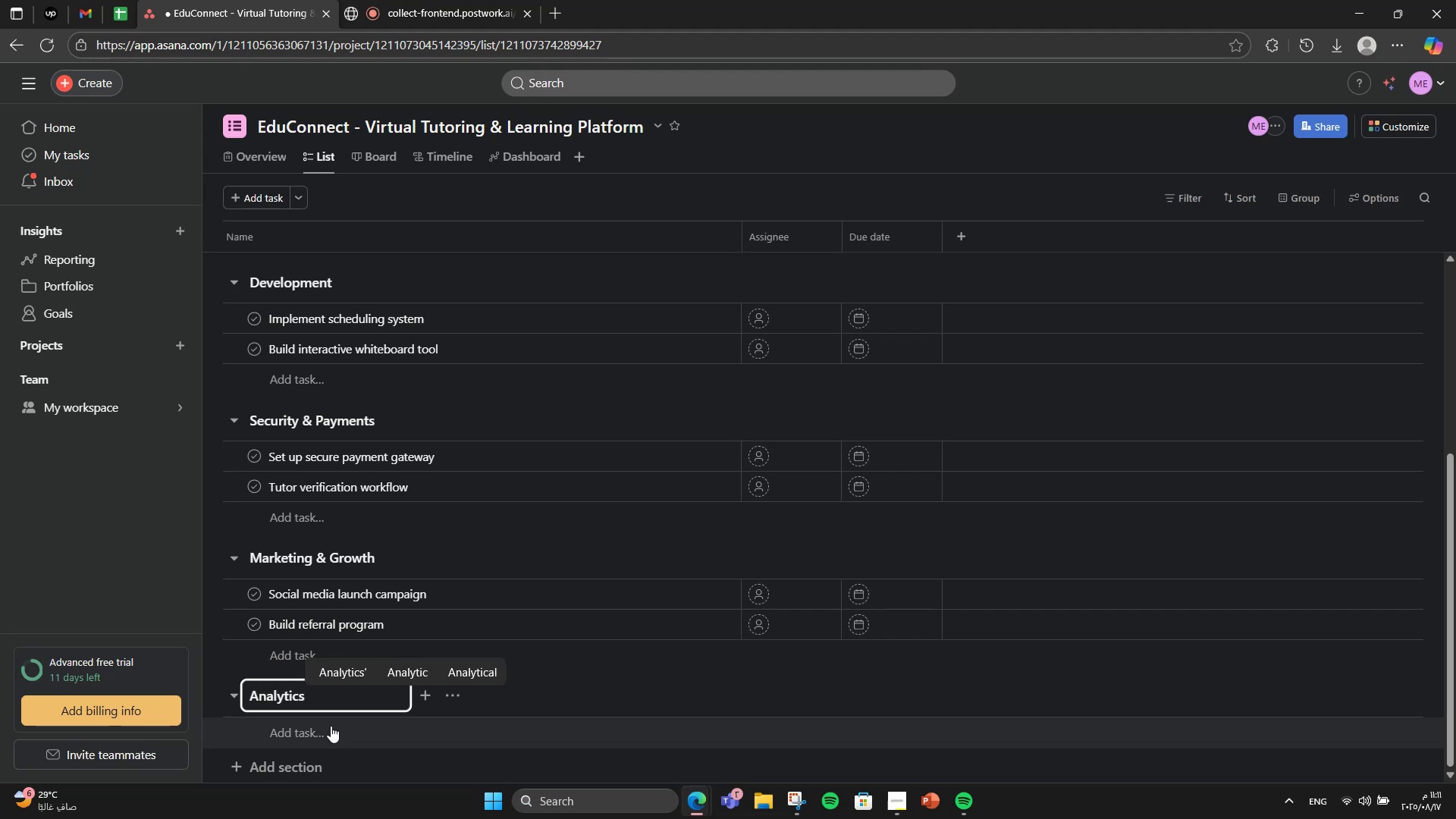 
key(Enter)
 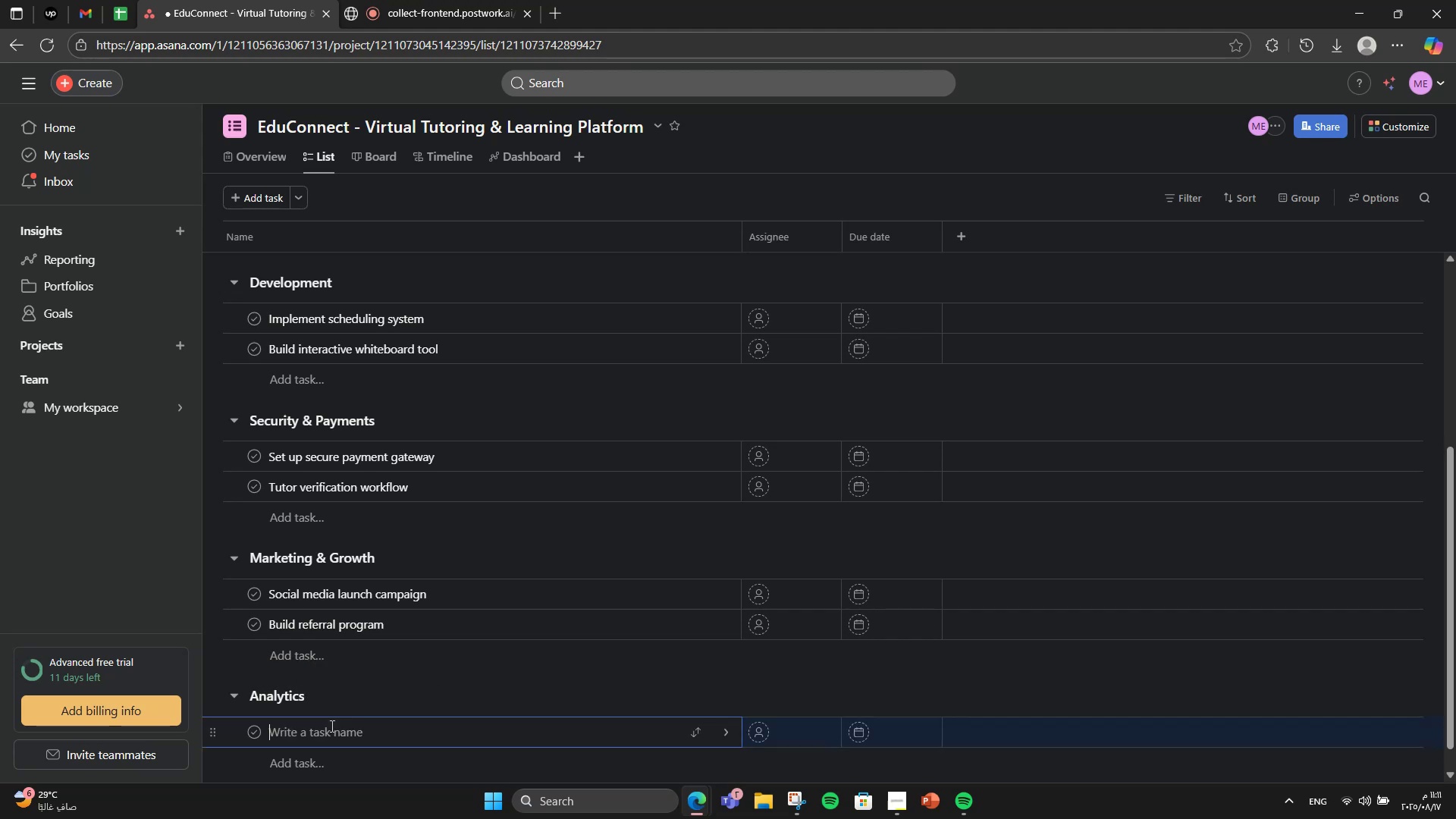 
type(Create learnin )
 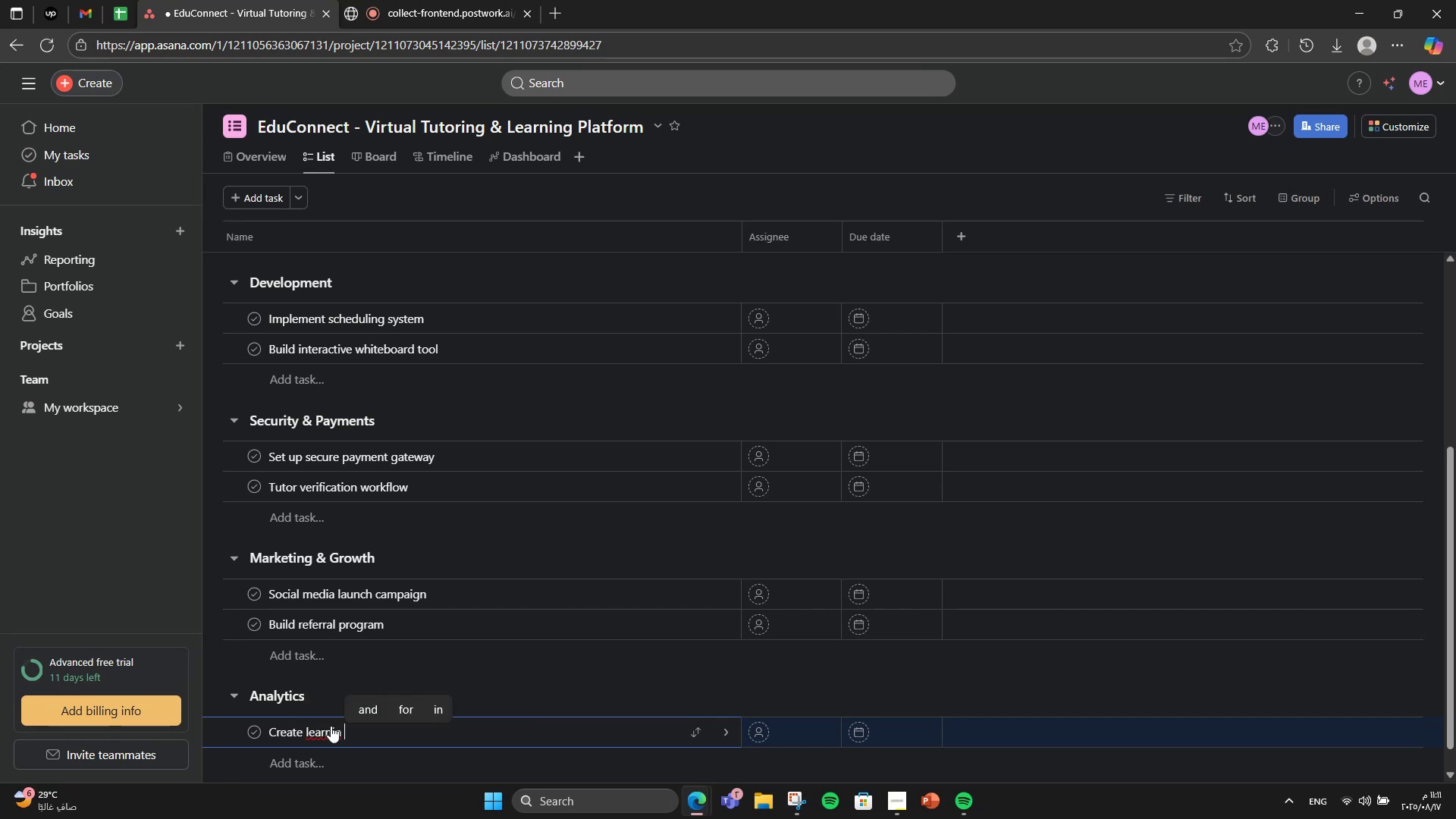 
right_click([308, 736])
 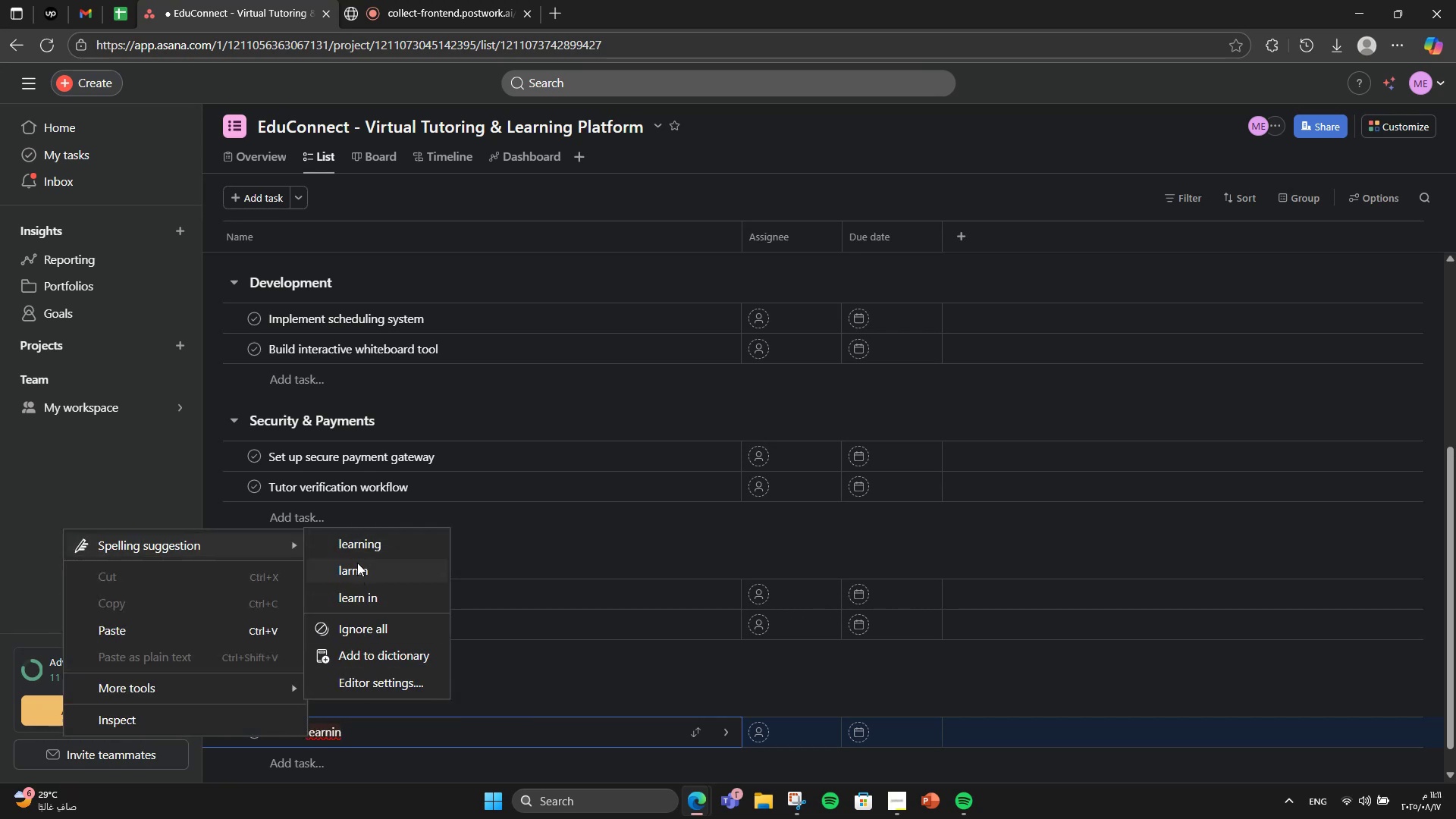 
left_click([363, 546])
 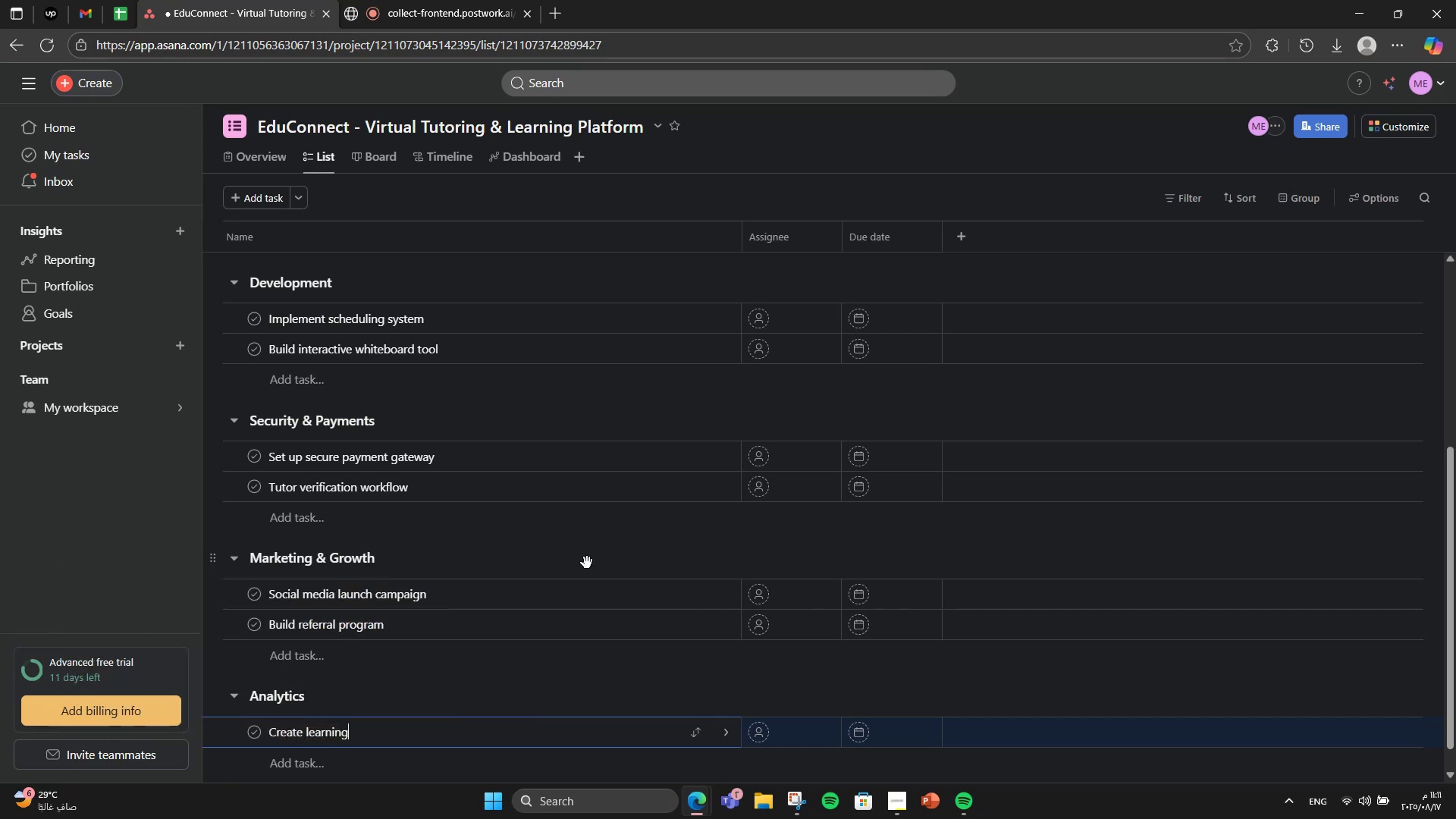 
type( progr)
 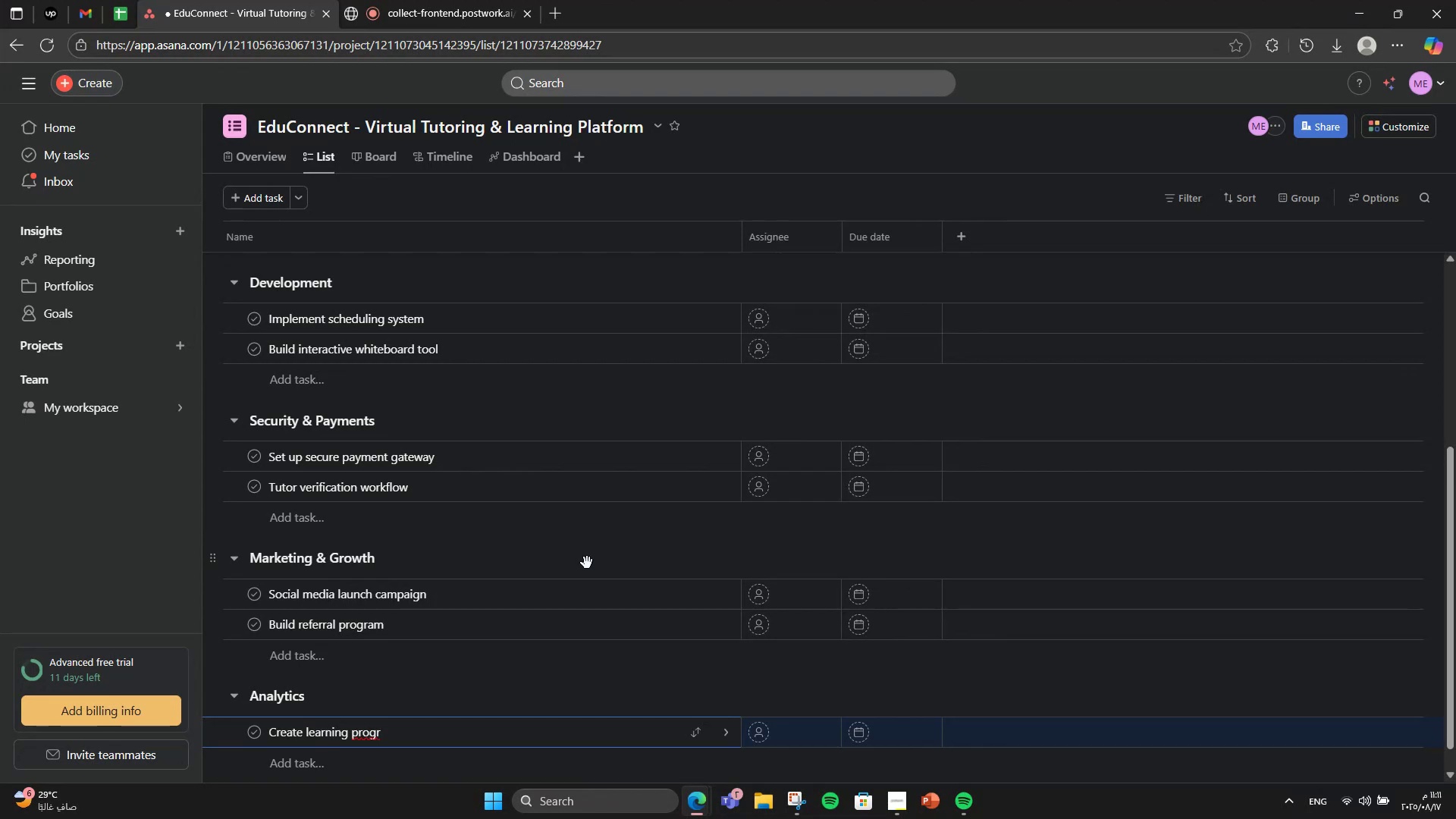 
type(ess reports)
 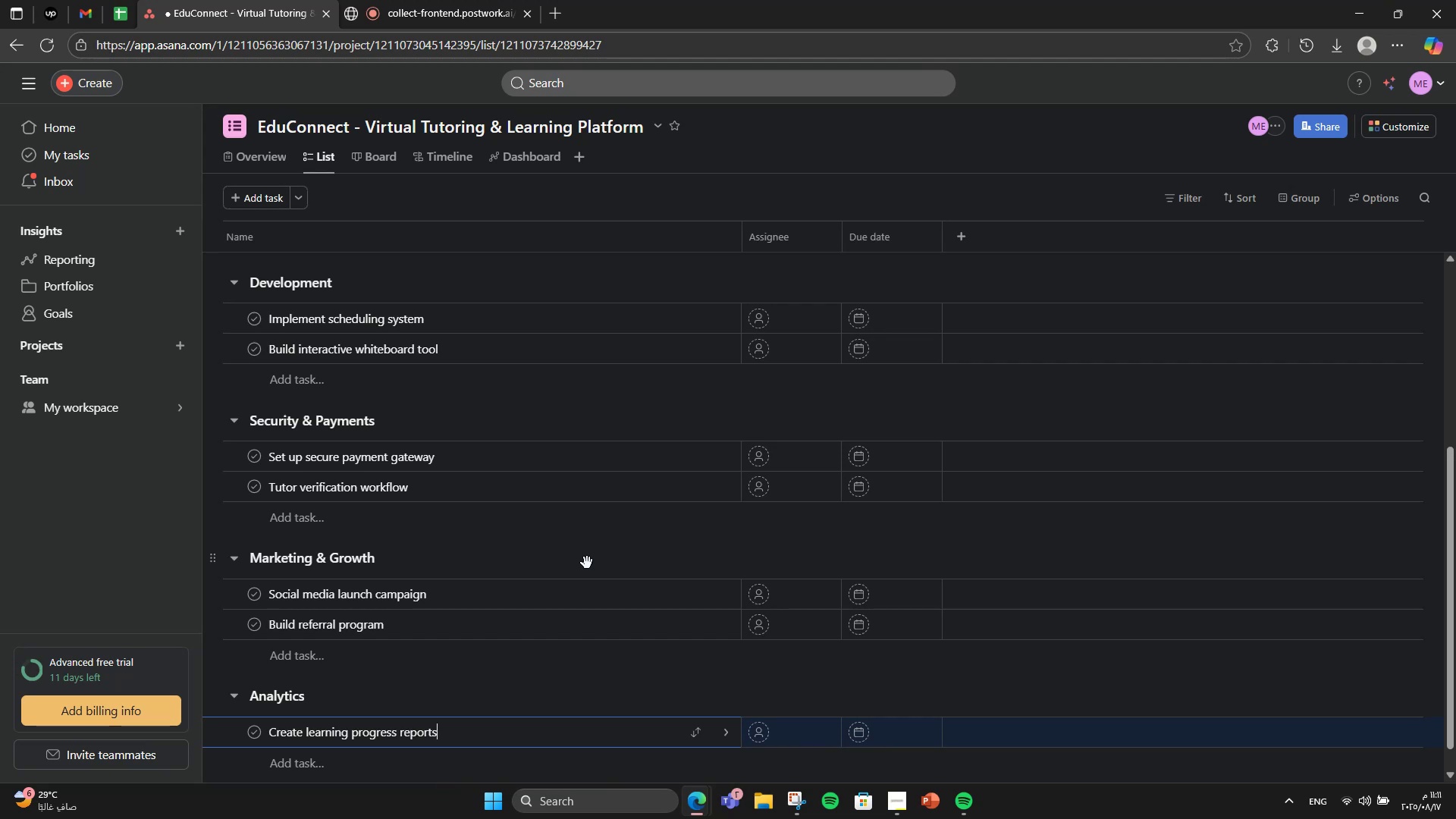 
key(Enter)
 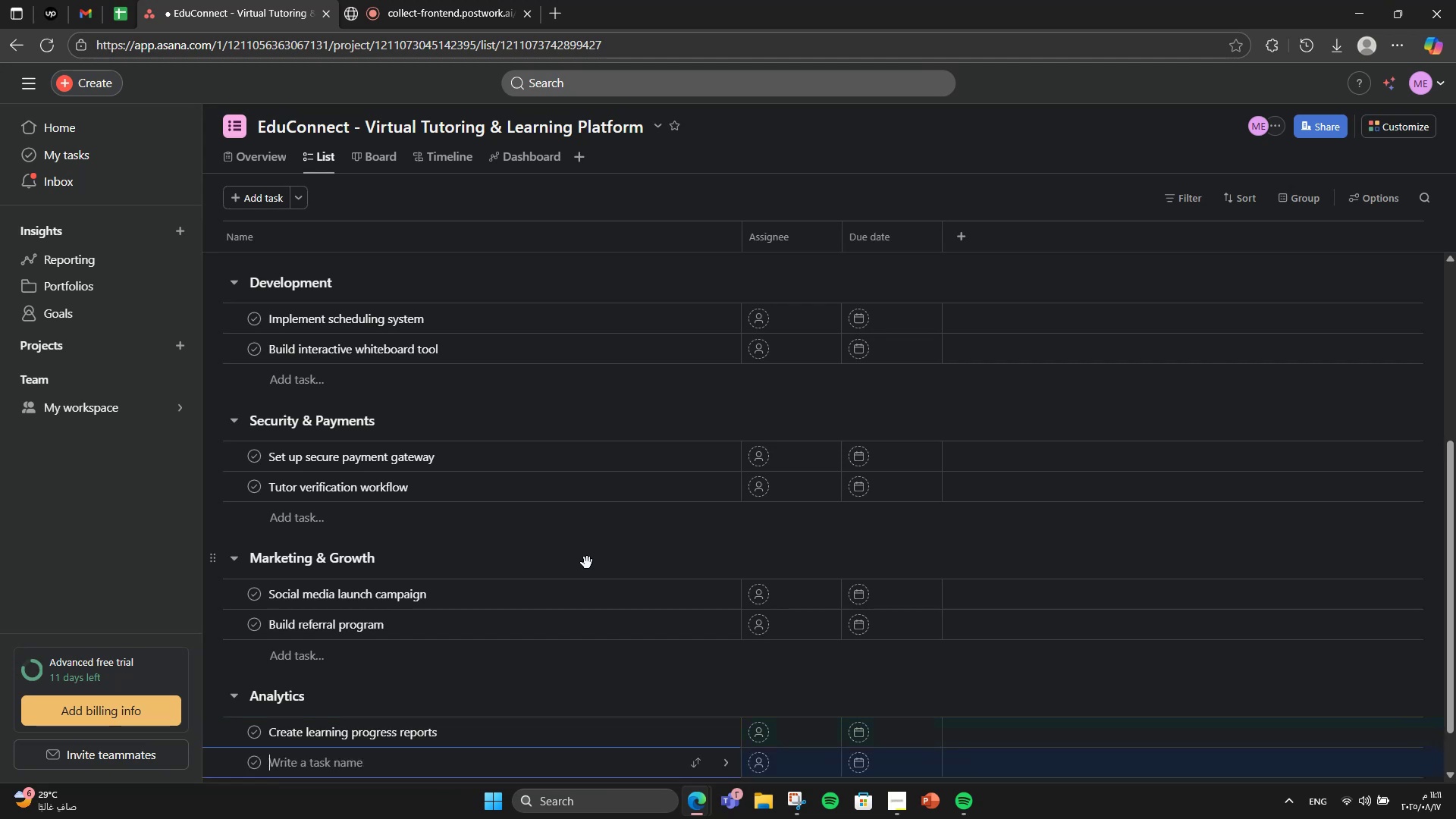 
type(User feedback system)
 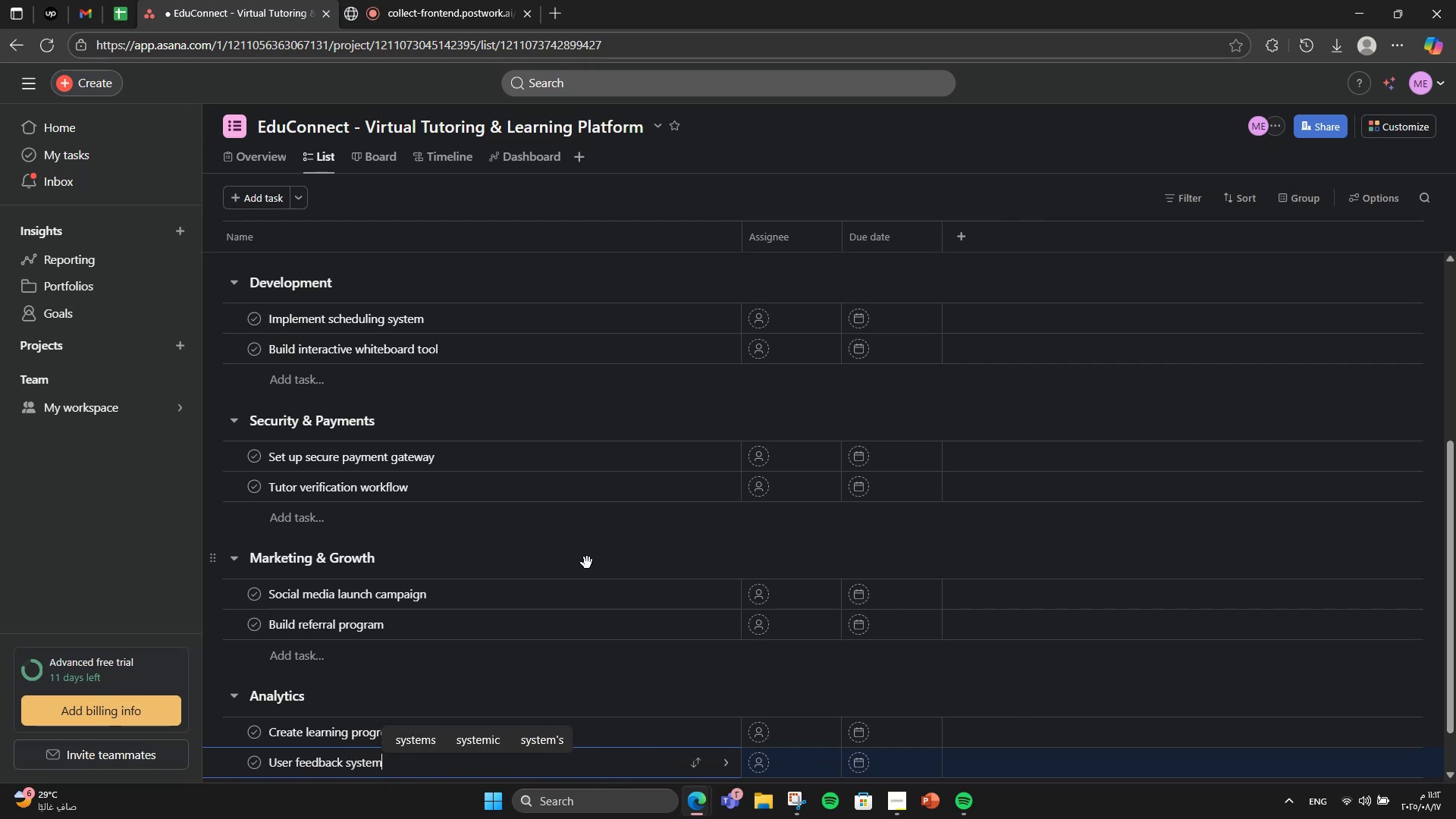 
wait(12.79)
 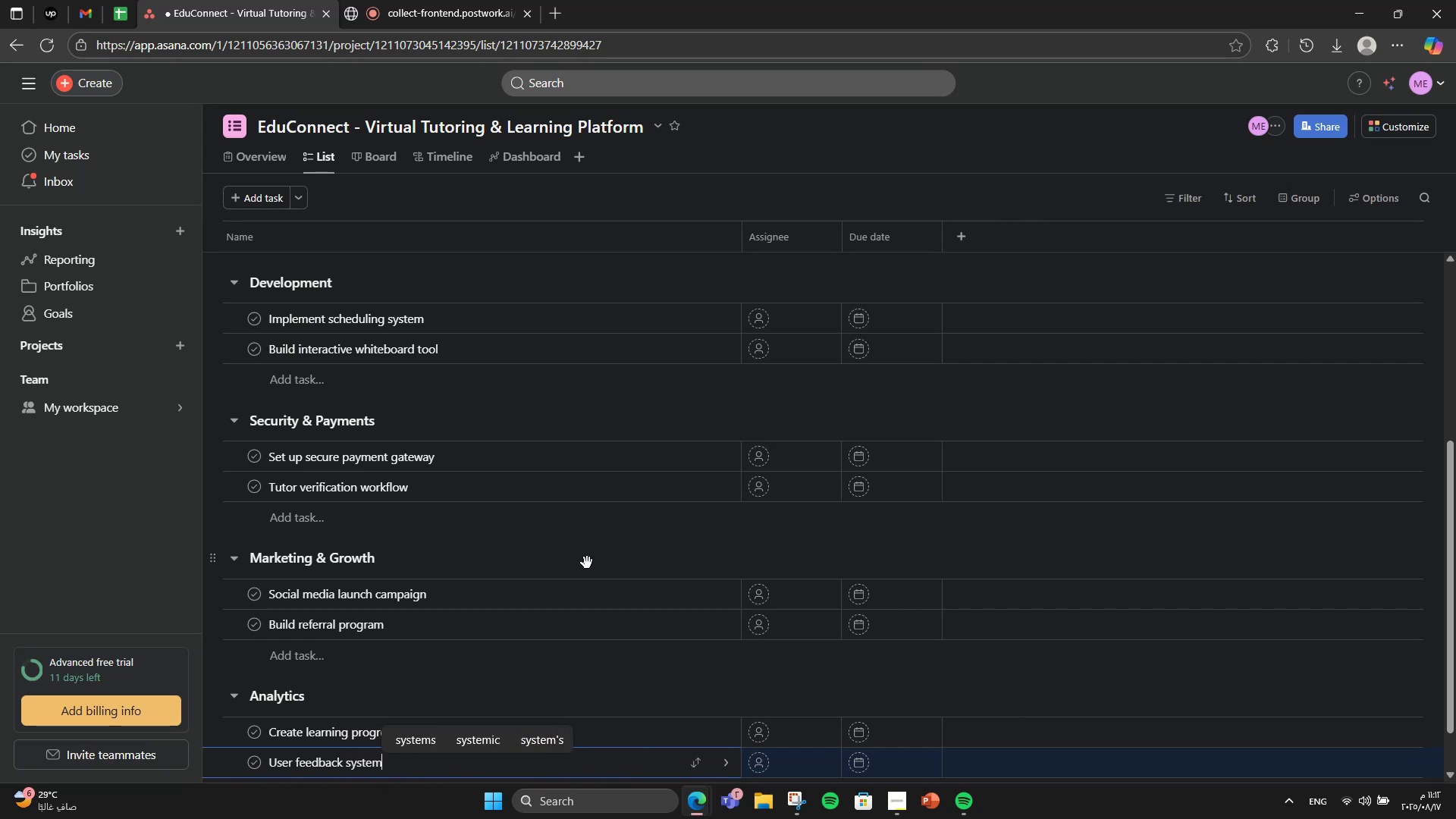 
scroll: coordinate [484, 406], scroll_direction: up, amount: 5.0
 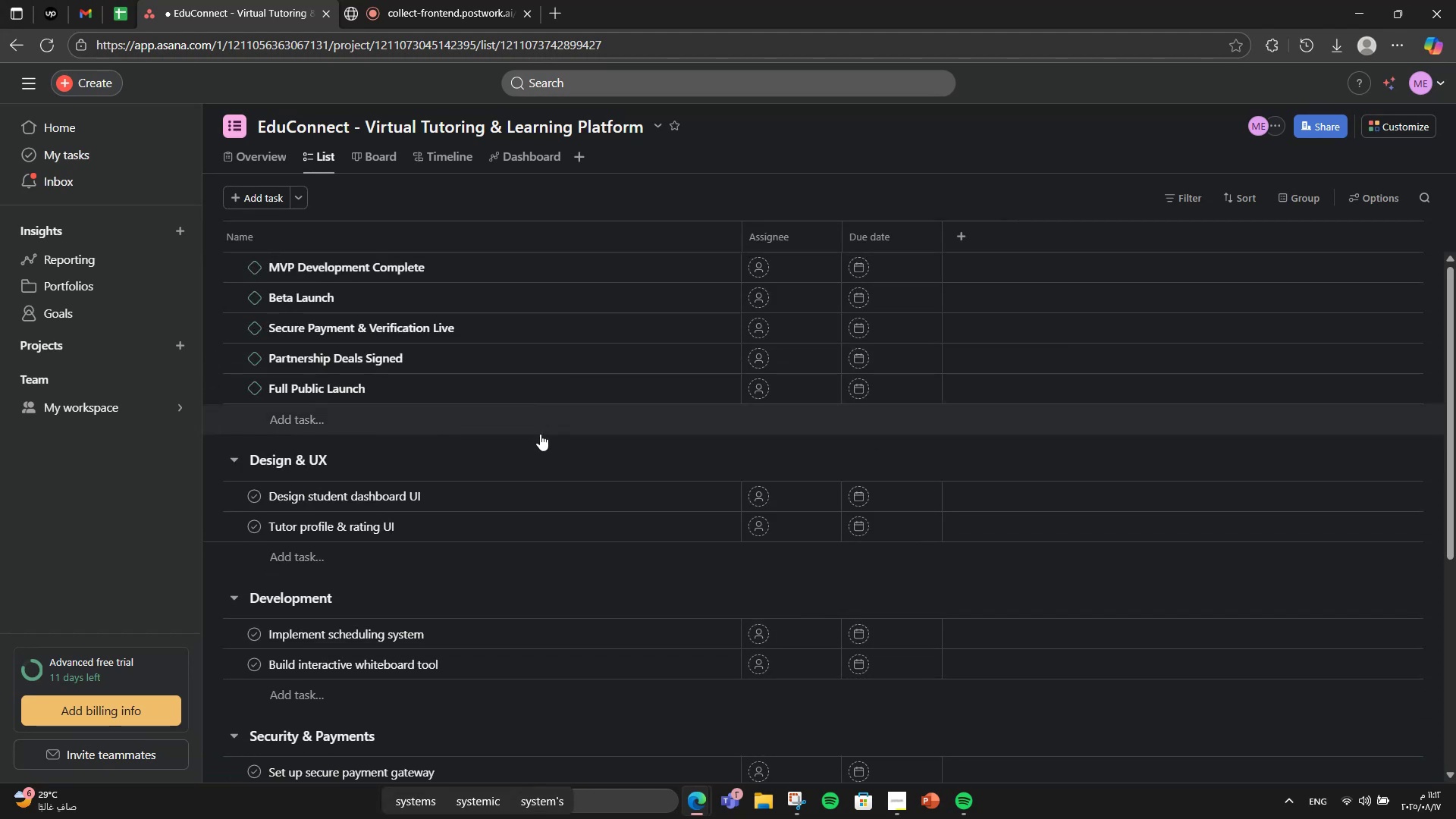 
left_click([527, 452])
 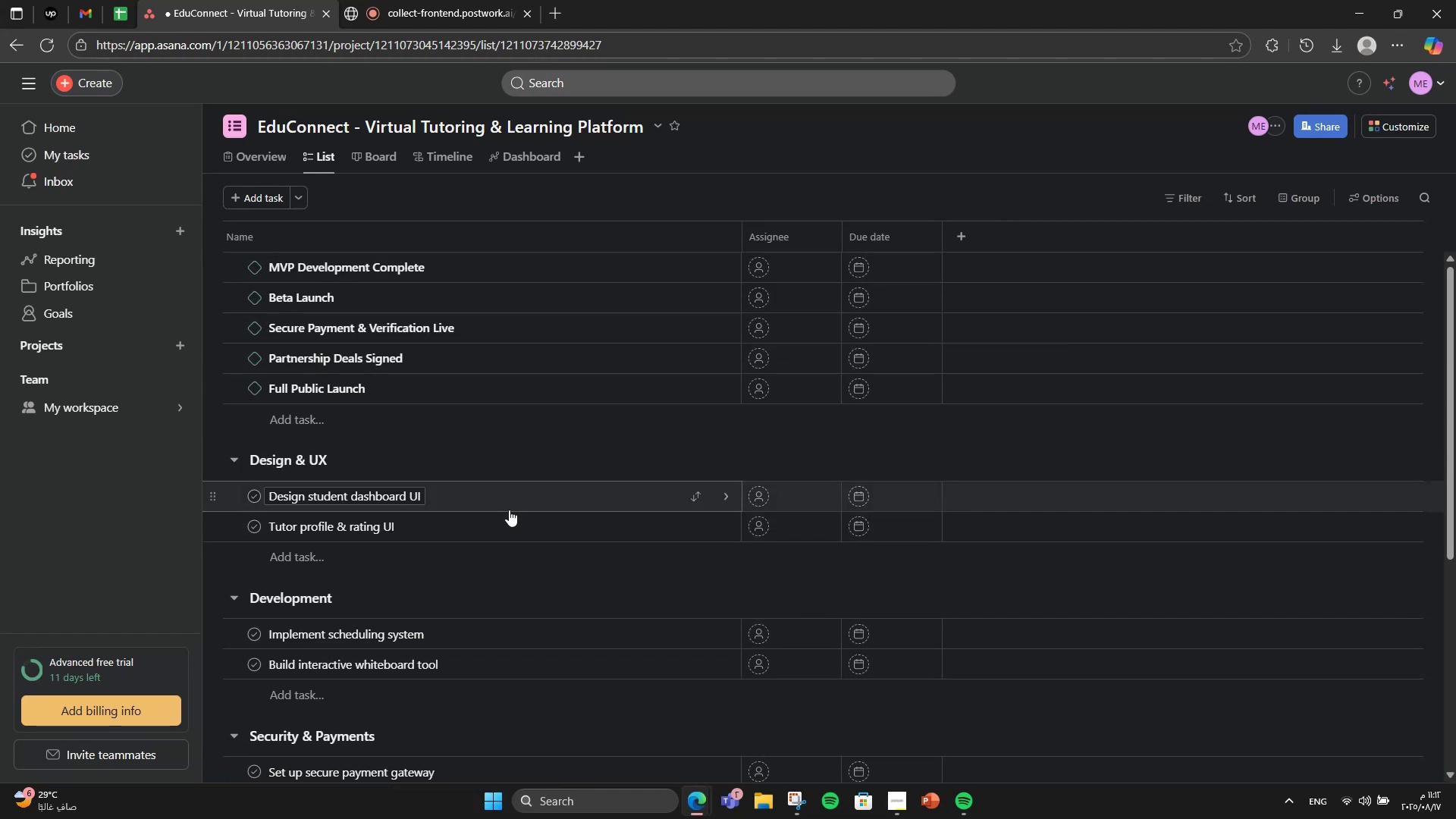 
left_click([509, 510])
 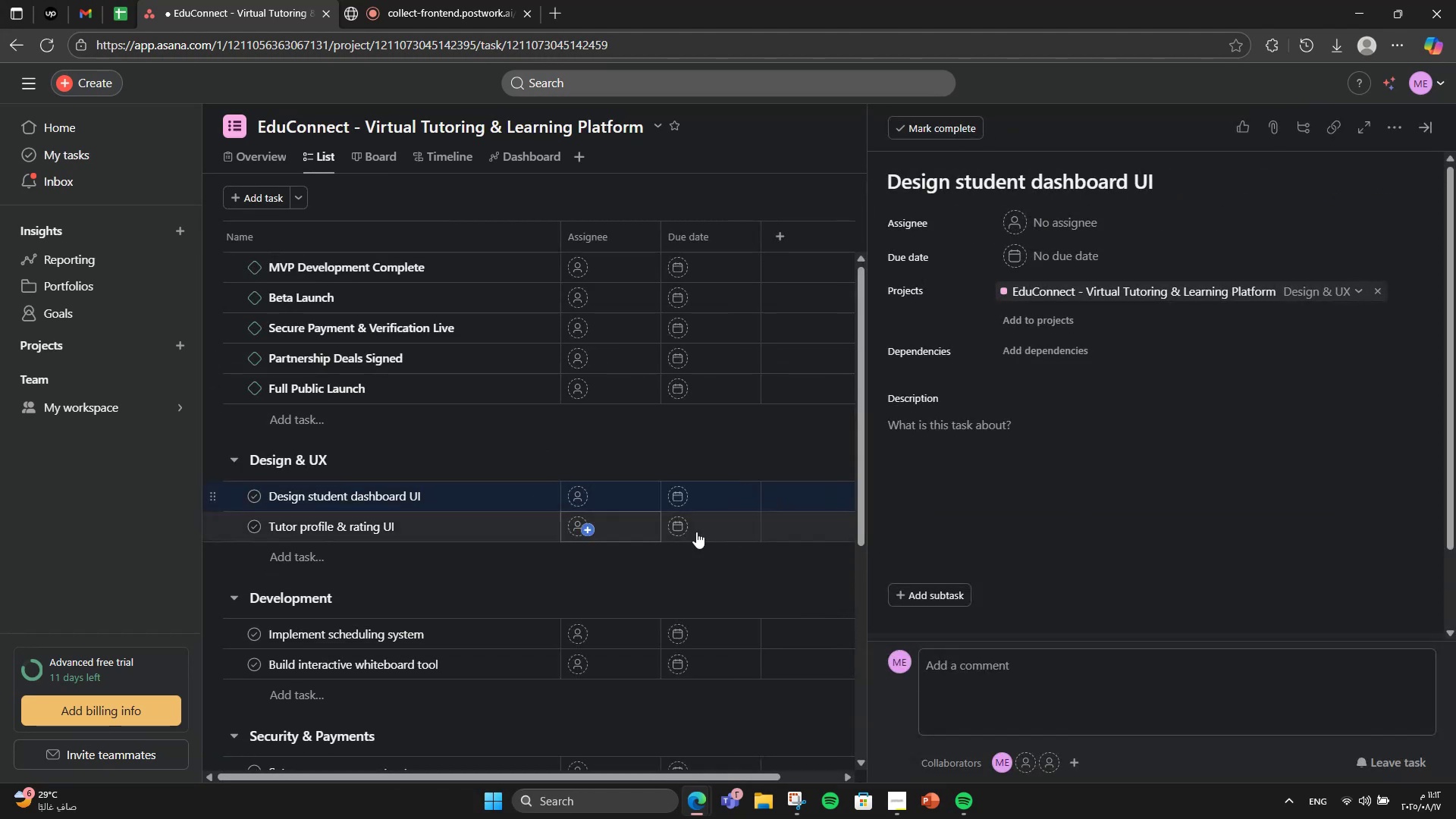 
double_click([925, 507])
 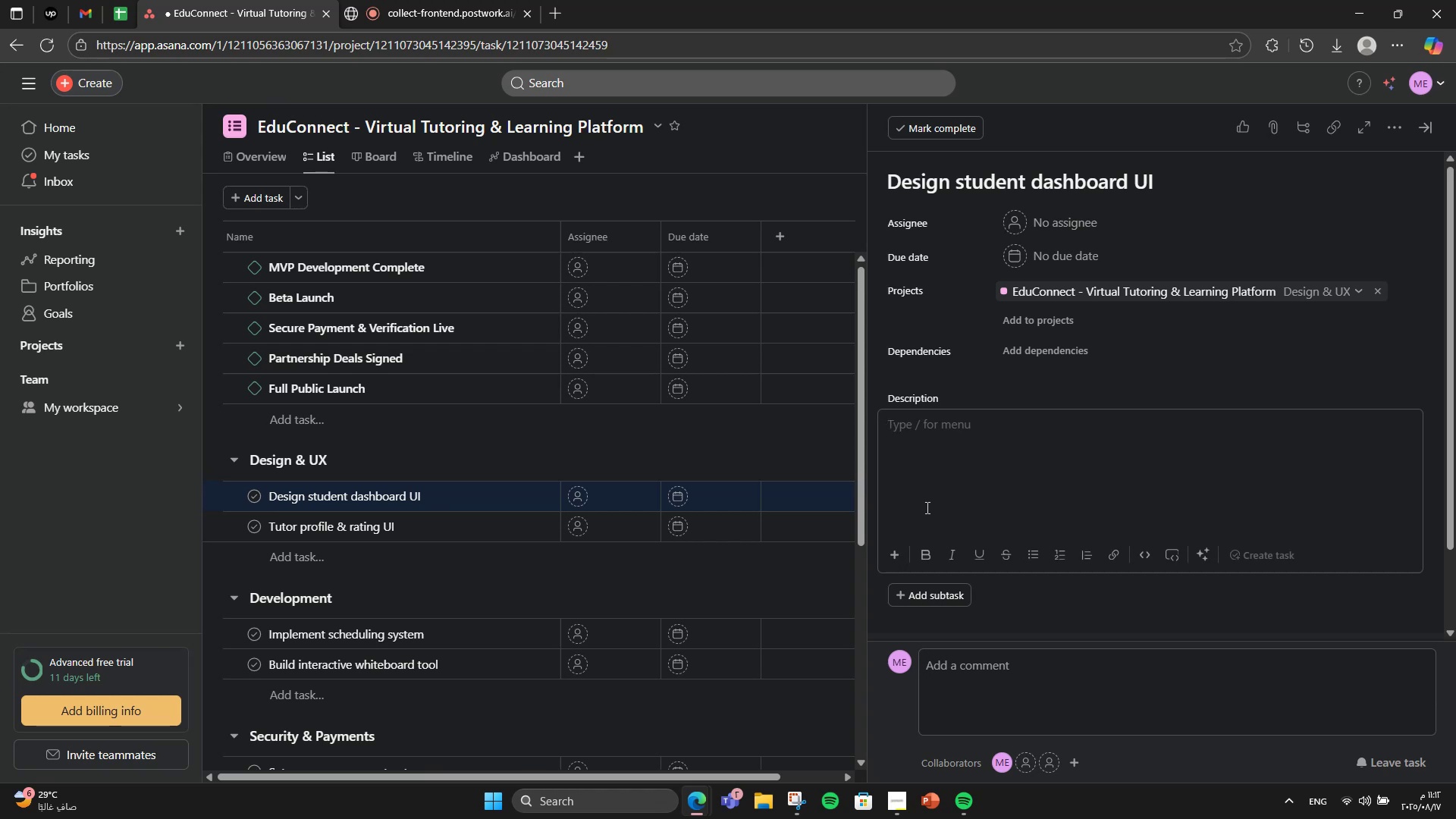 
wait(6.54)
 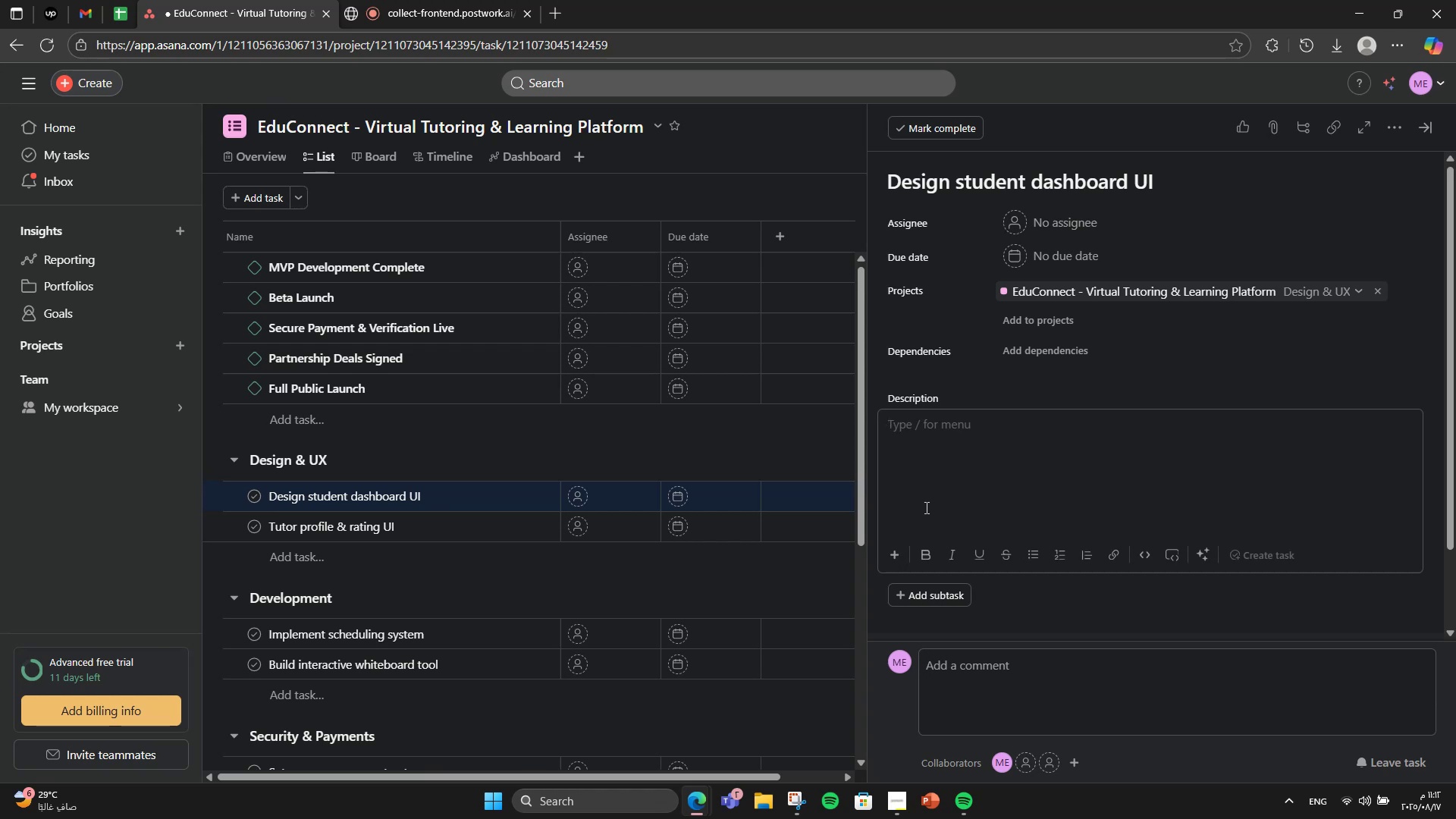 
type(Create clean, intuitive UI for student dashboard)
 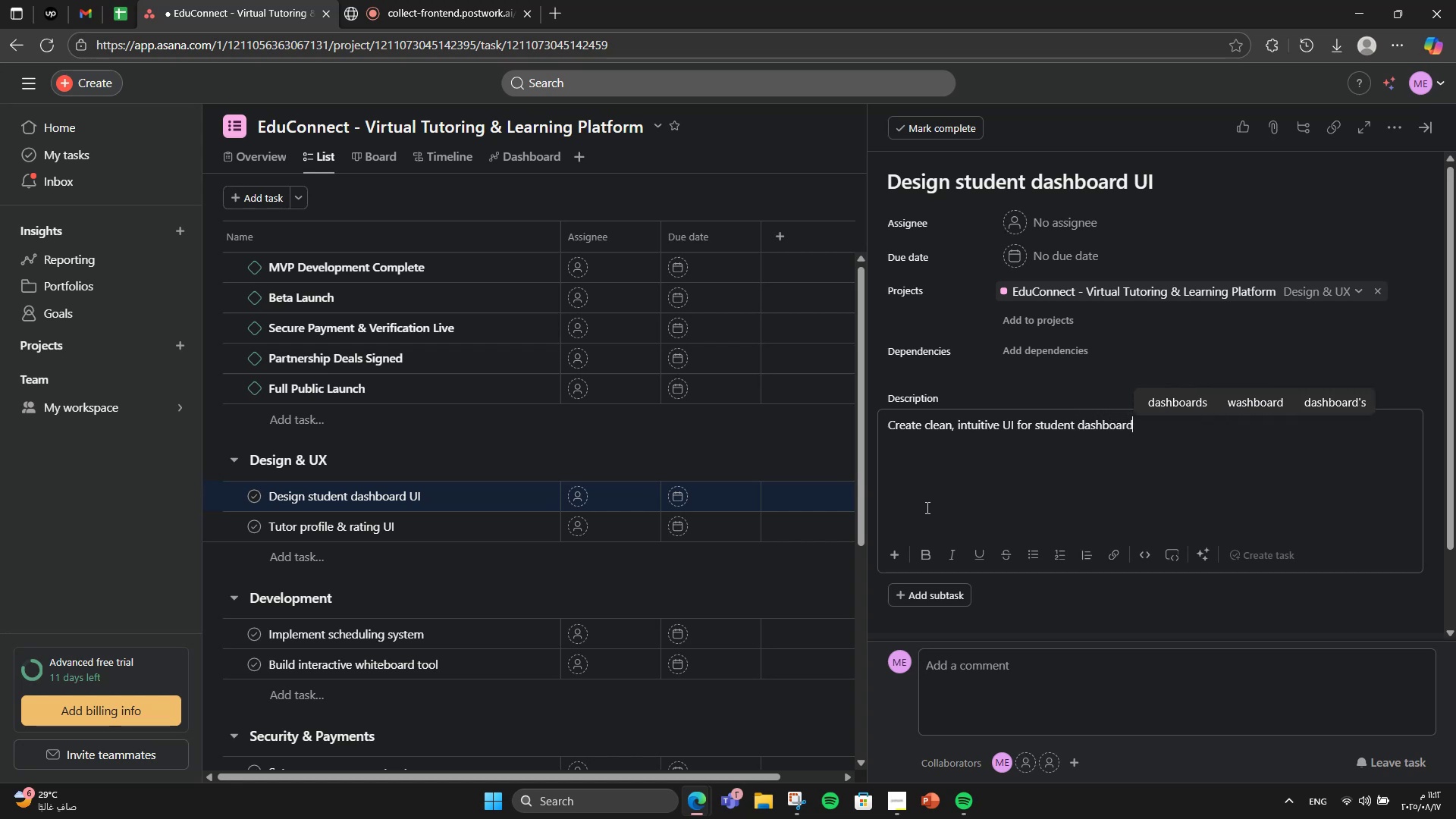 
key(Enter)
 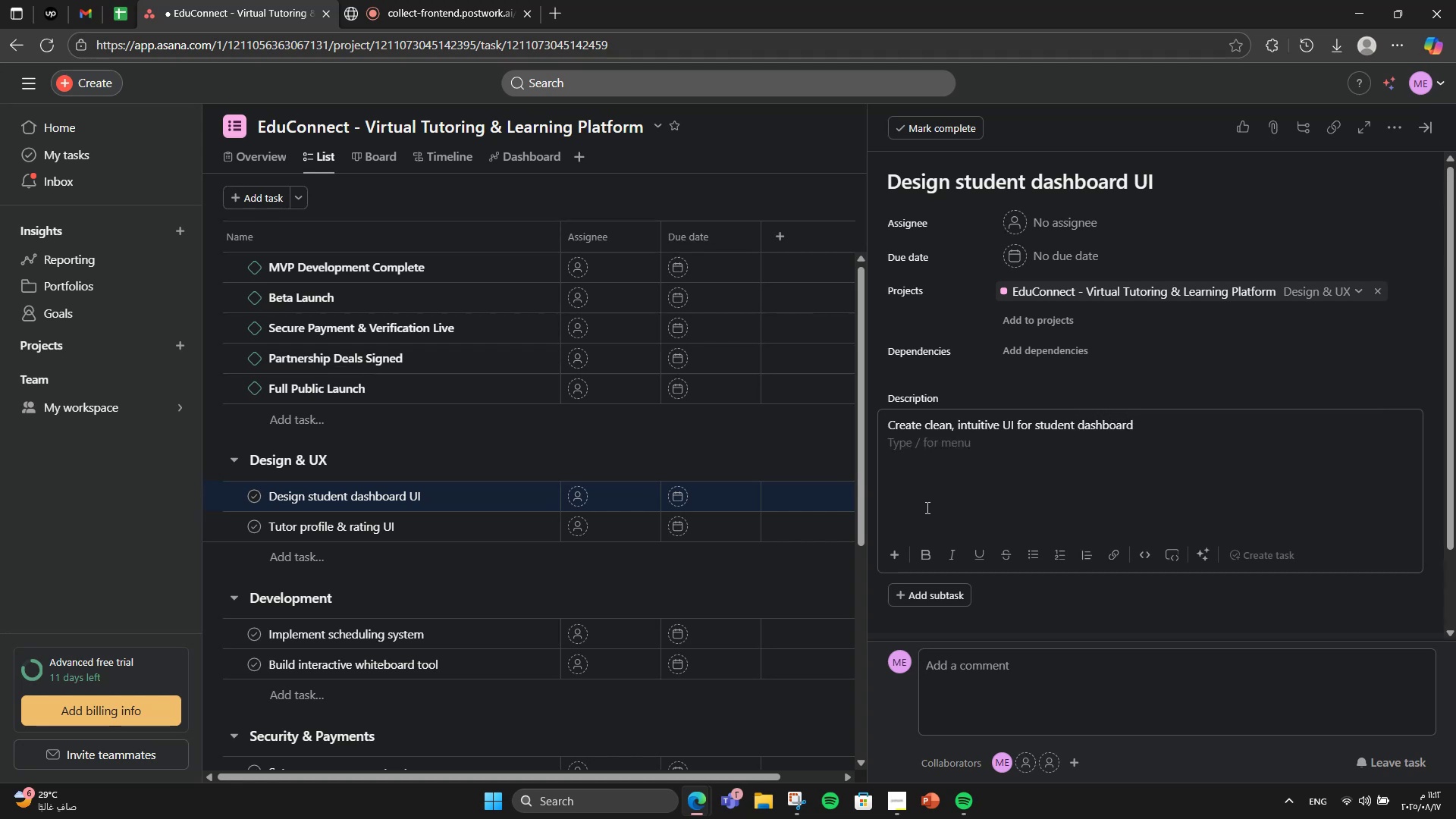 
key(Backslash)
 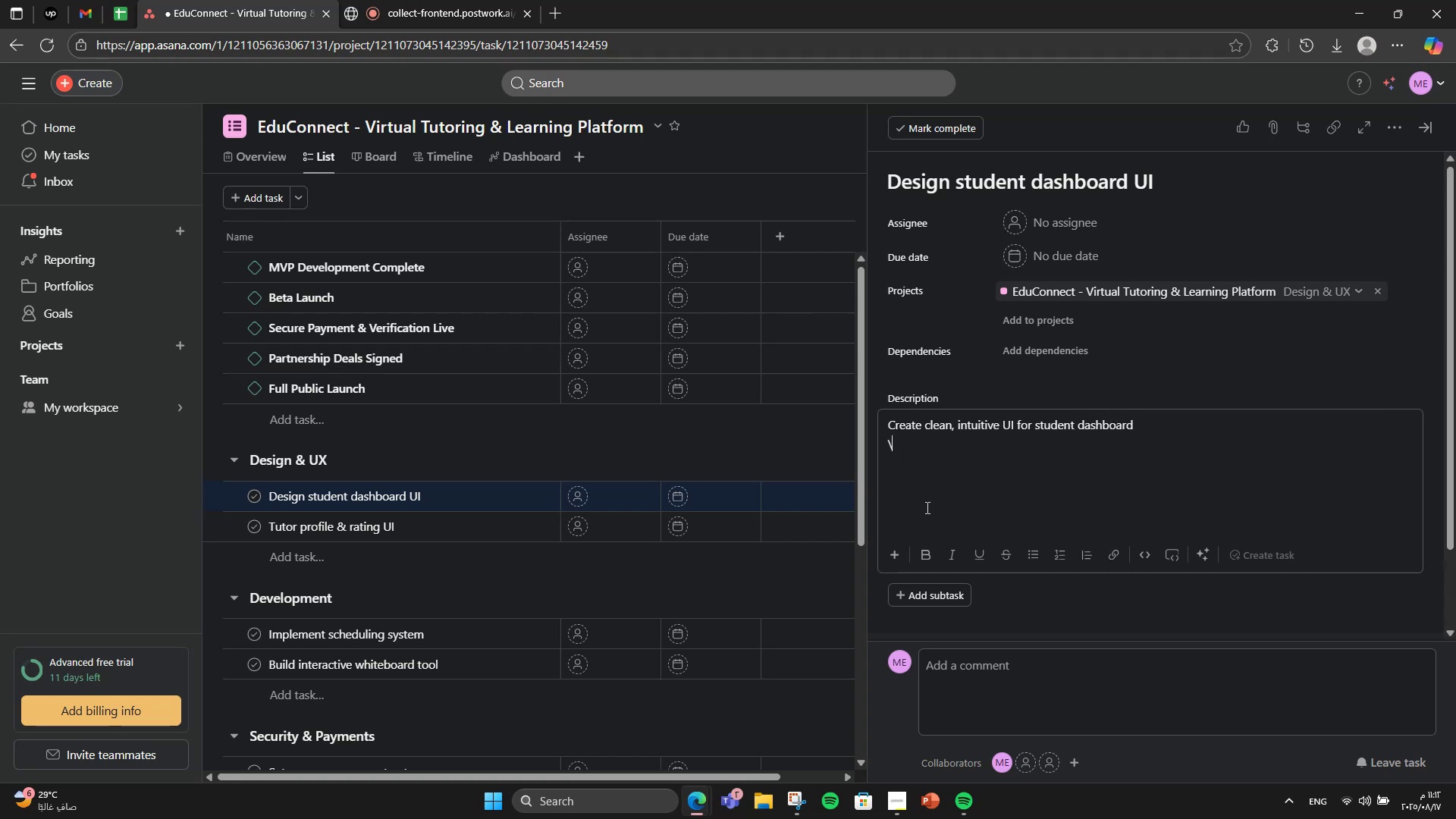 
key(Backspace)
 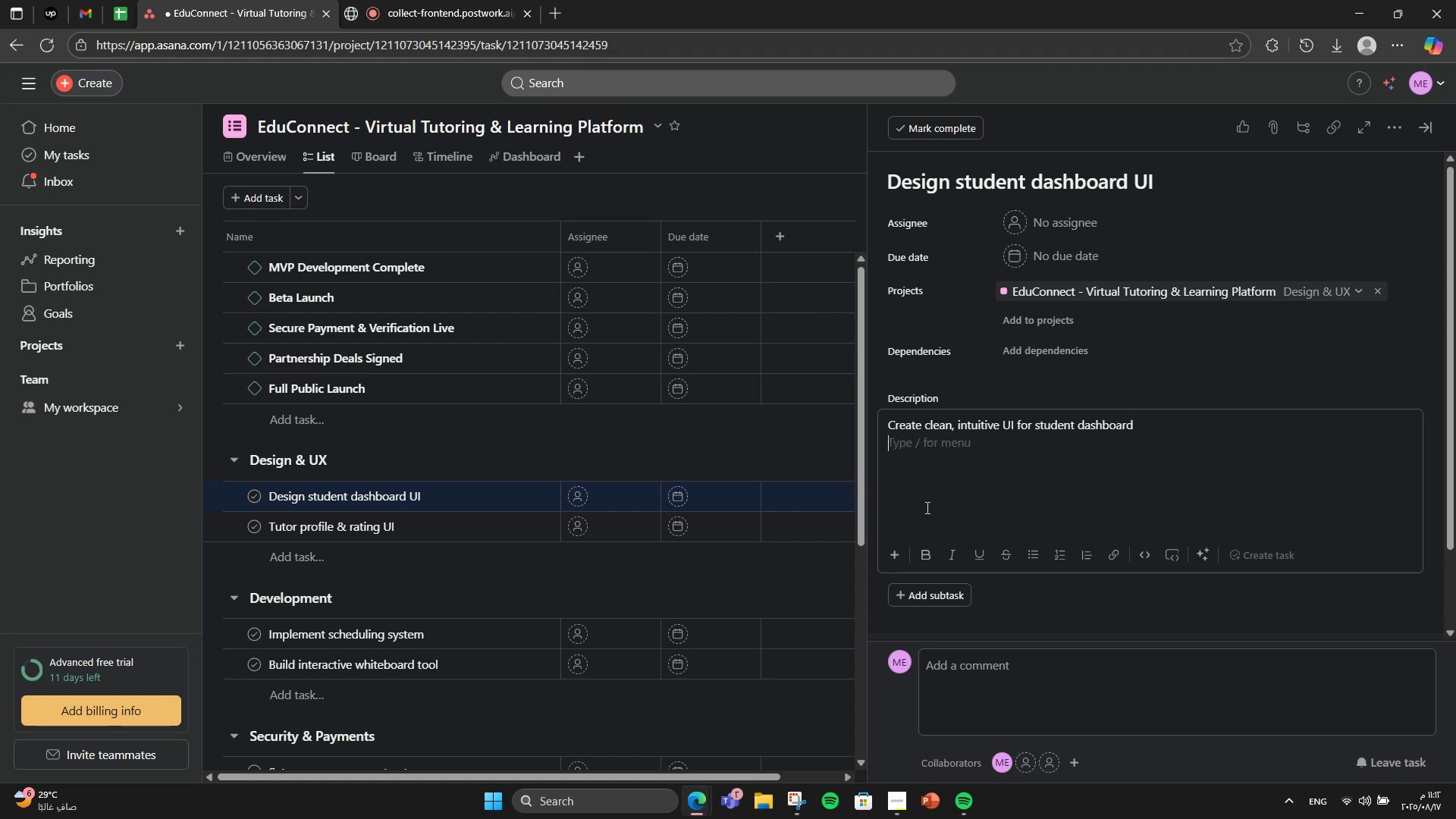 
key(Backspace)
 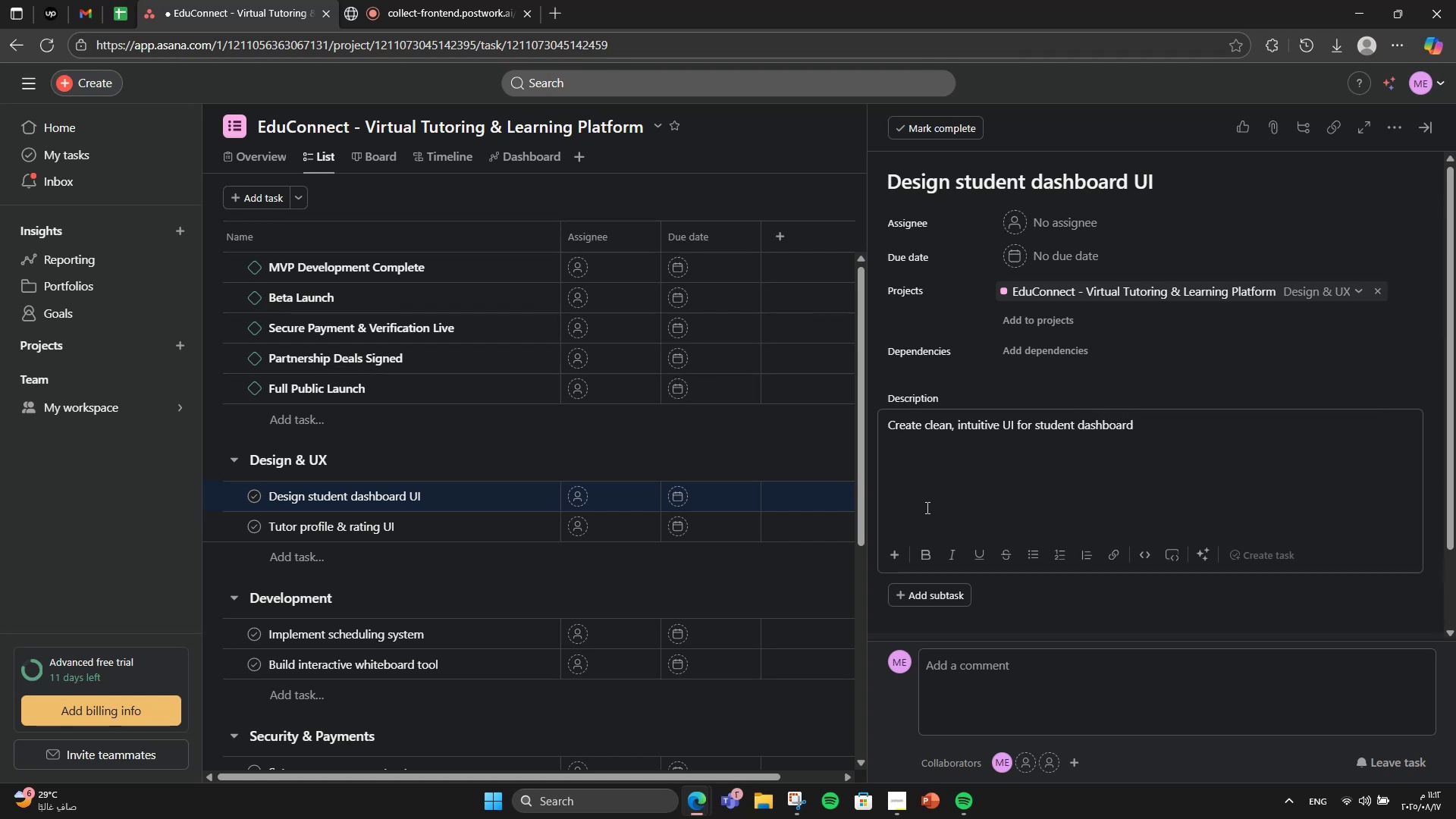 
left_click([918, 599])
 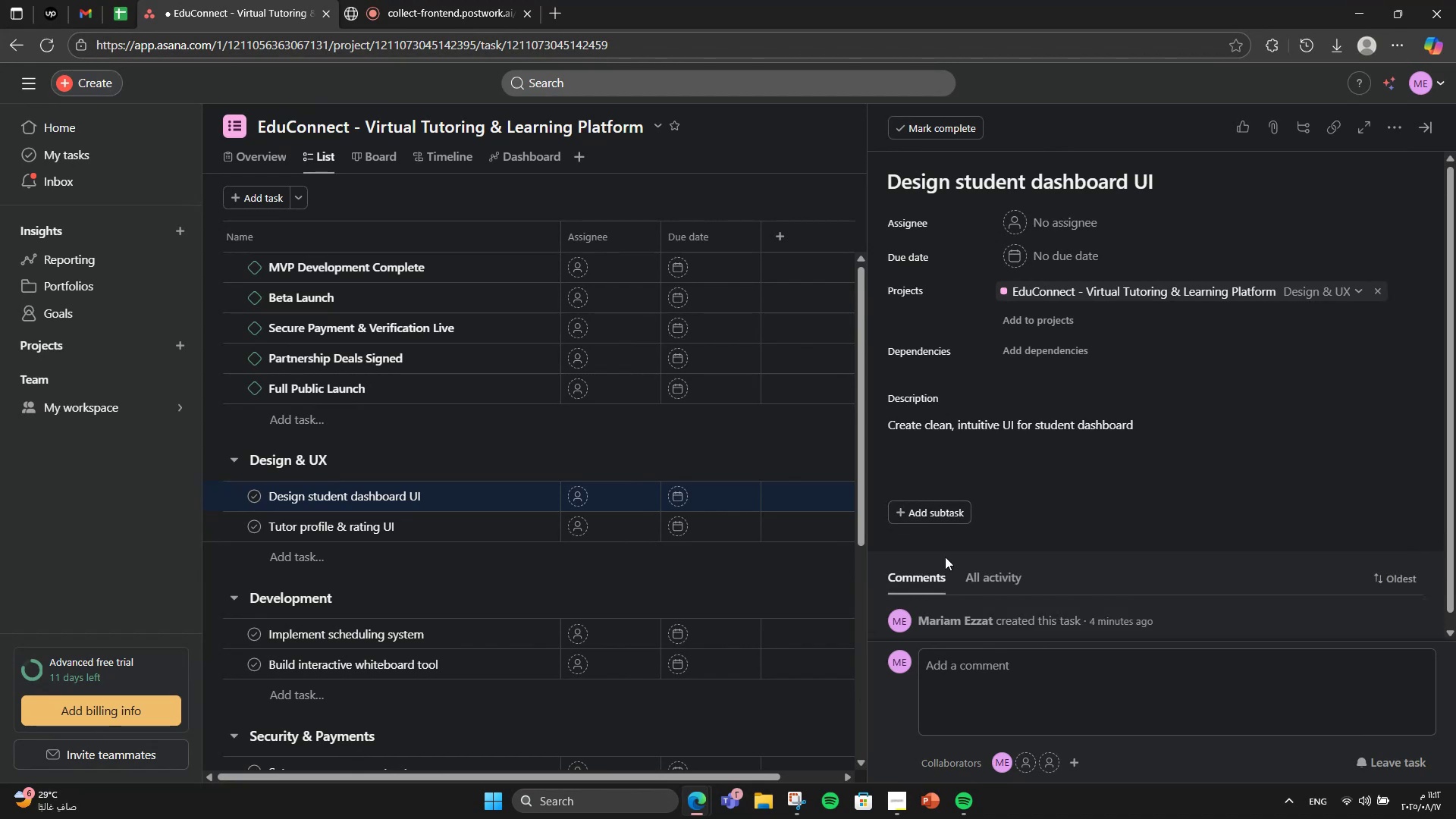 
scroll: coordinate [981, 544], scroll_direction: down, amount: 1.0
 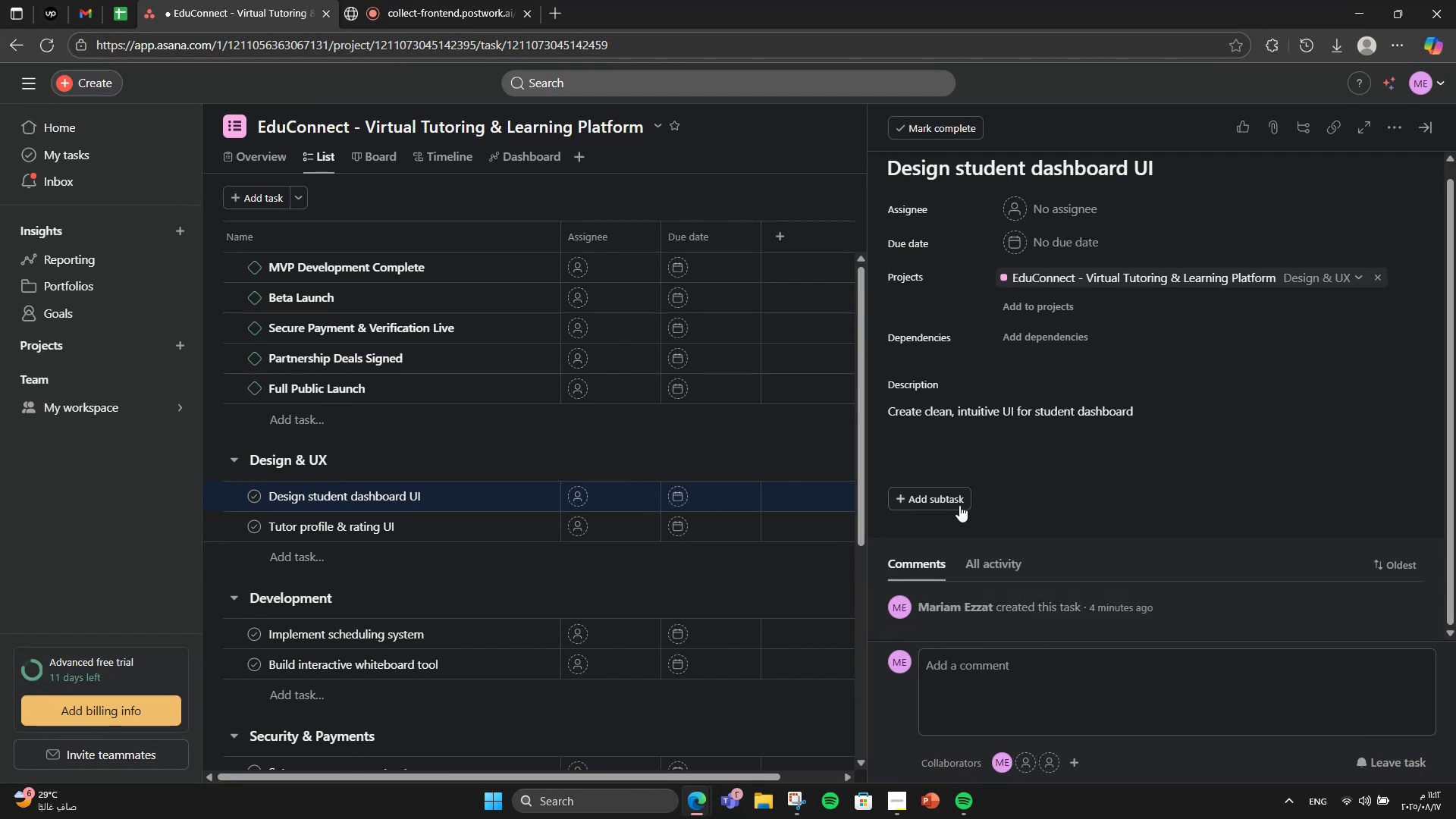 
left_click([956, 499])
 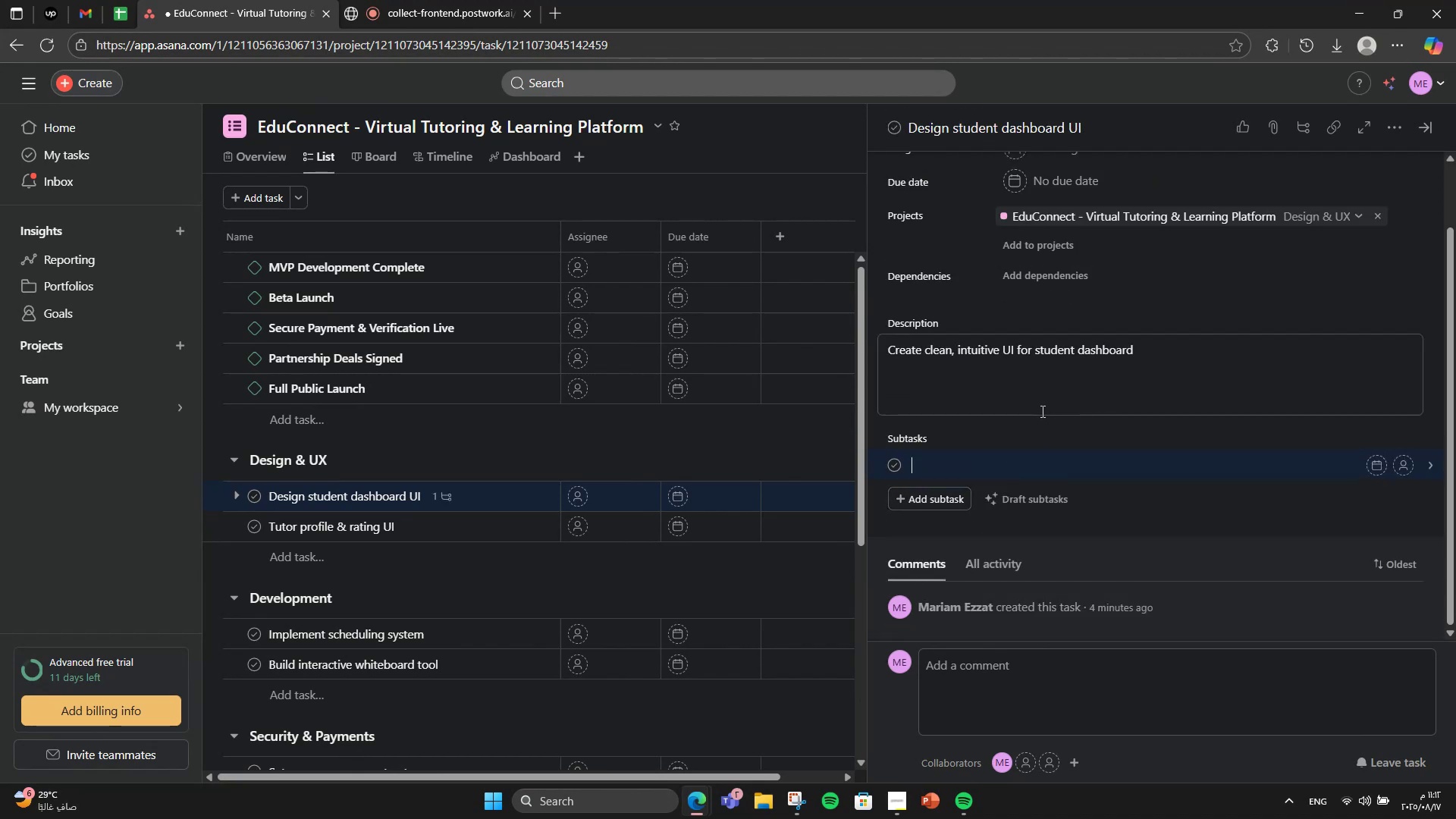 
type(Sketch UI\)
key(Backspace)
 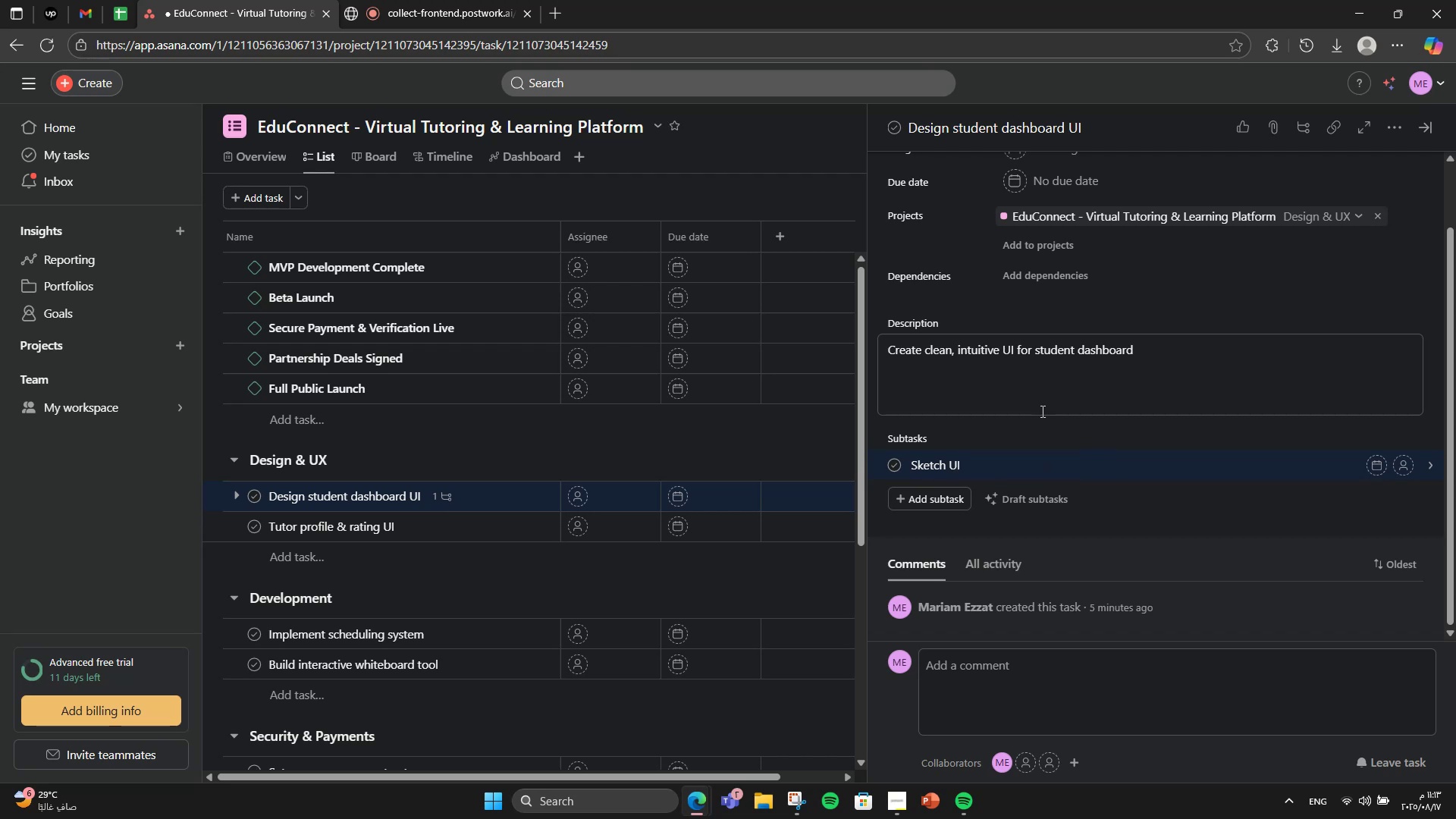 
key(Enter)
 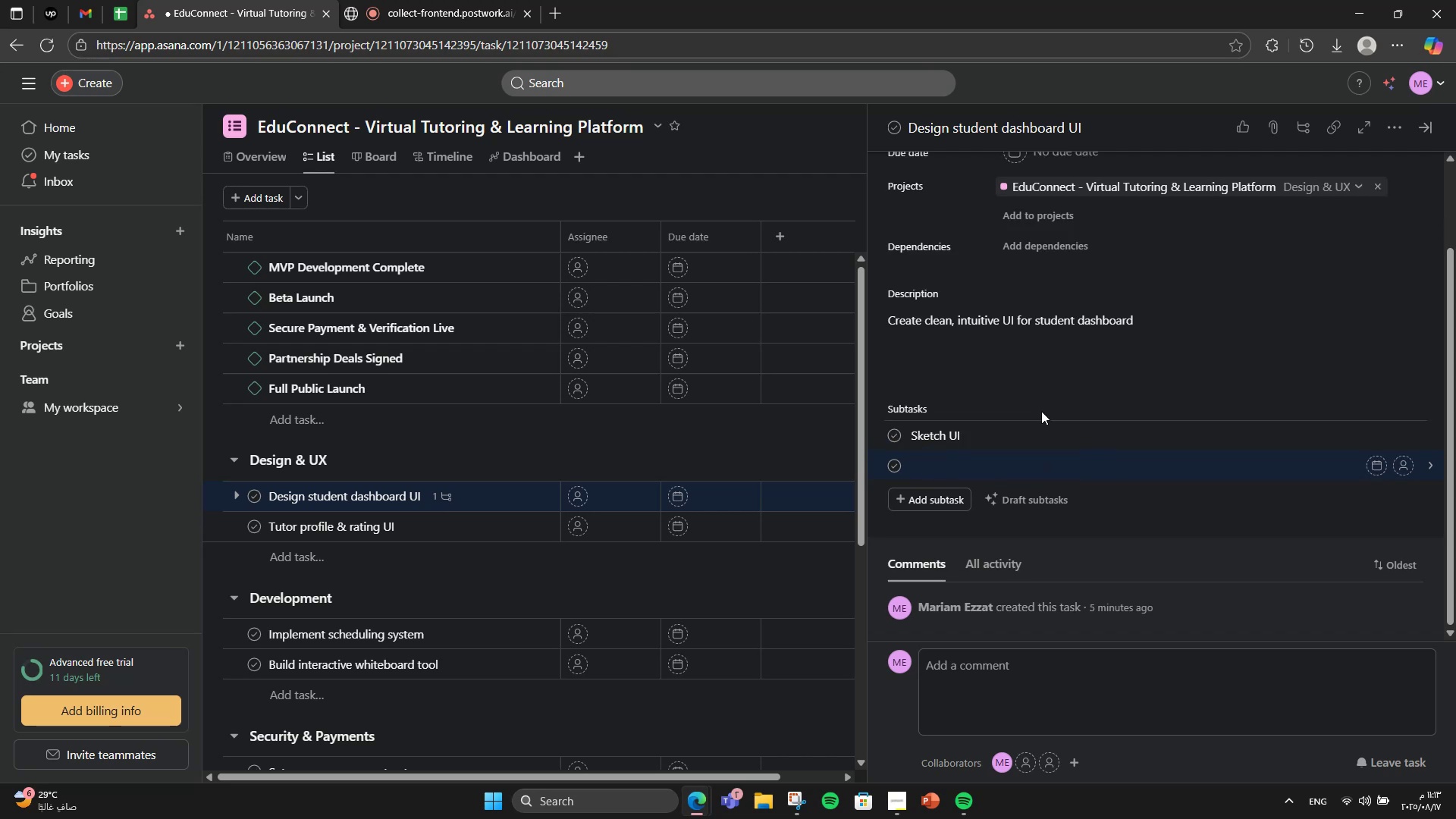 
type(Design mov)
key(Backspace)
type(ckups)
 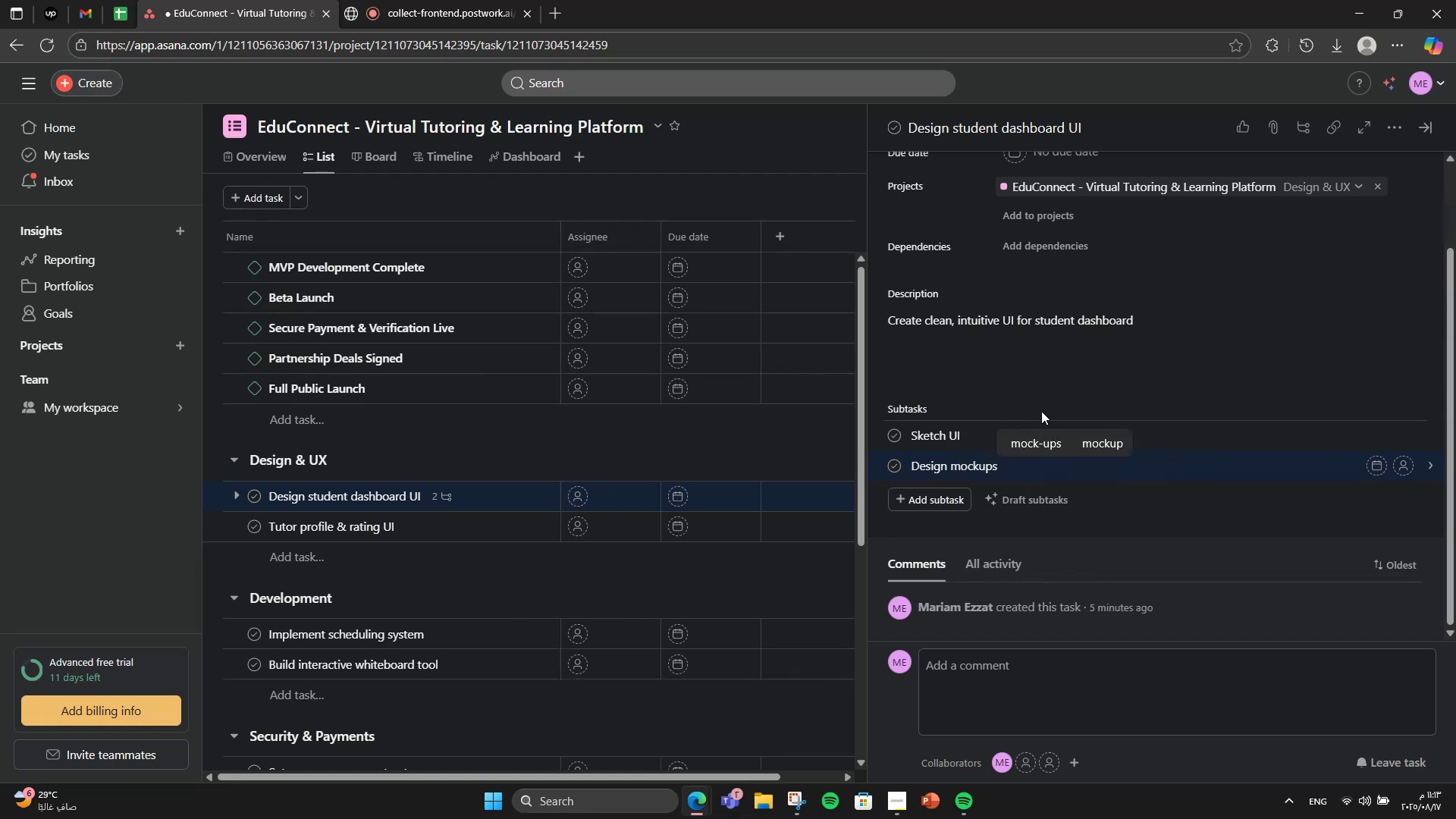 
key(Enter)
 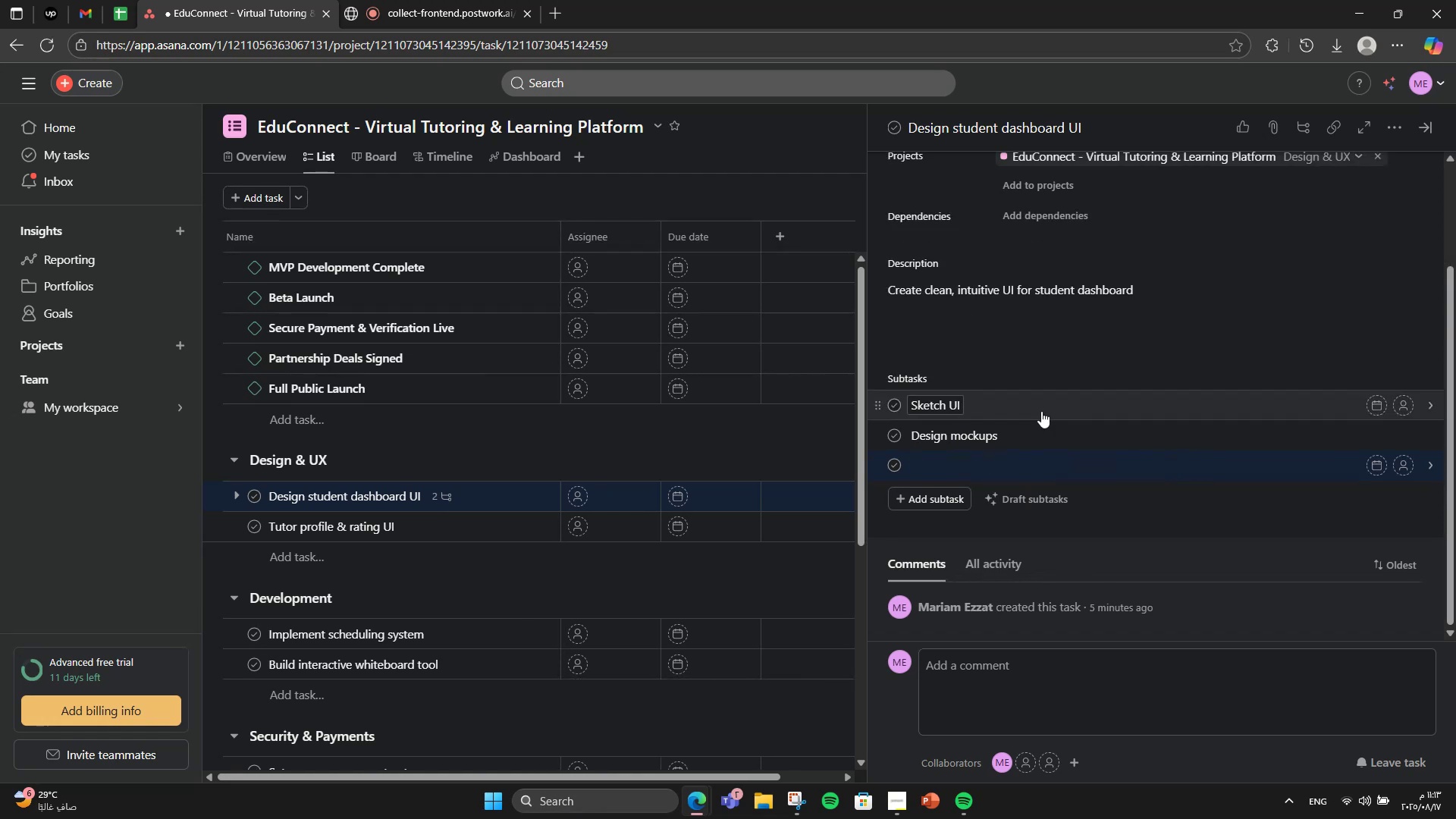 
type(Team review)
 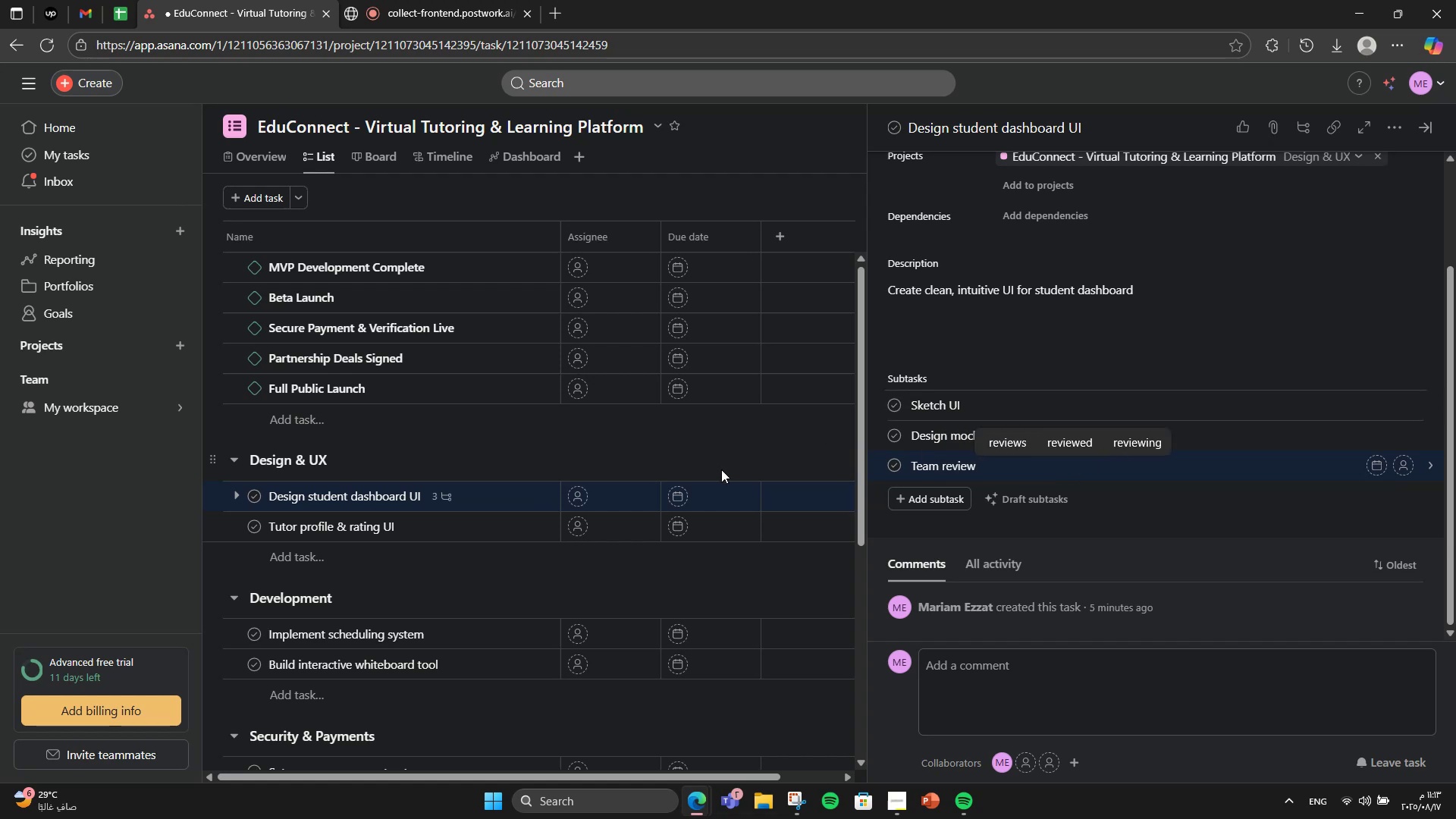 
wait(5.21)
 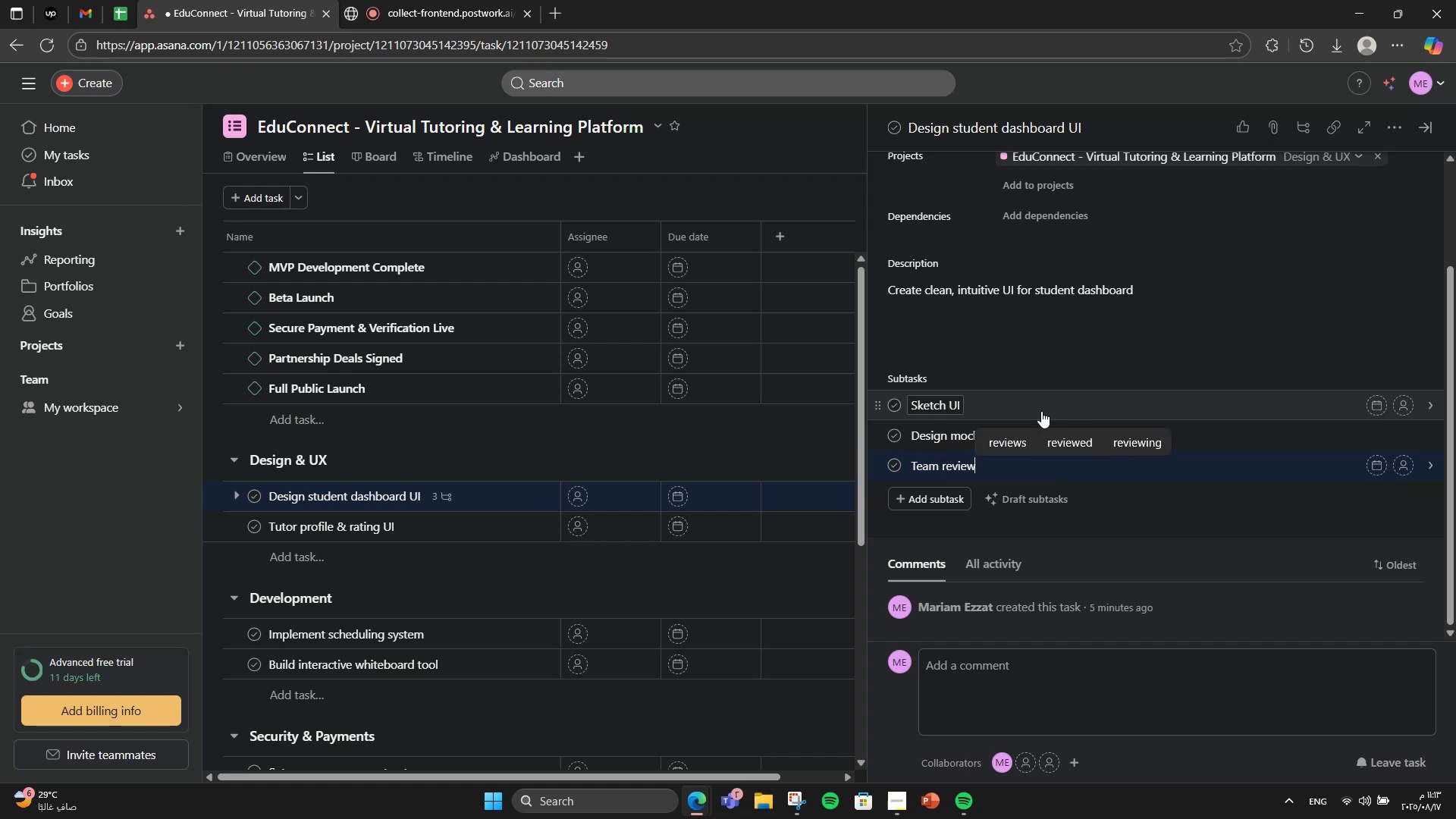 
left_click([1425, 125])
 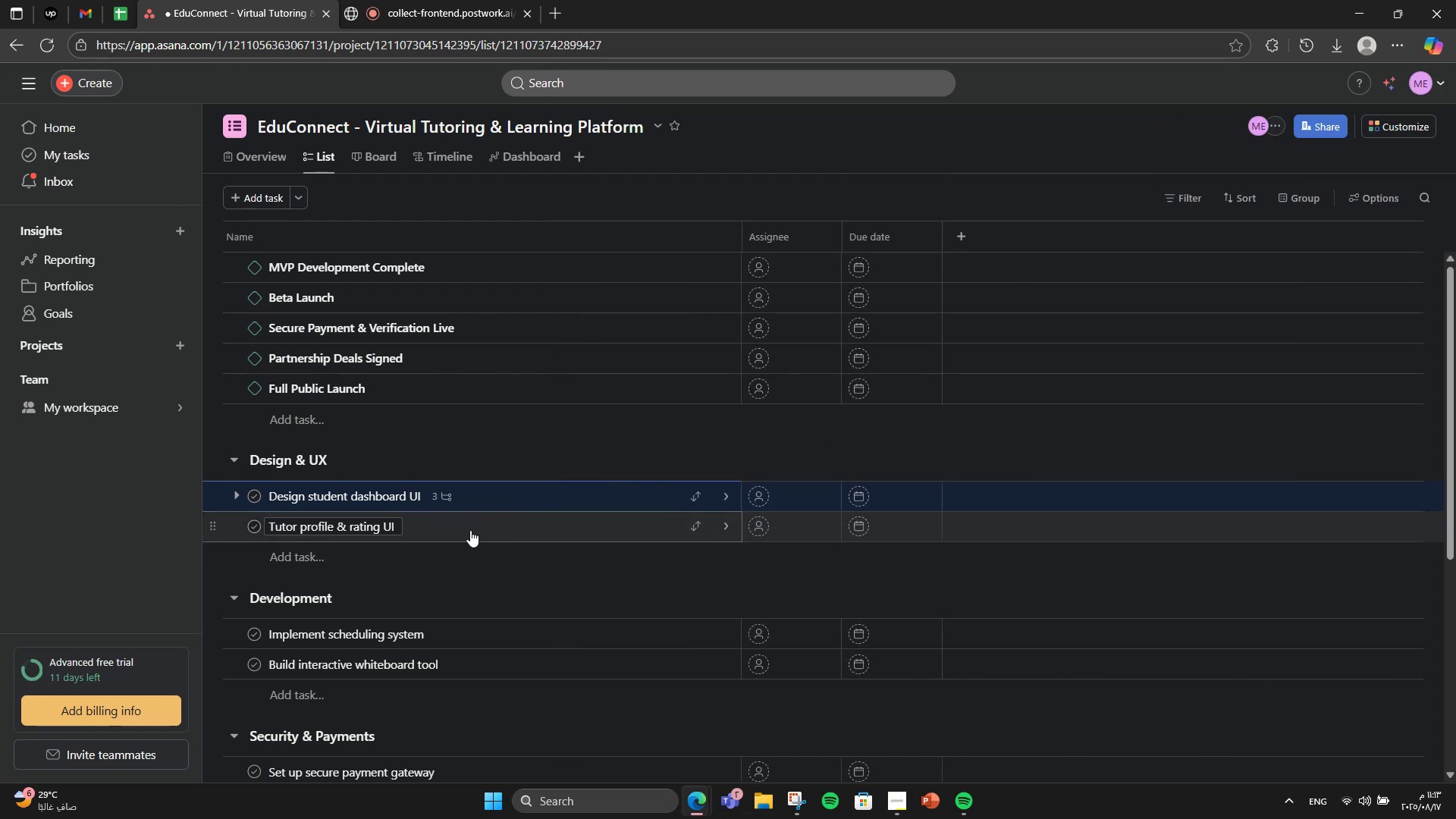 
left_click([470, 530])
 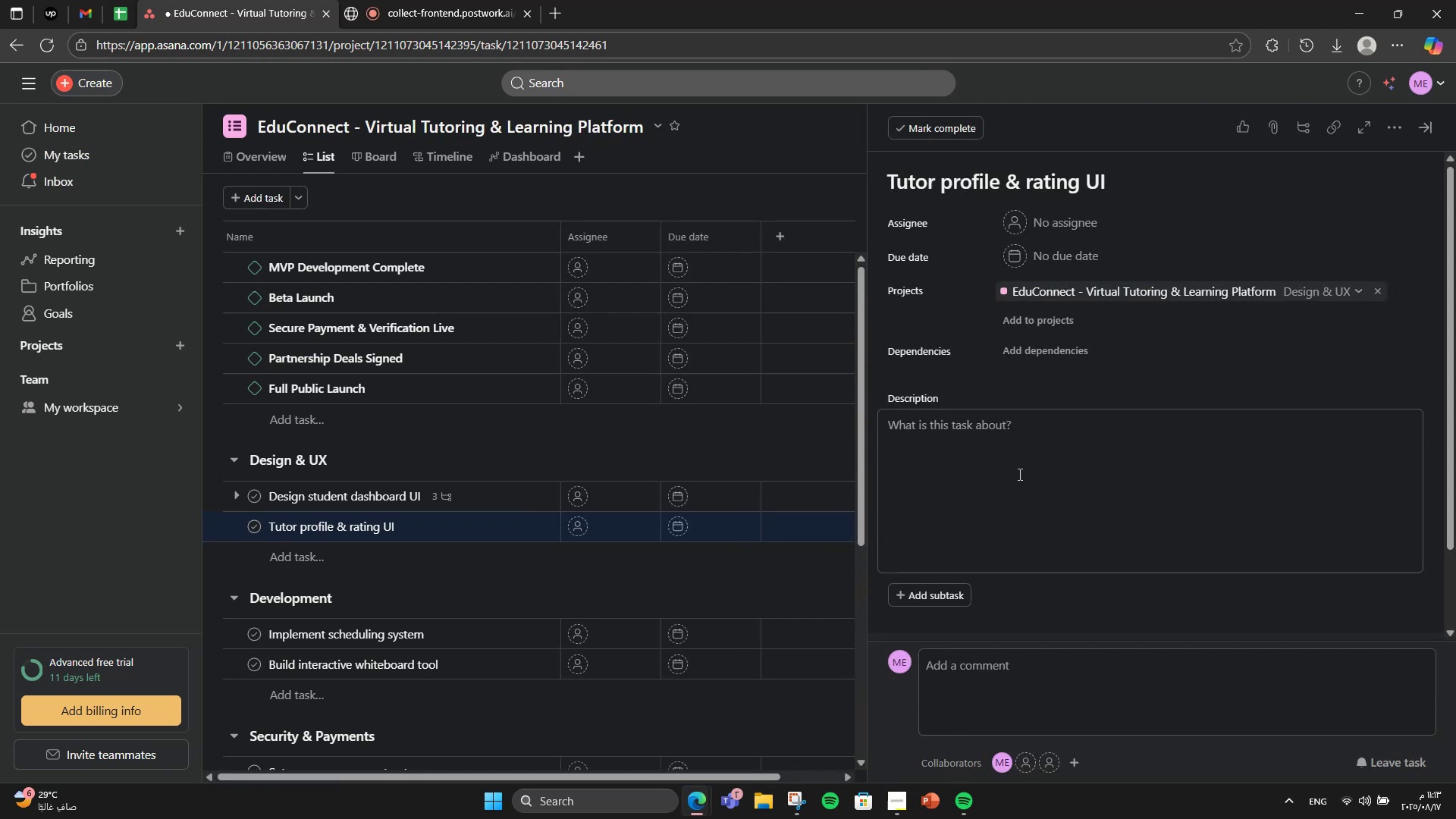 
left_click([1018, 474])
 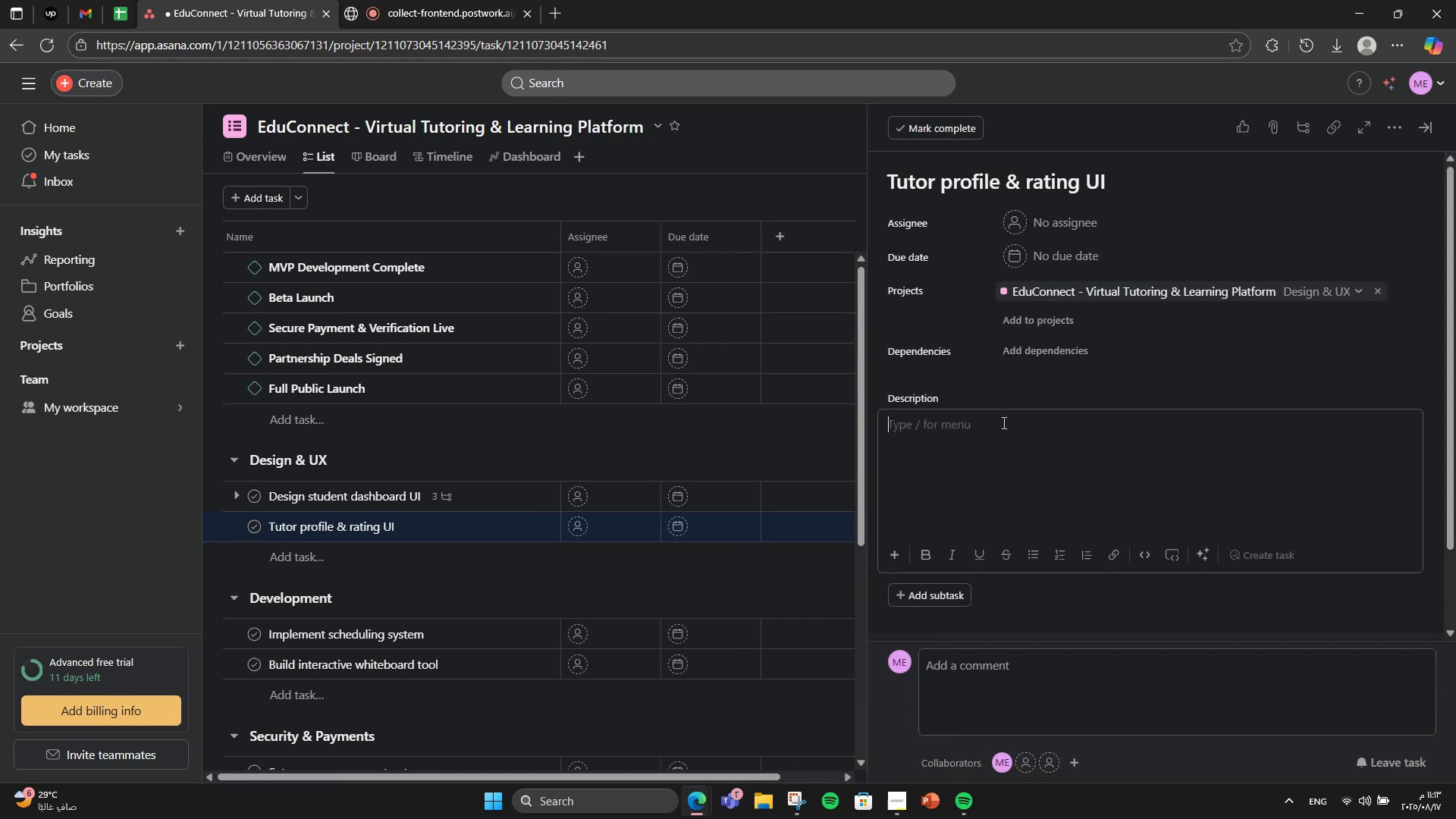 
wait(5.73)
 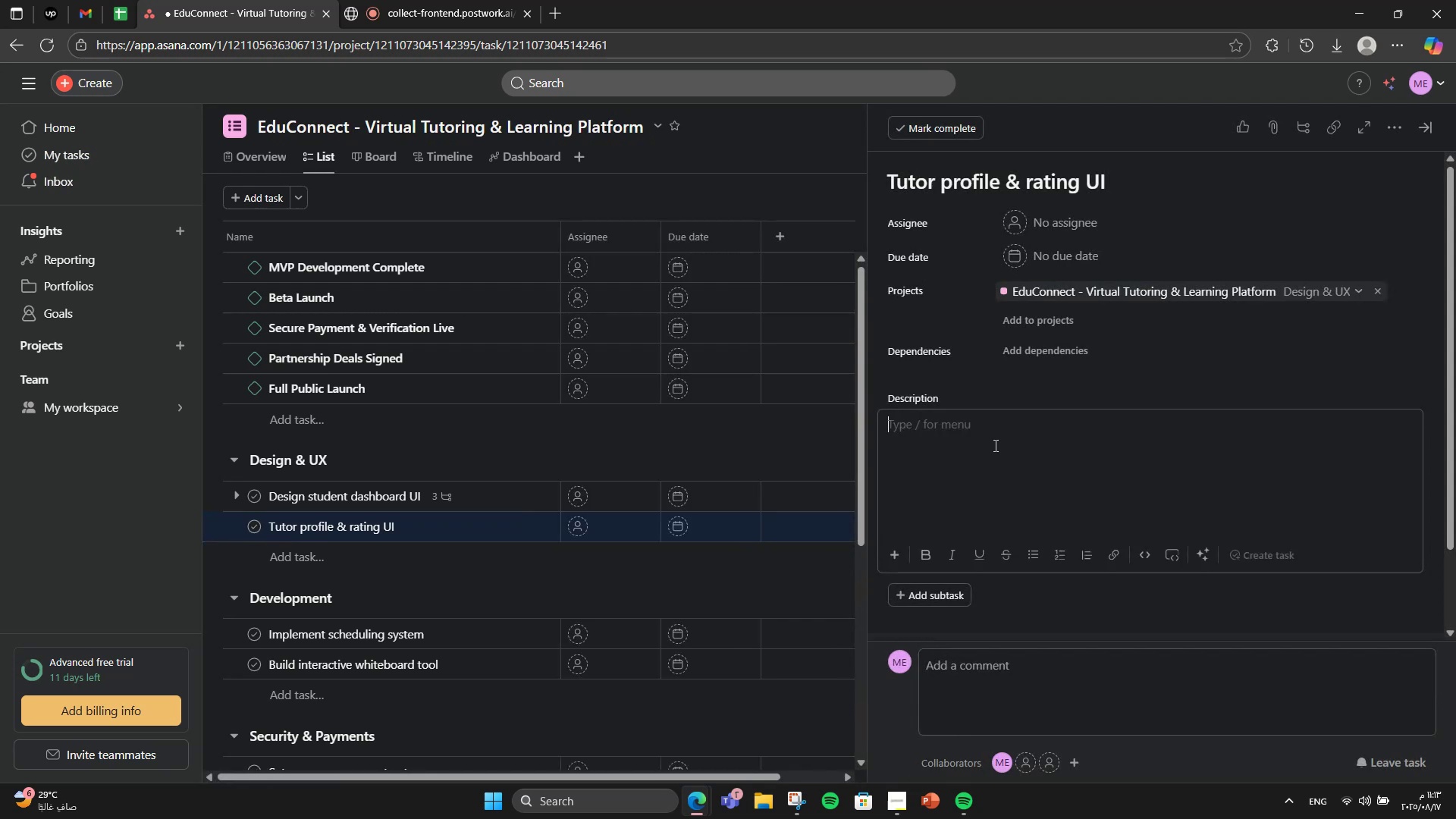 
type(Build UI for tutor profiles )
key(Backspace)
type(, review)
 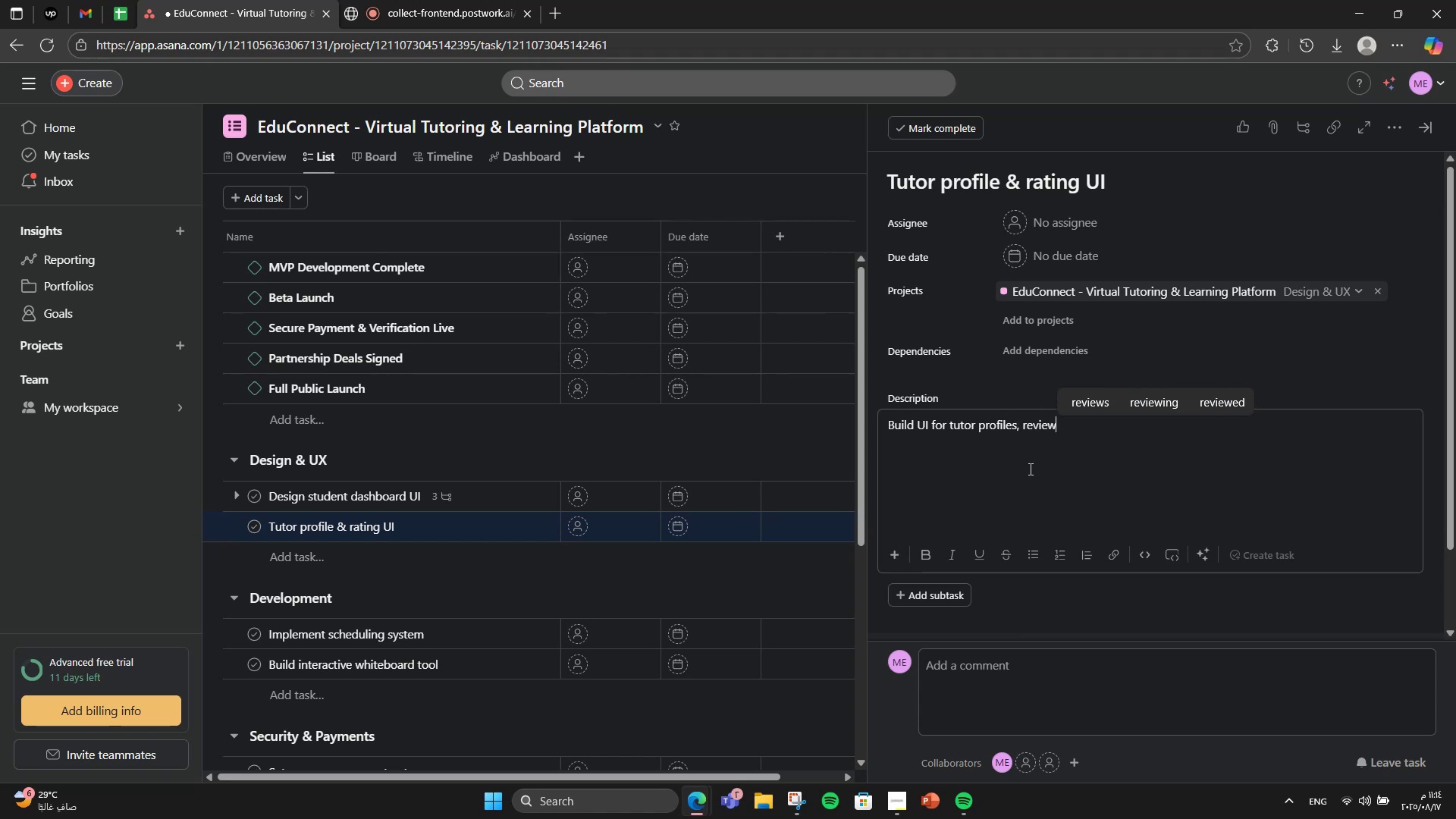 
key(S)
 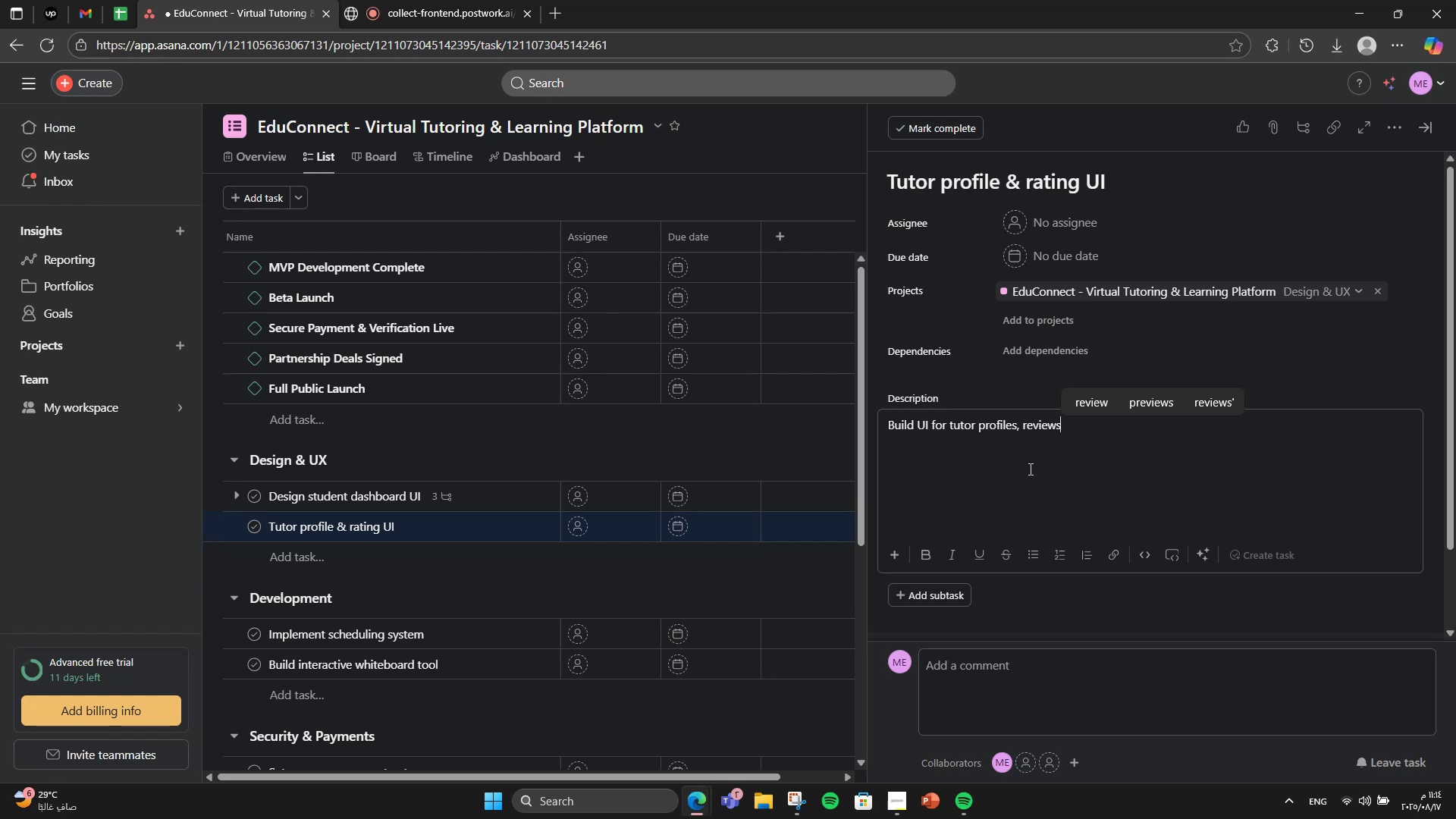 
type(, and ratings)
 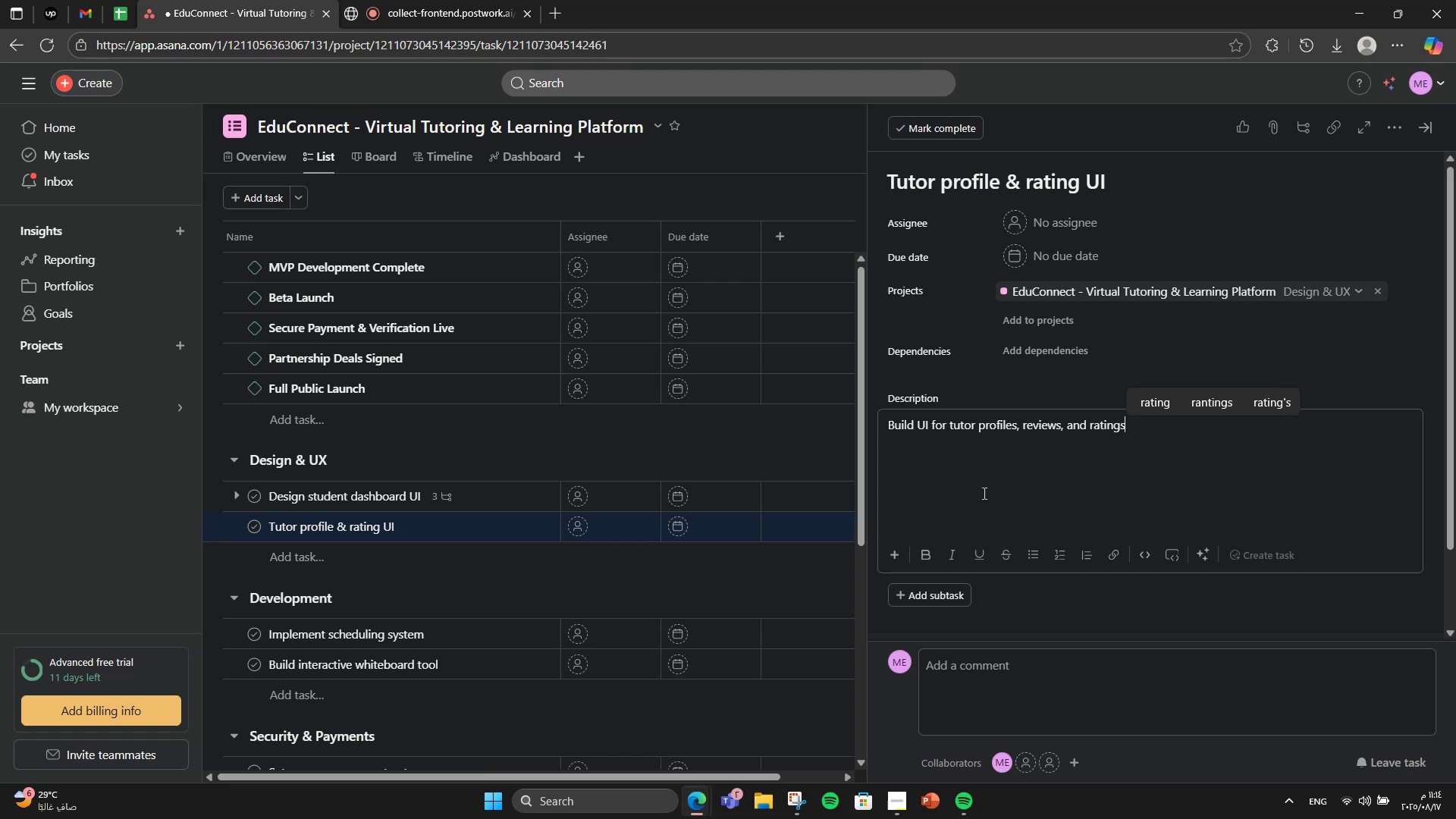 
wait(6.26)
 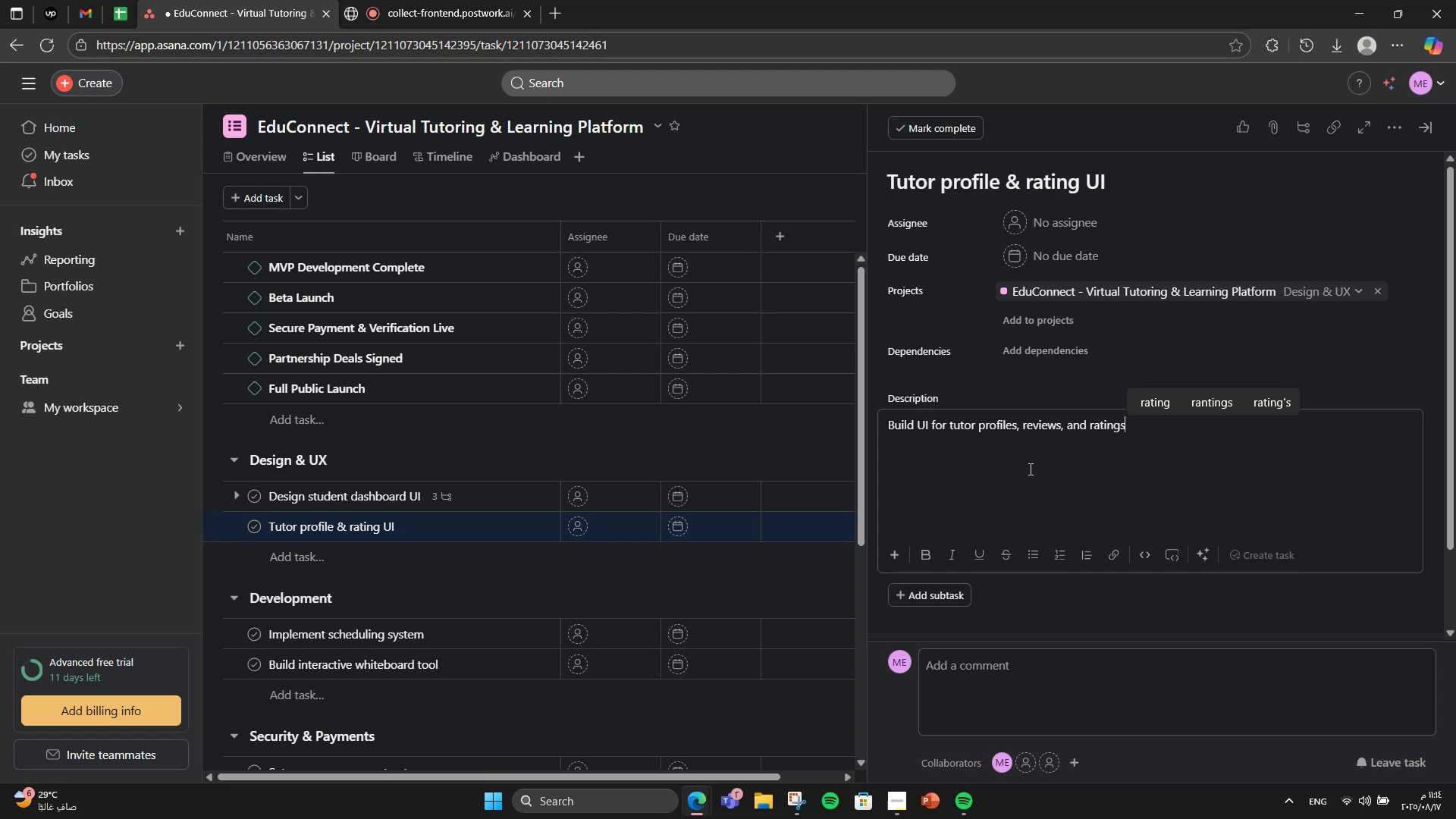 
left_click([1312, 464])
 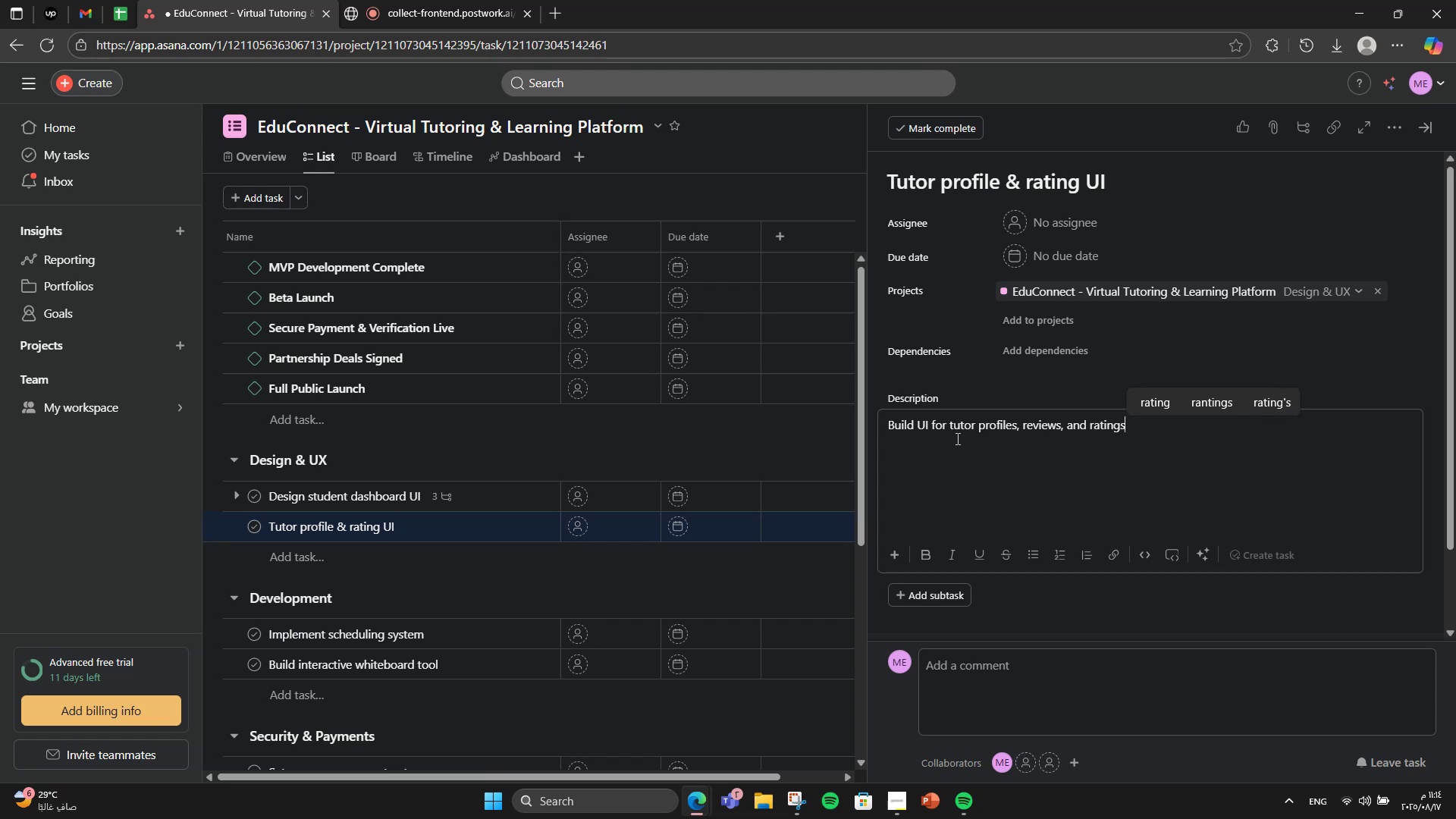 
left_click([946, 441])
 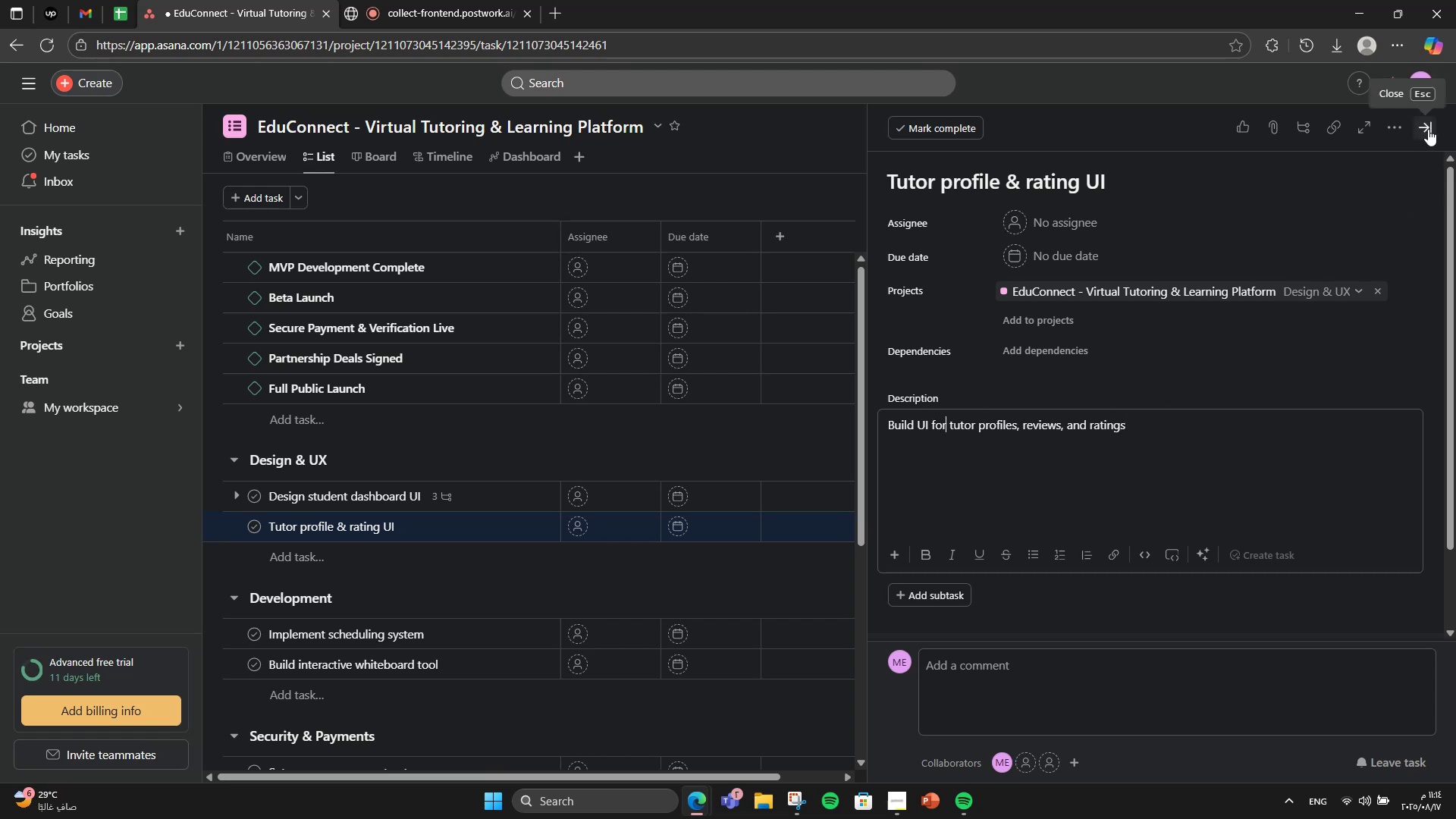 
scroll: coordinate [1234, 433], scroll_direction: down, amount: 4.0
 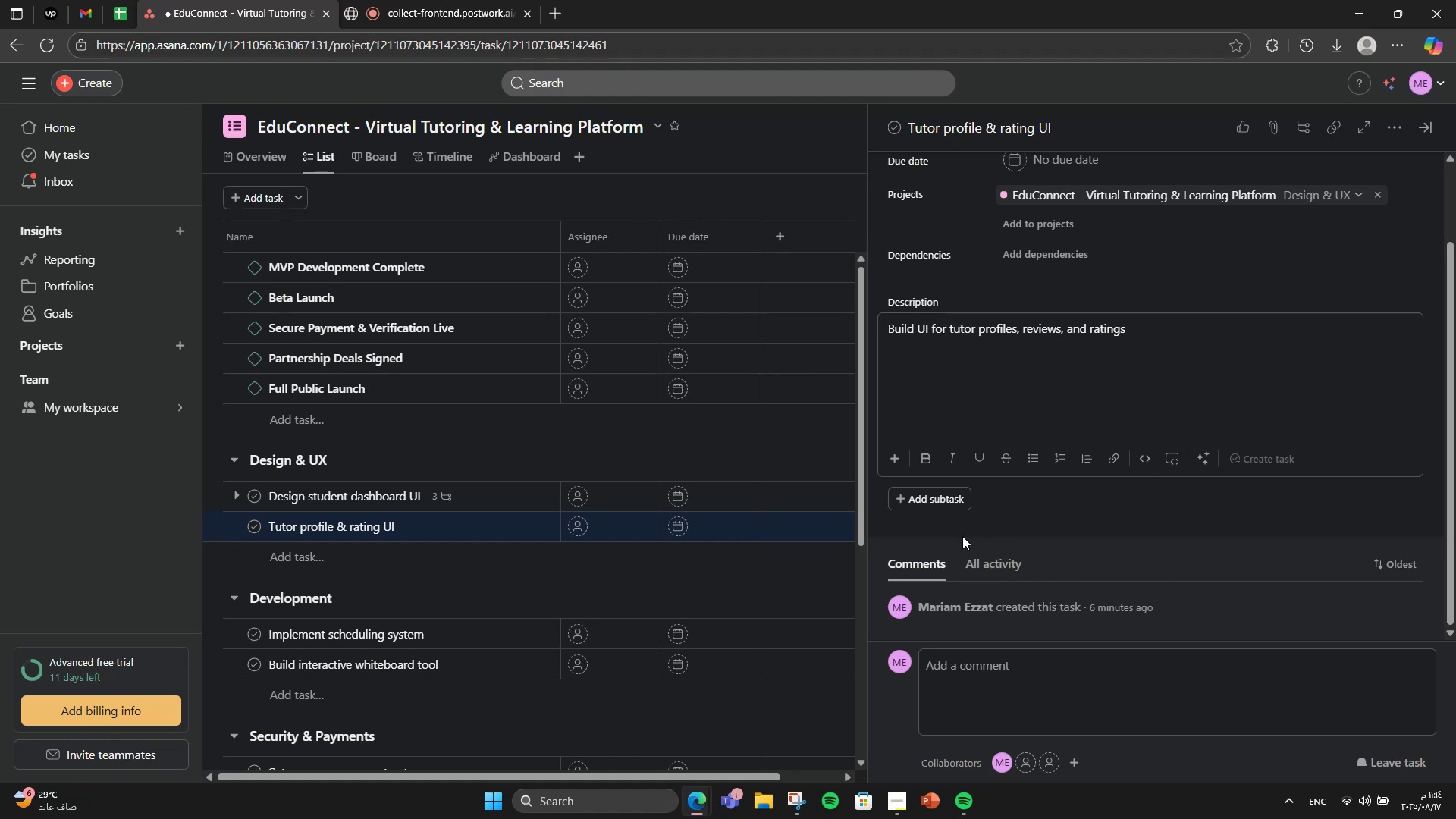 
left_click([945, 495])
 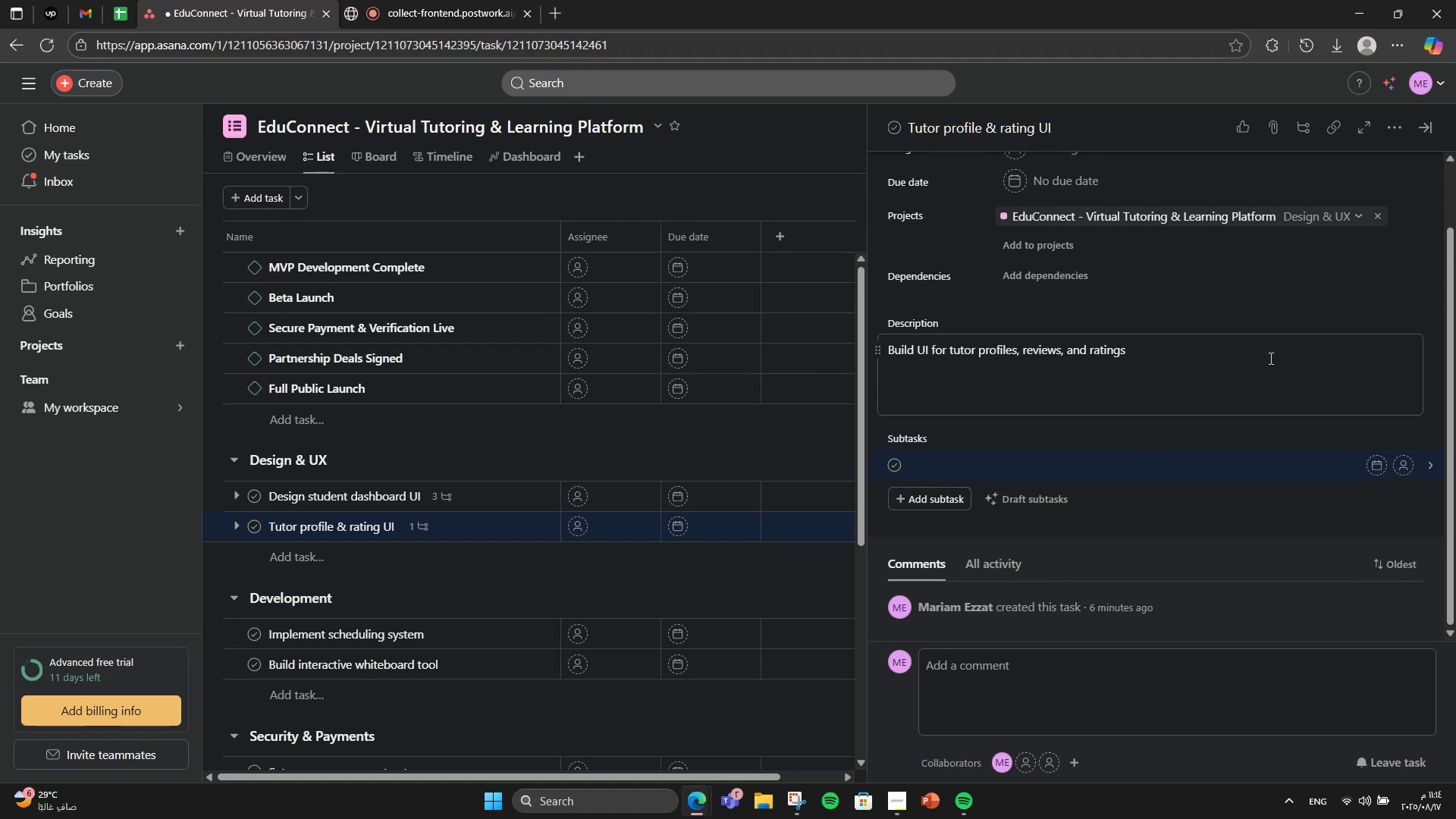 
wait(5.24)
 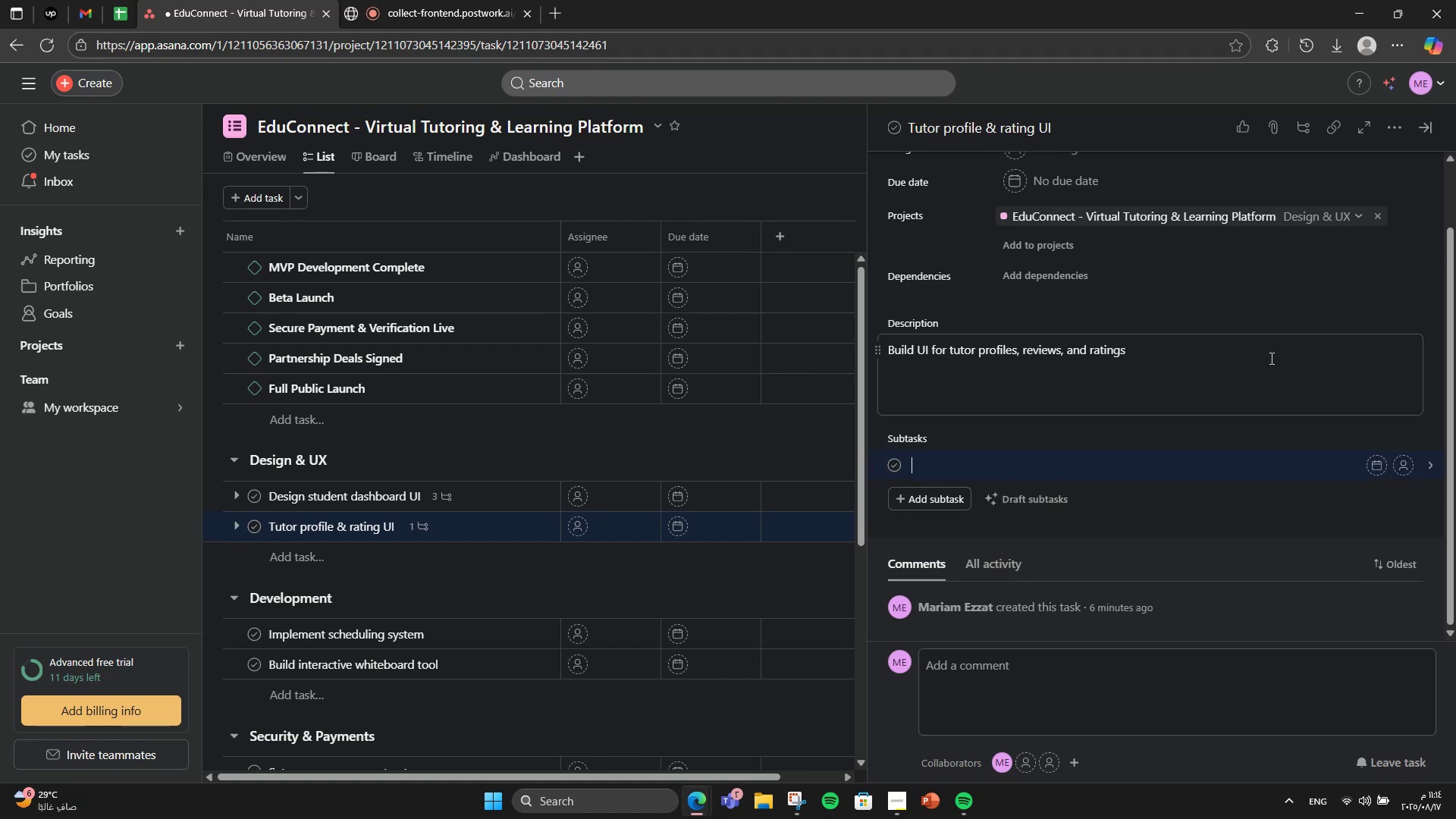 
type(Layout design)
 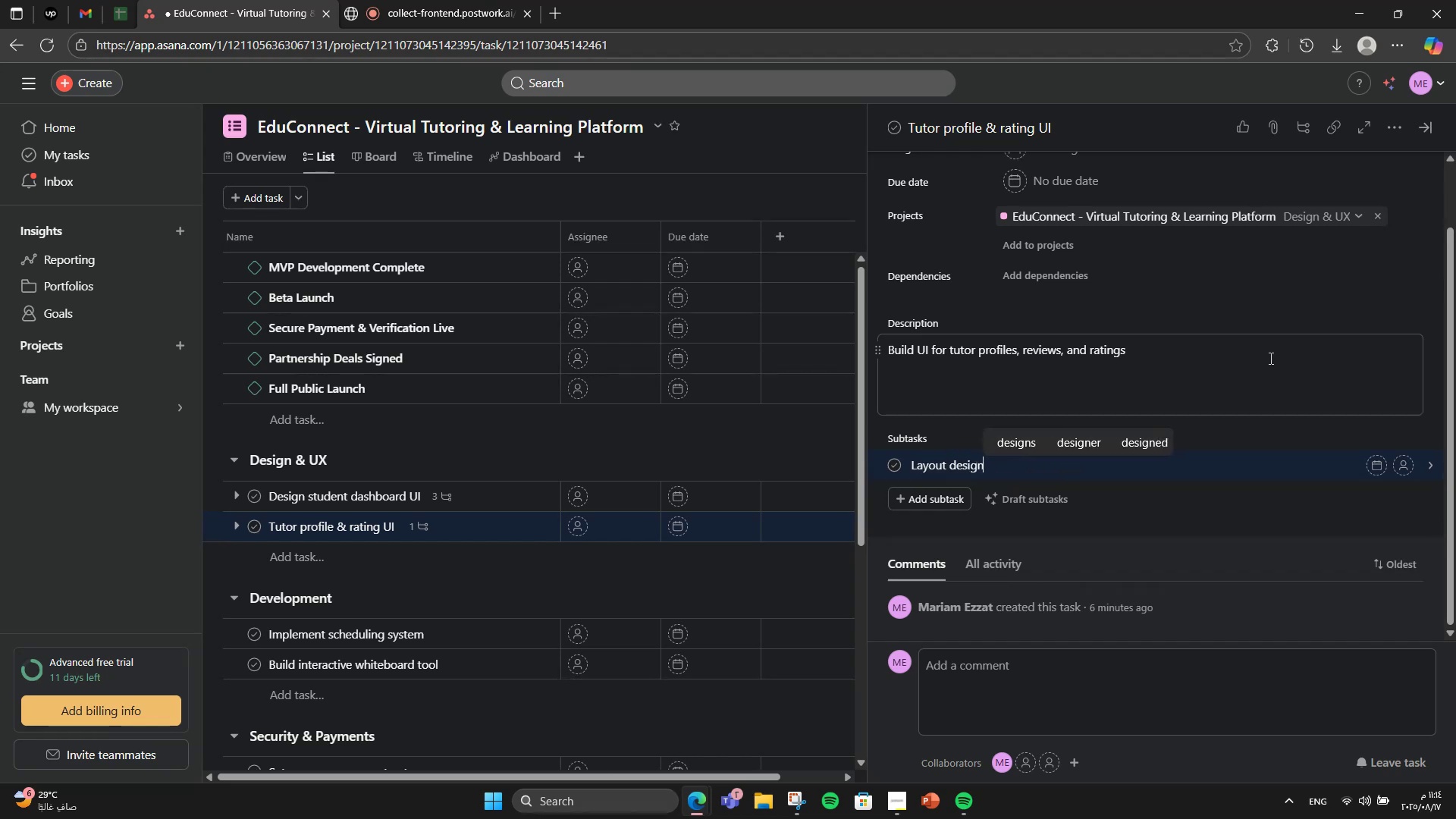 
key(Enter)
 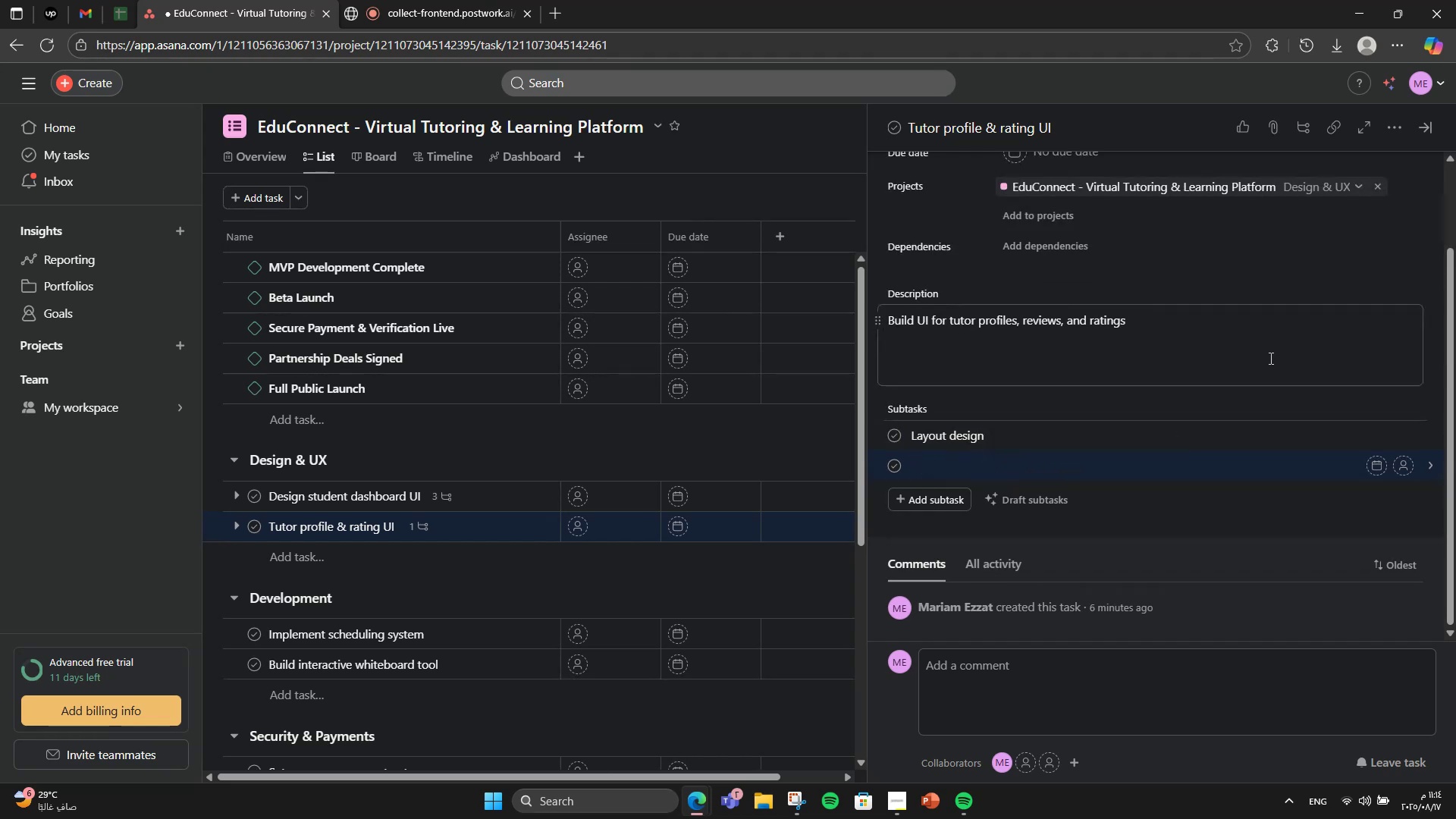 
type(Rating integration)
 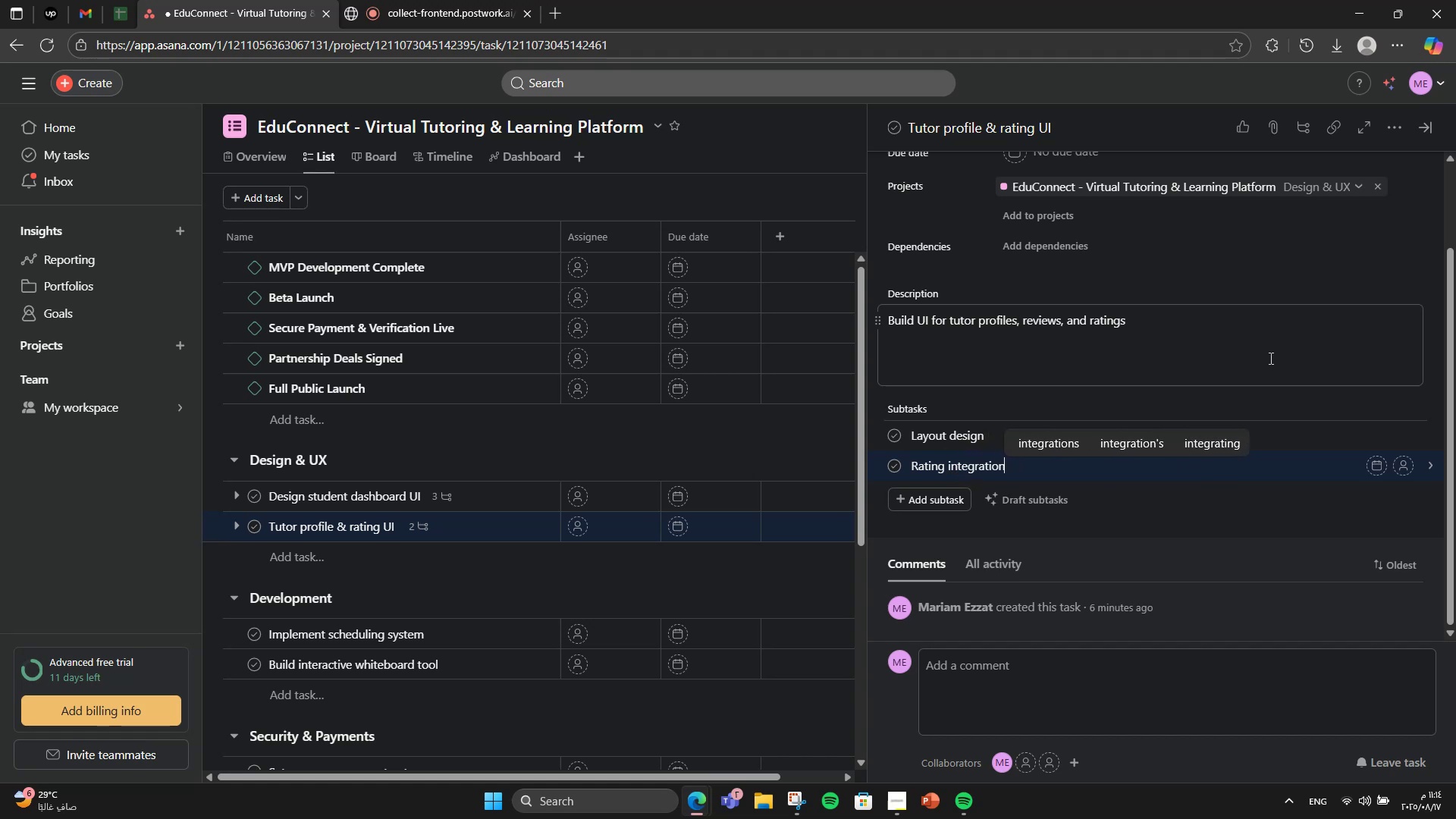 
key(Enter)
 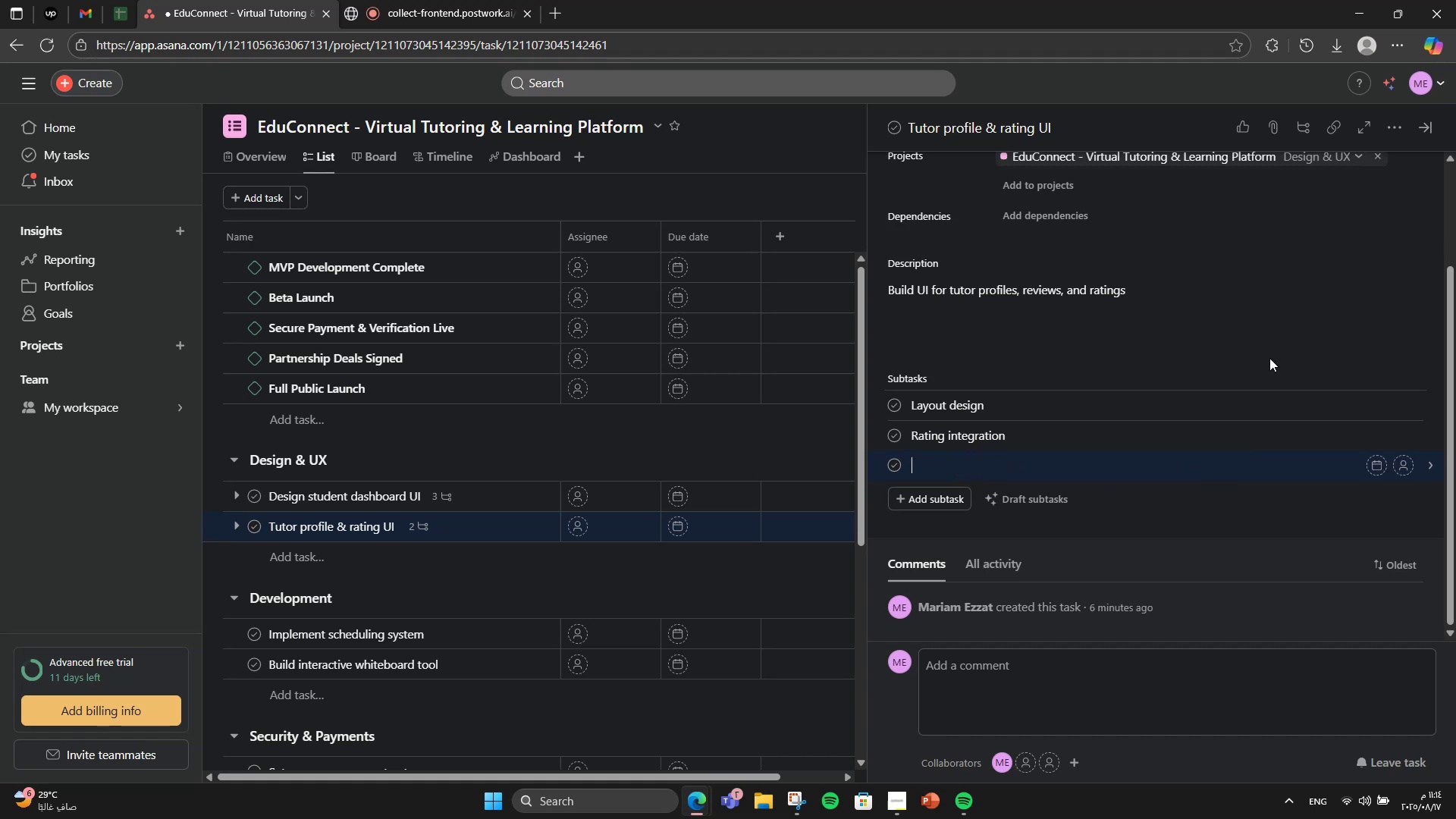 
type(Review)
 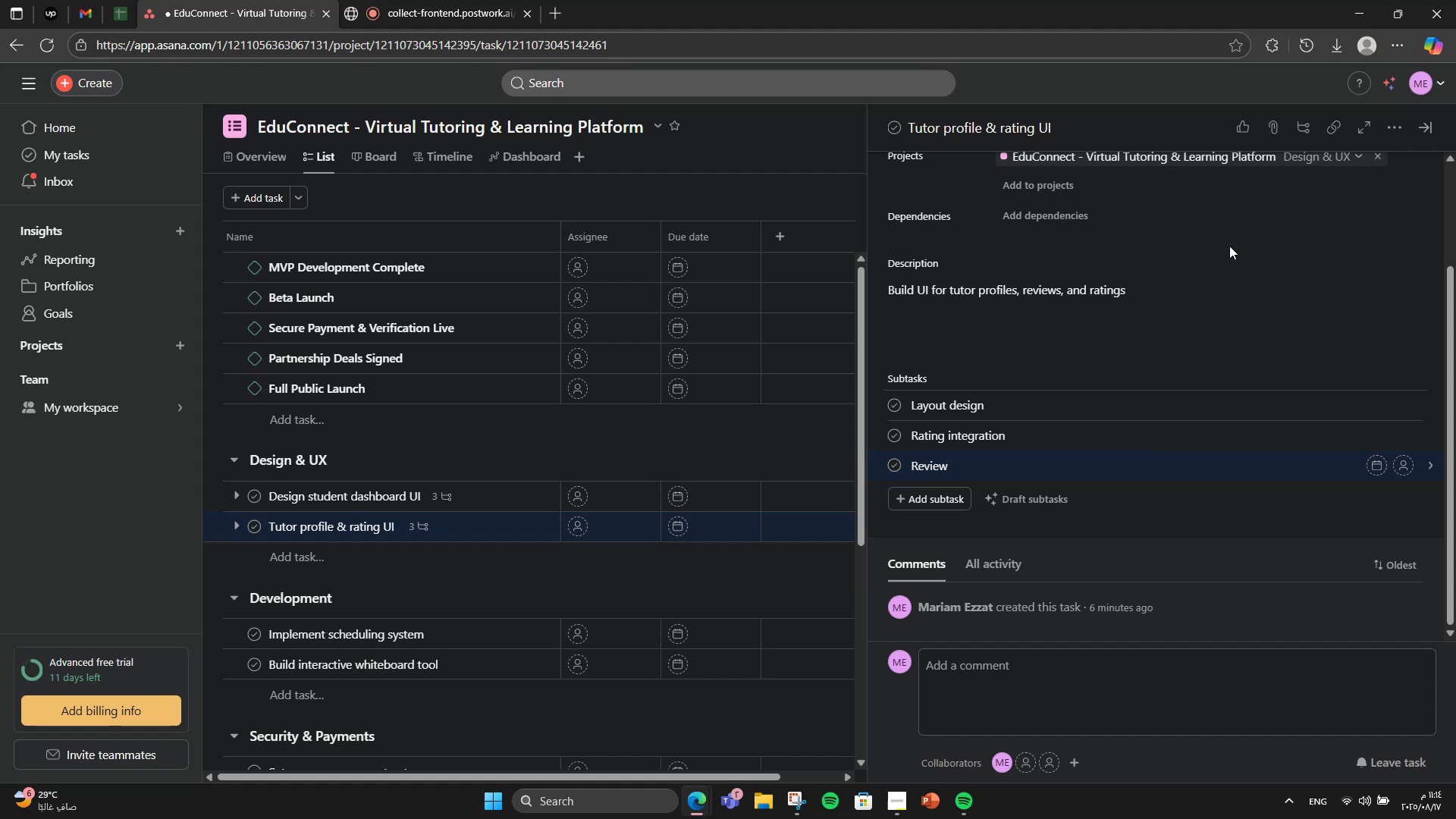 
left_click([461, 632])
 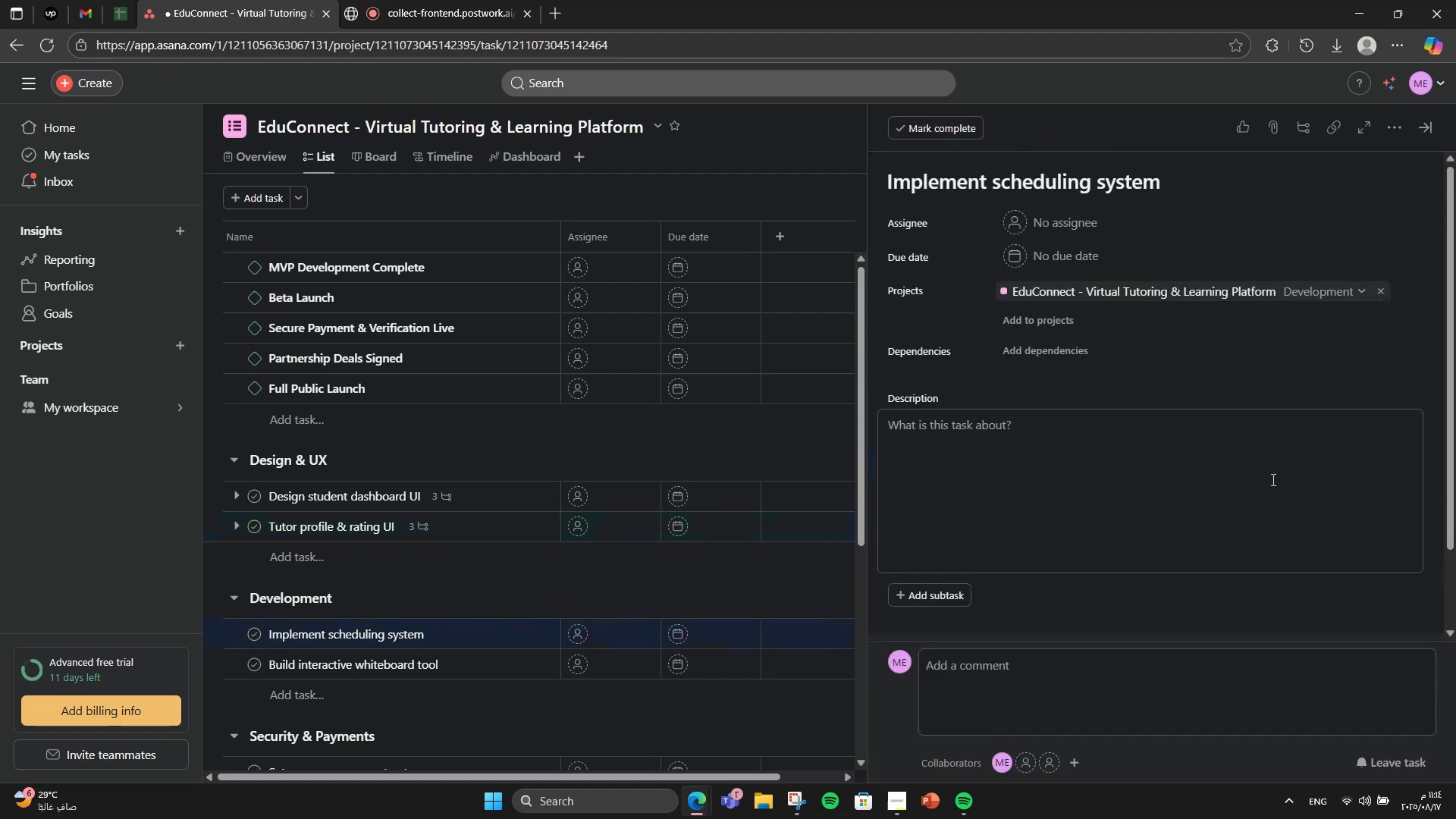 
left_click([1272, 479])
 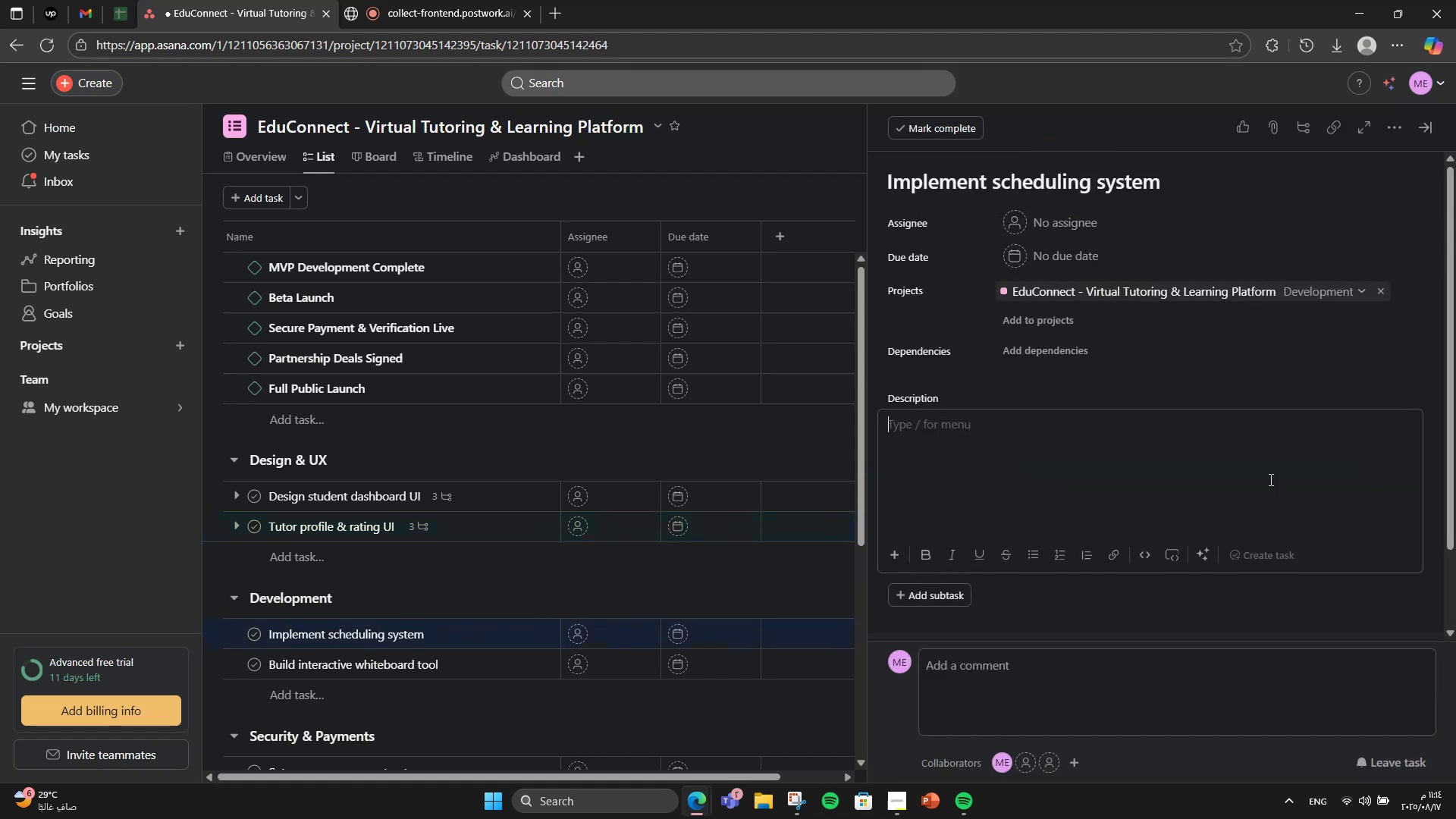 
type(Enable )
 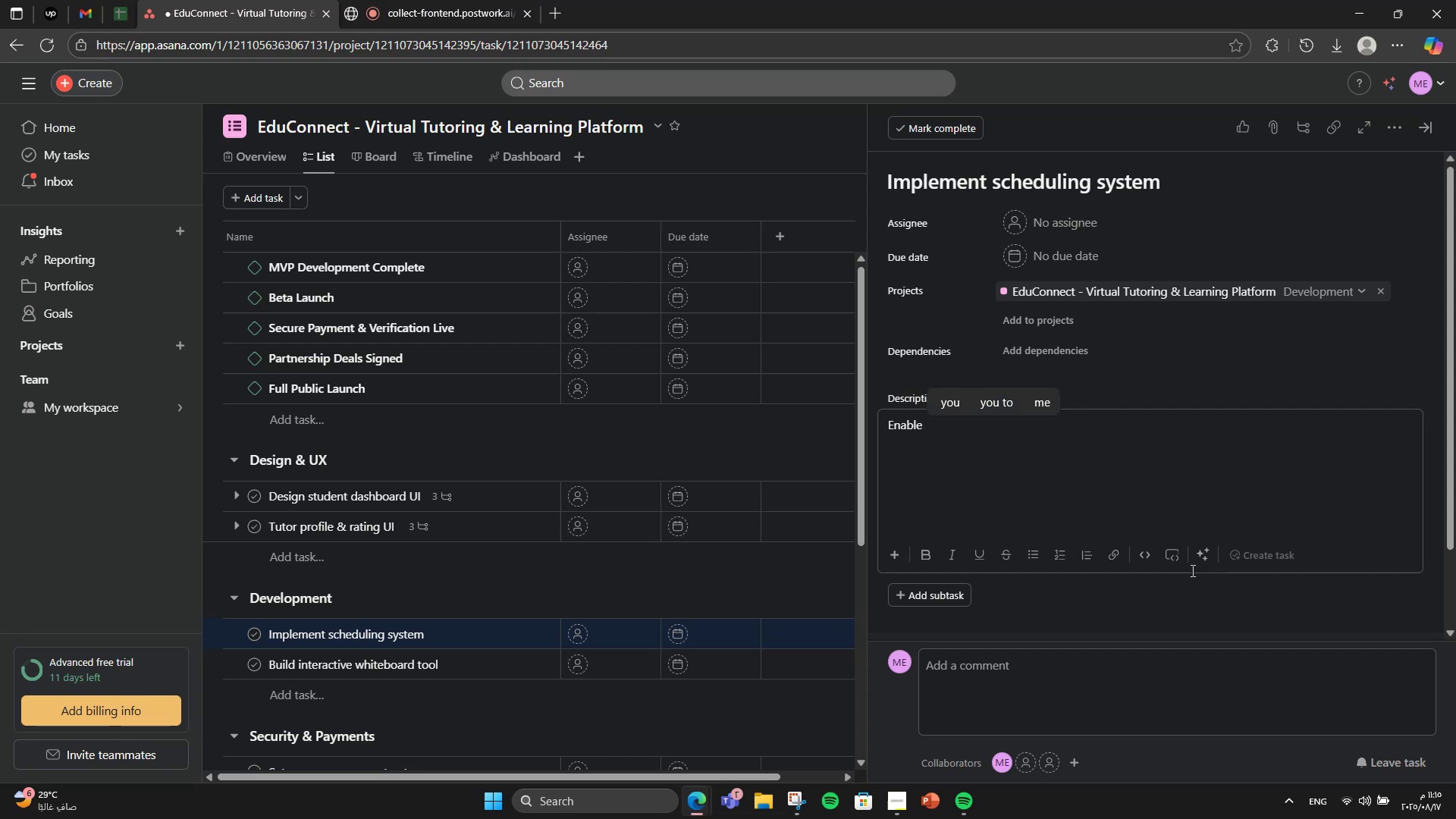 
wait(6.92)
 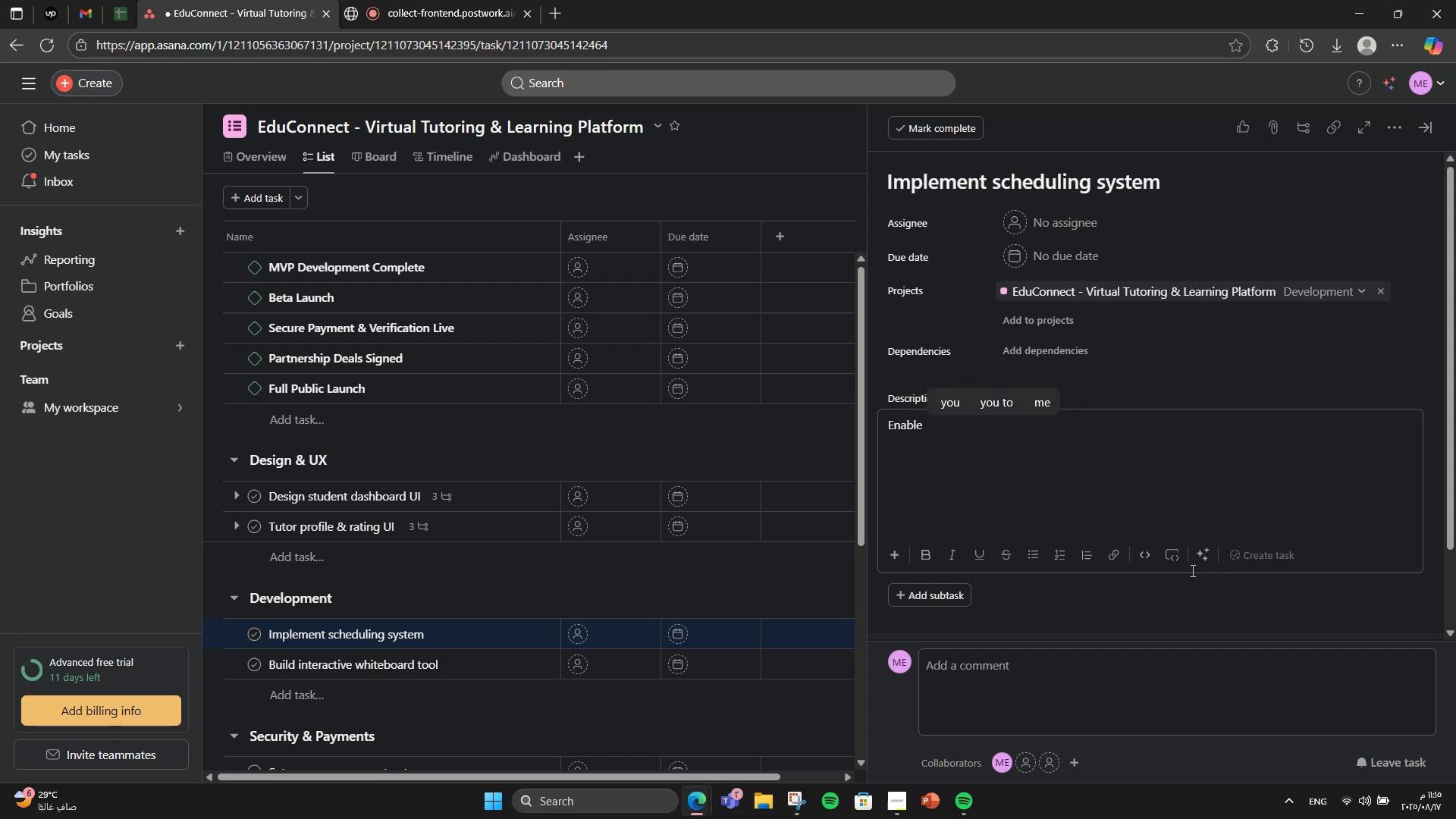 
type(booking )
key(Backspace)
type(, calendar sync, and notifications)
 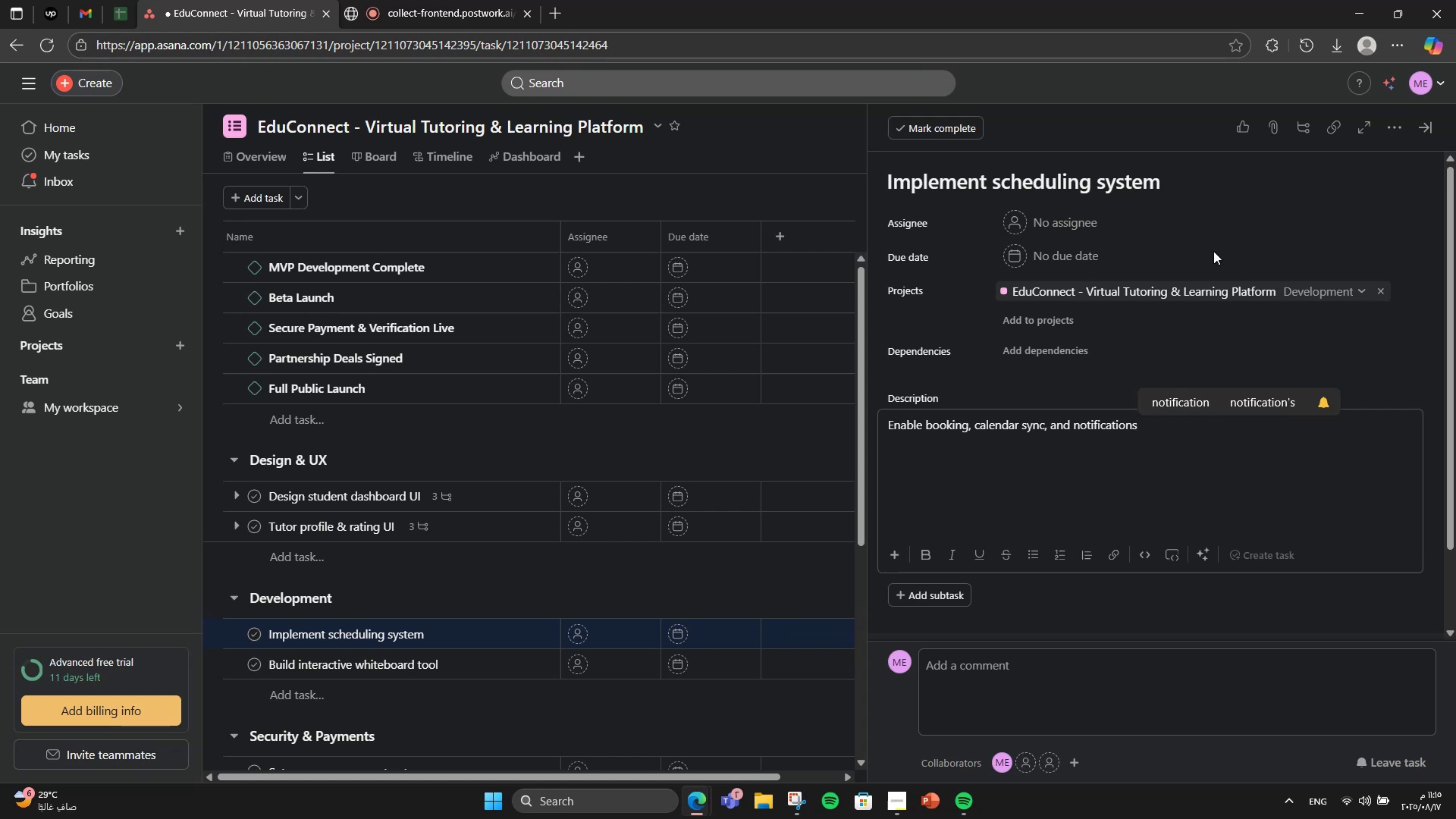 
wait(5.12)
 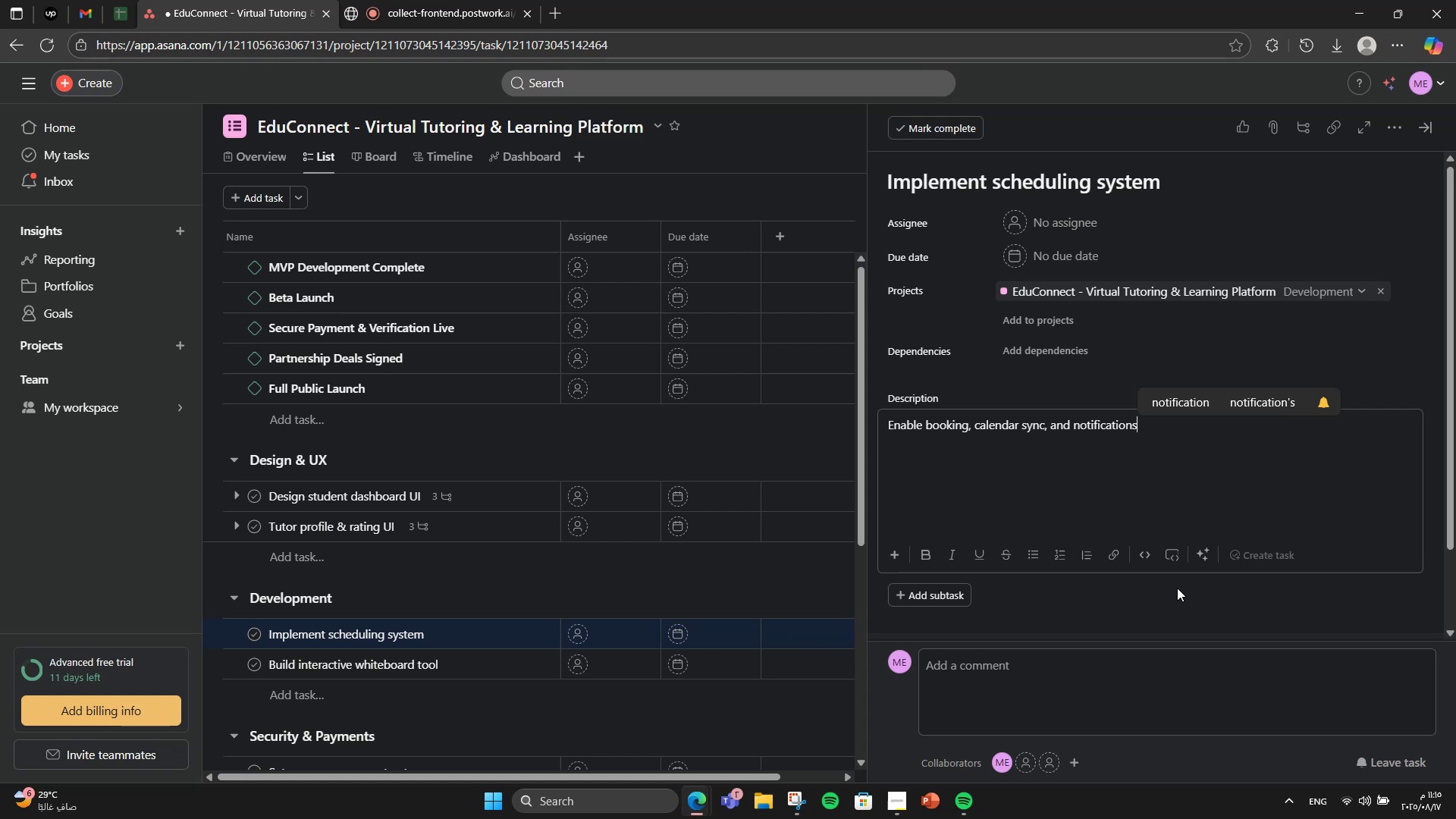 
left_click([1419, 120])
 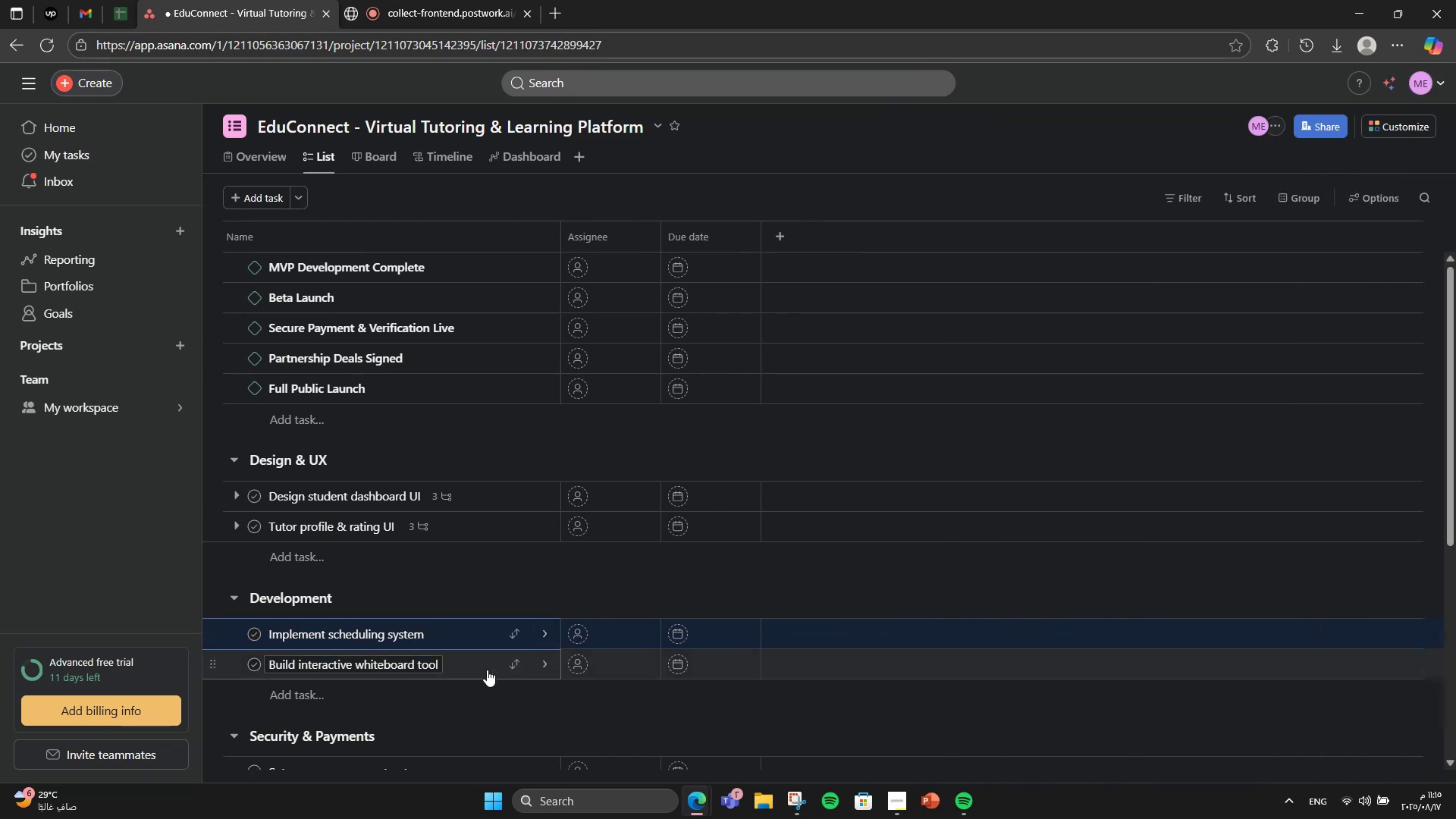 
left_click([474, 674])
 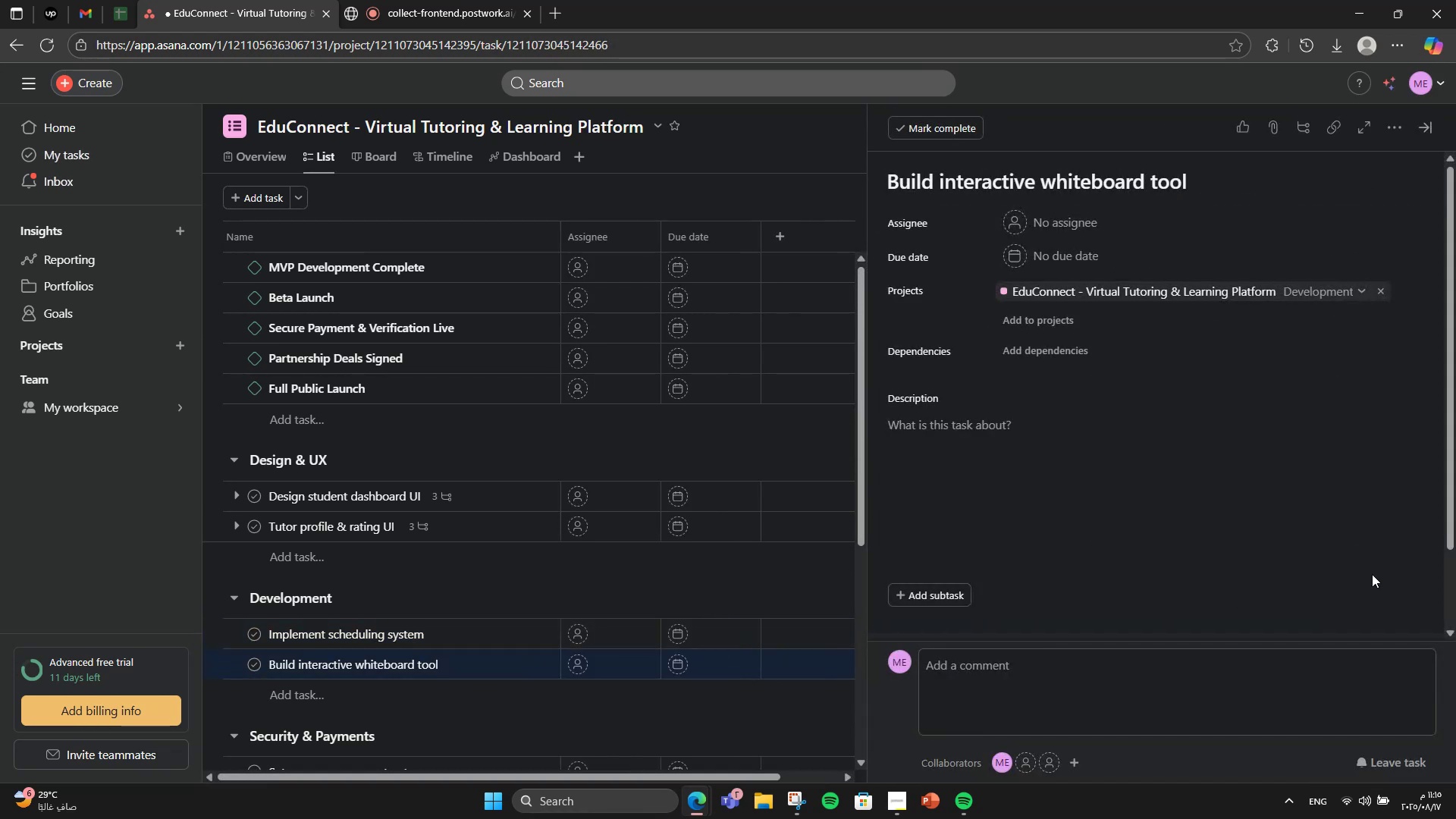 
left_click([1335, 561])
 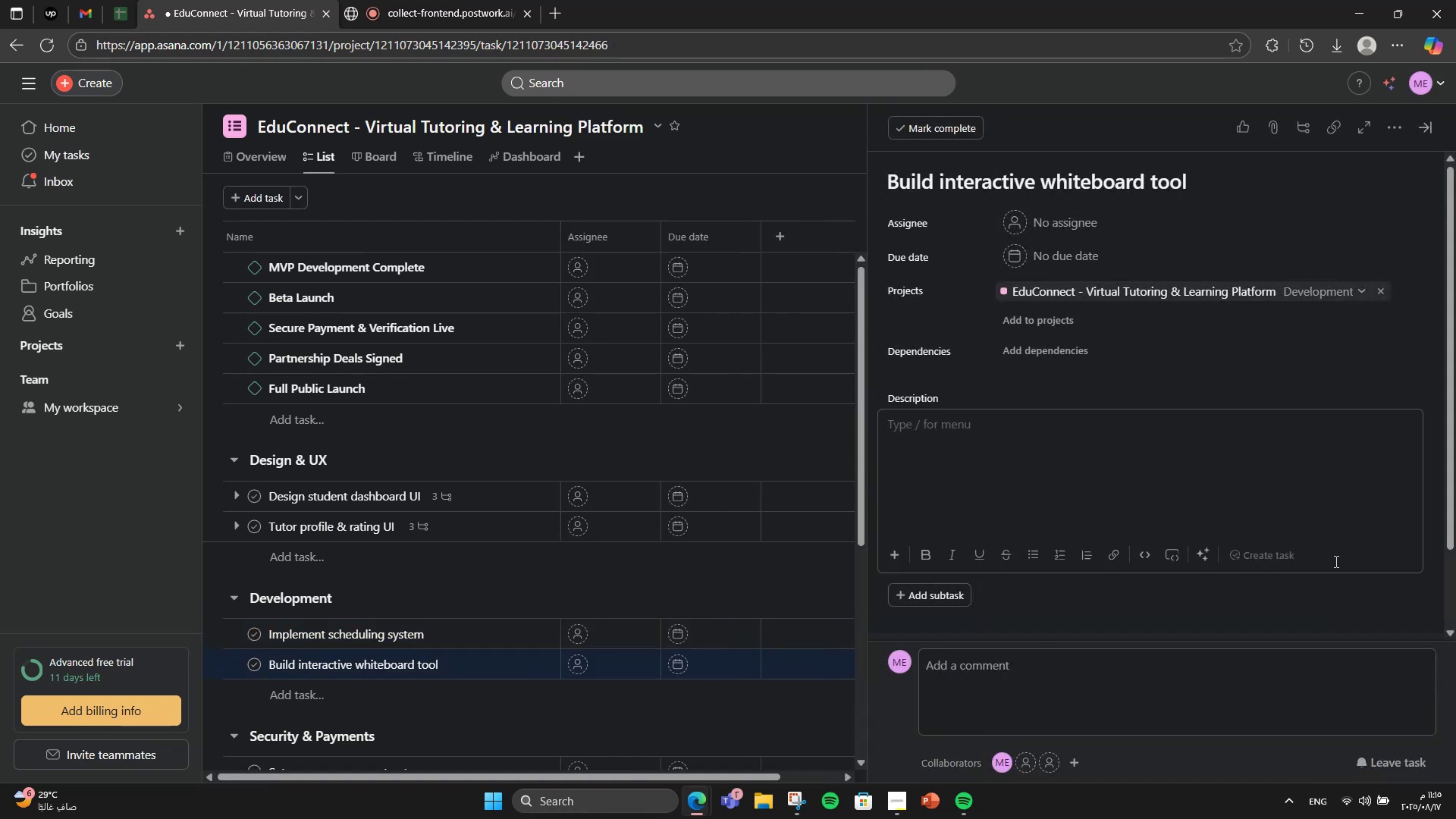 
type(Develop real-time collaborative whiteboard for tutoring)
 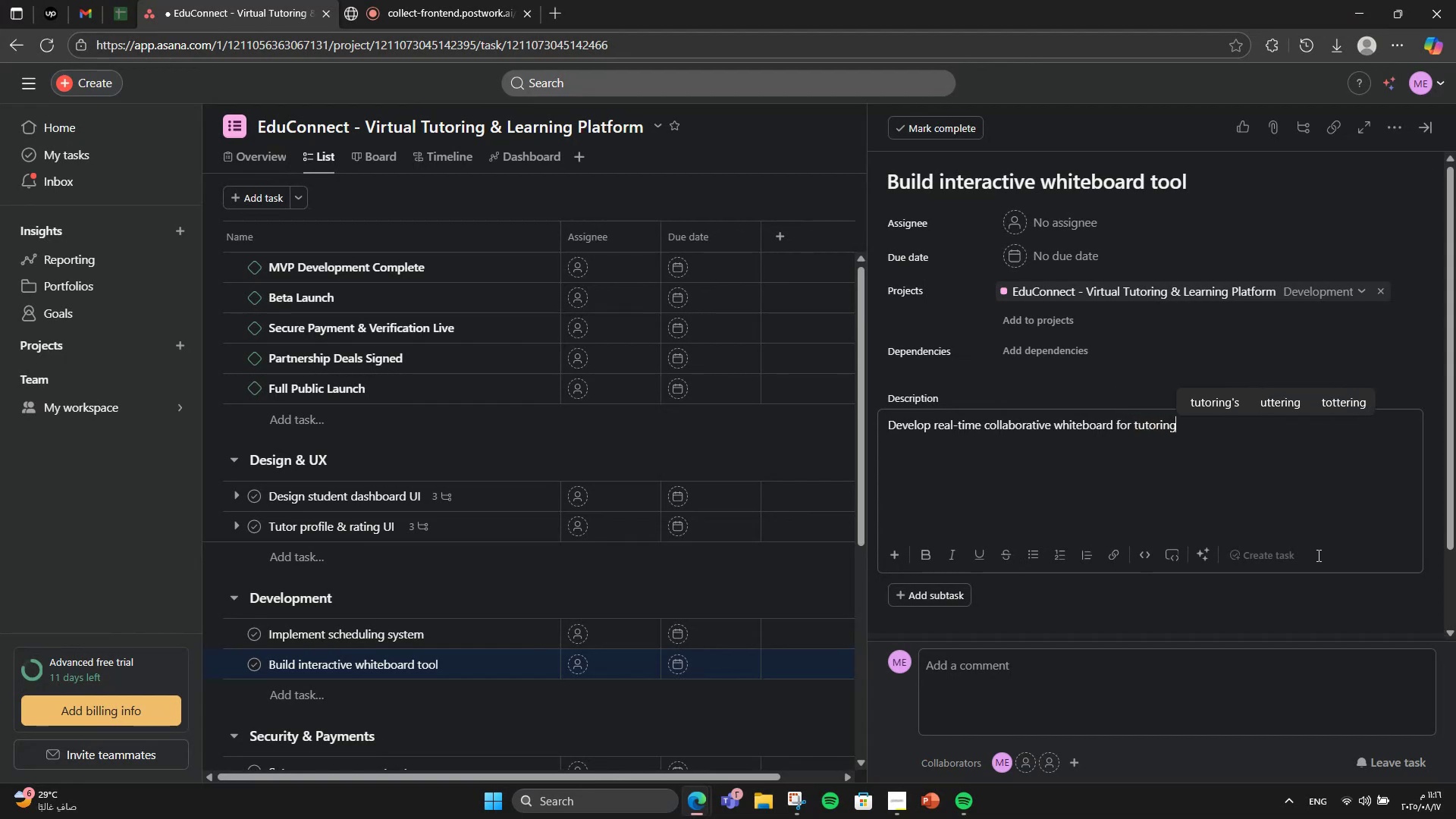 
wait(6.35)
 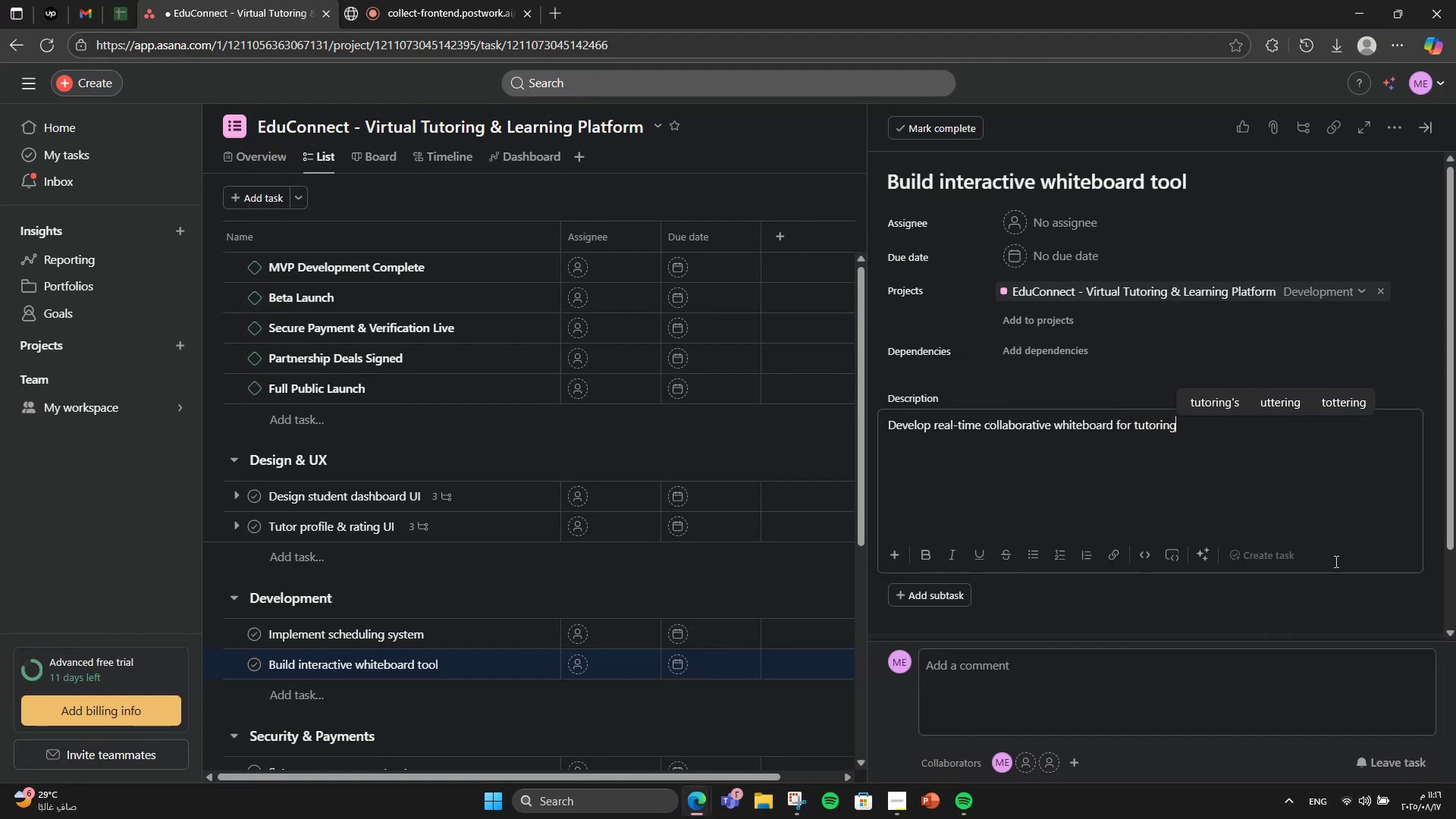 
scroll: coordinate [1120, 515], scroll_direction: down, amount: 2.0
 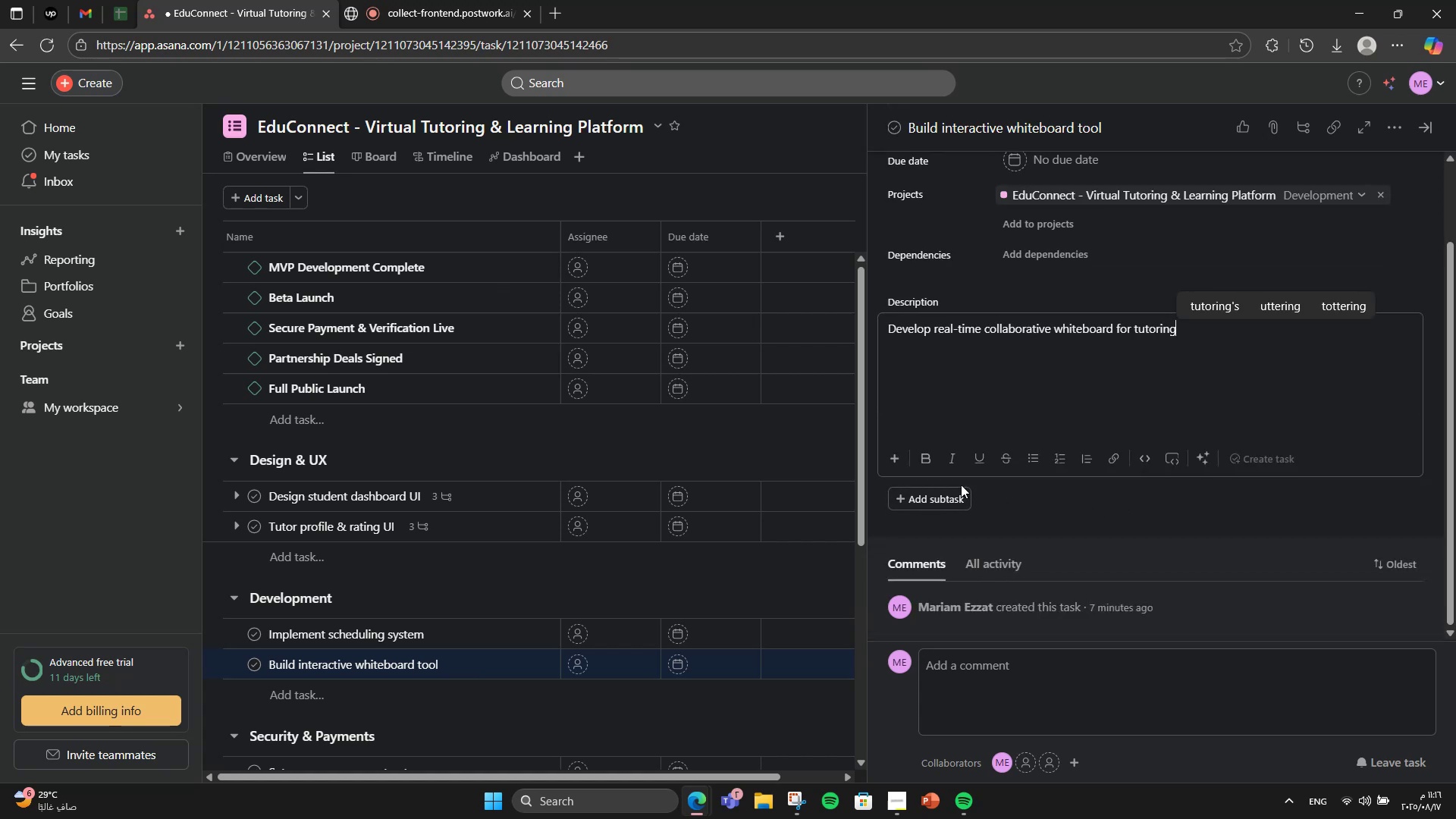 
left_click([954, 492])
 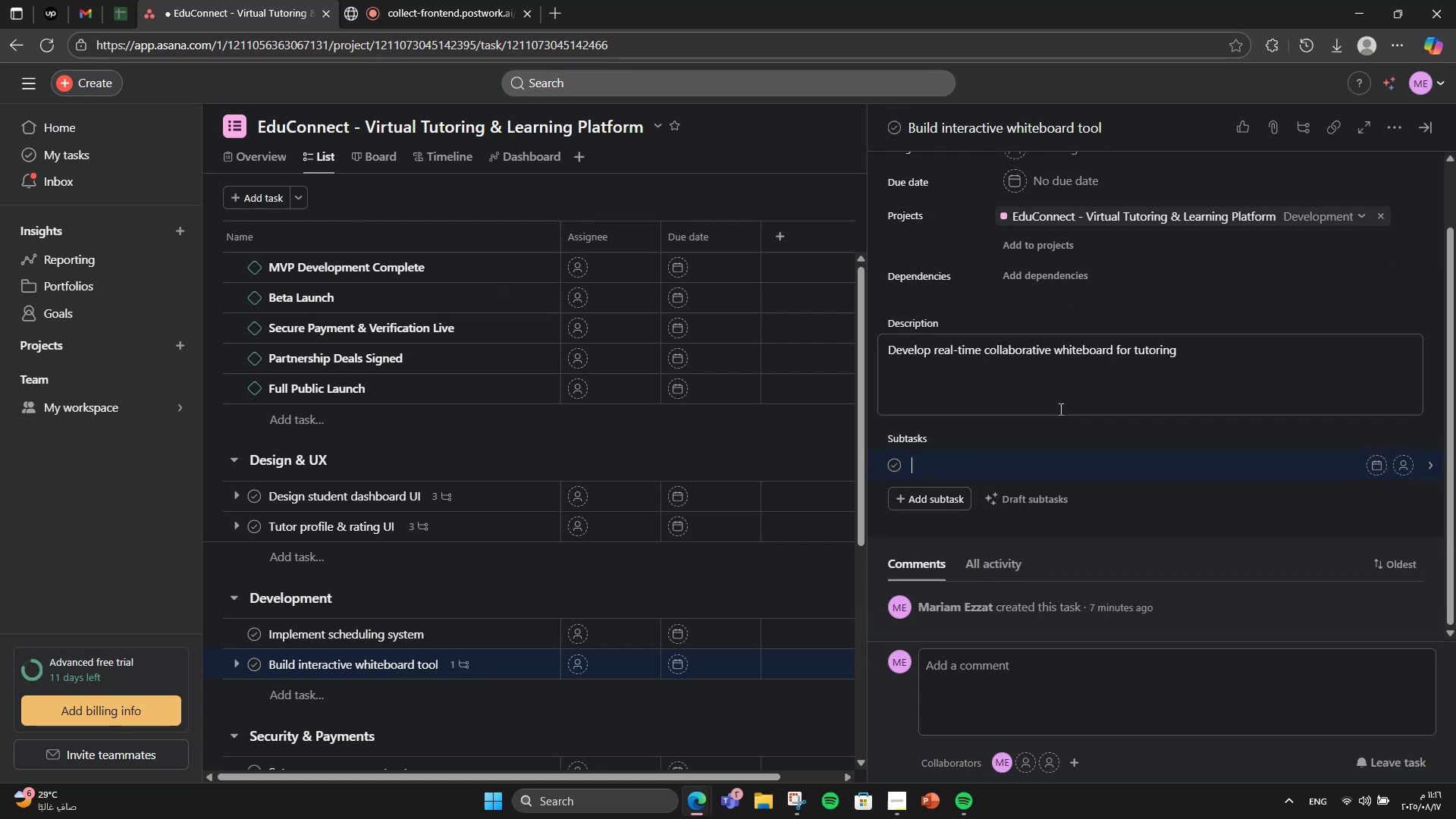 
type(Drawing tools)
 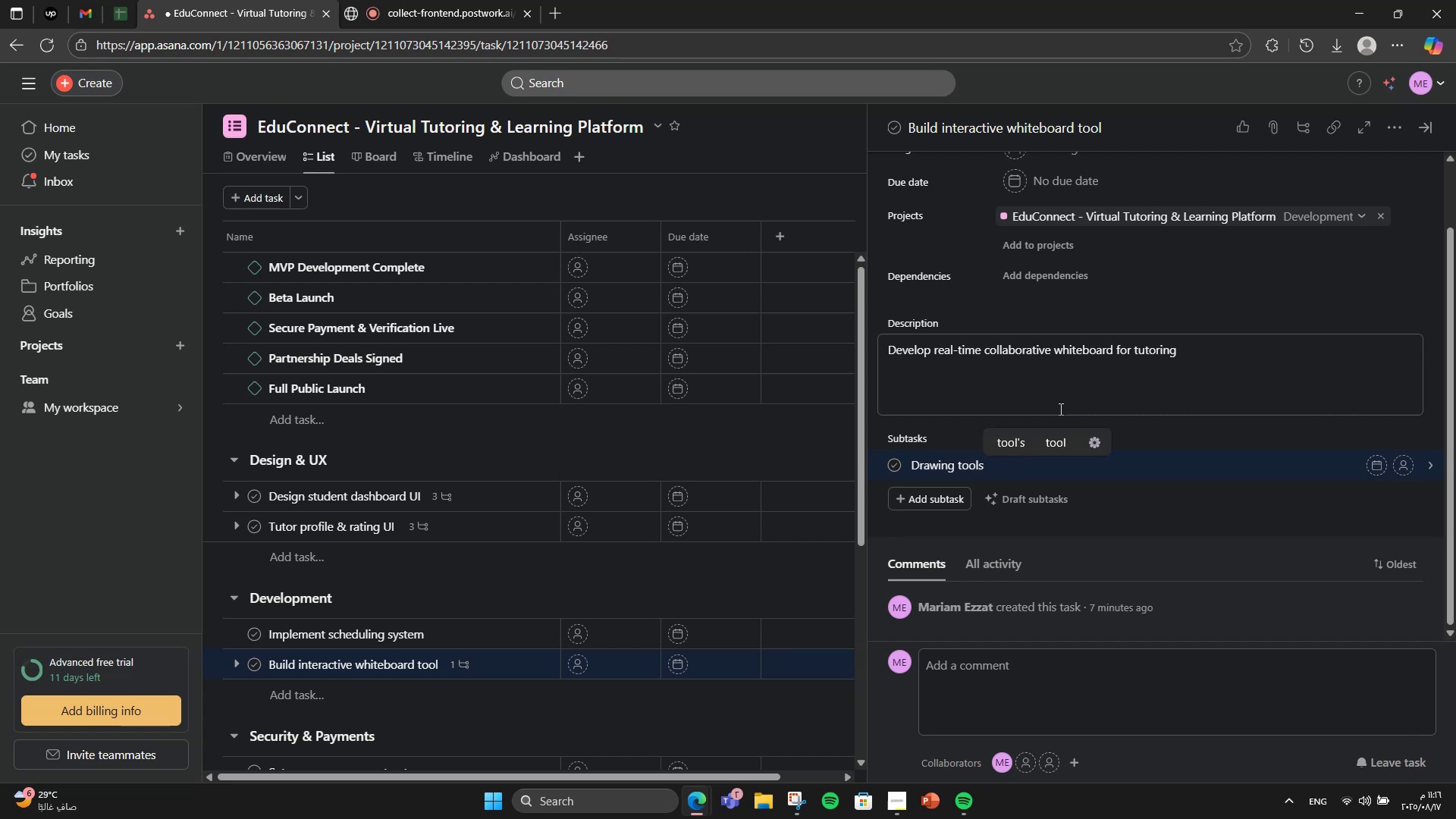 
key(Enter)
 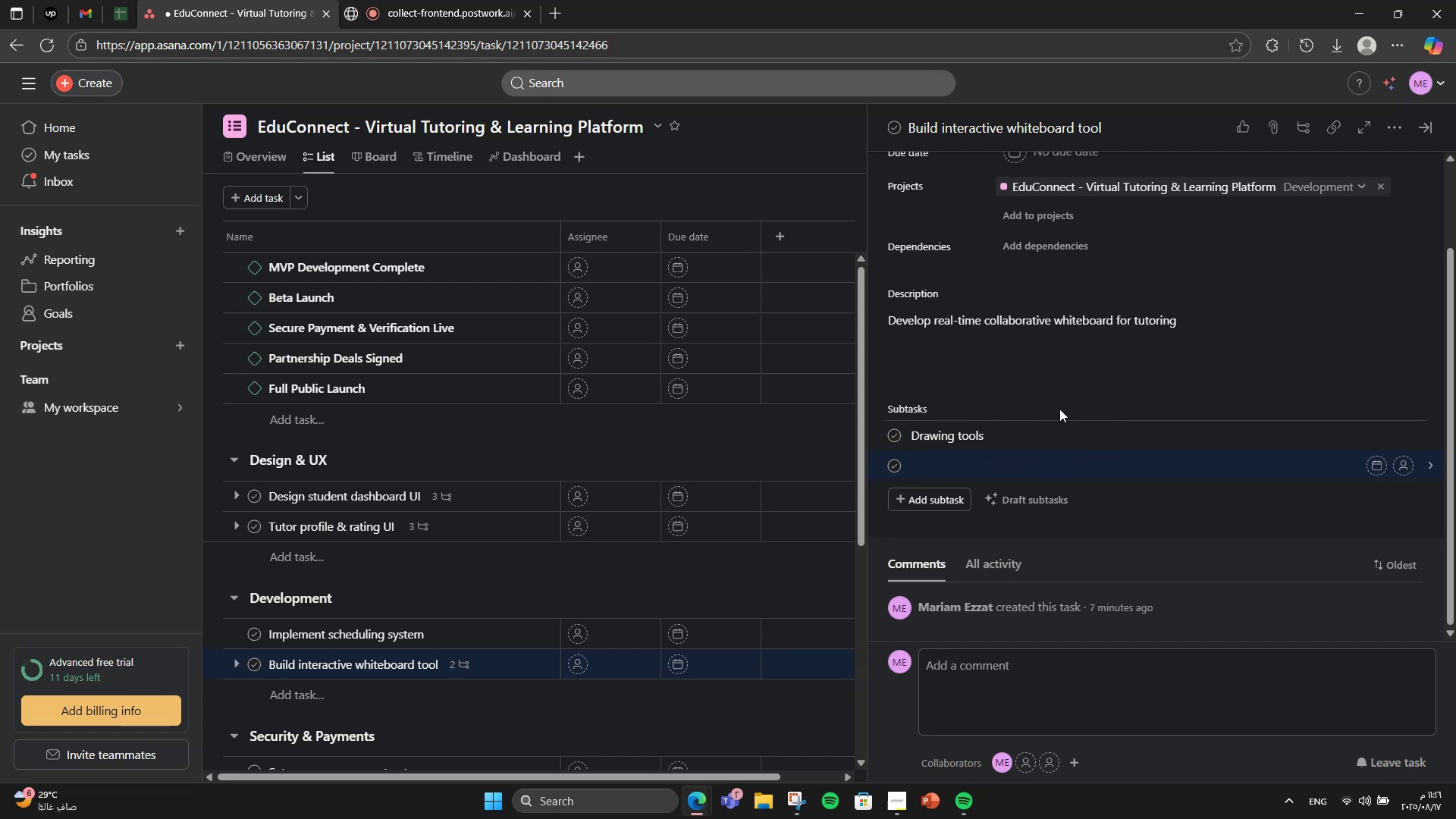 
type(Collaboration)
 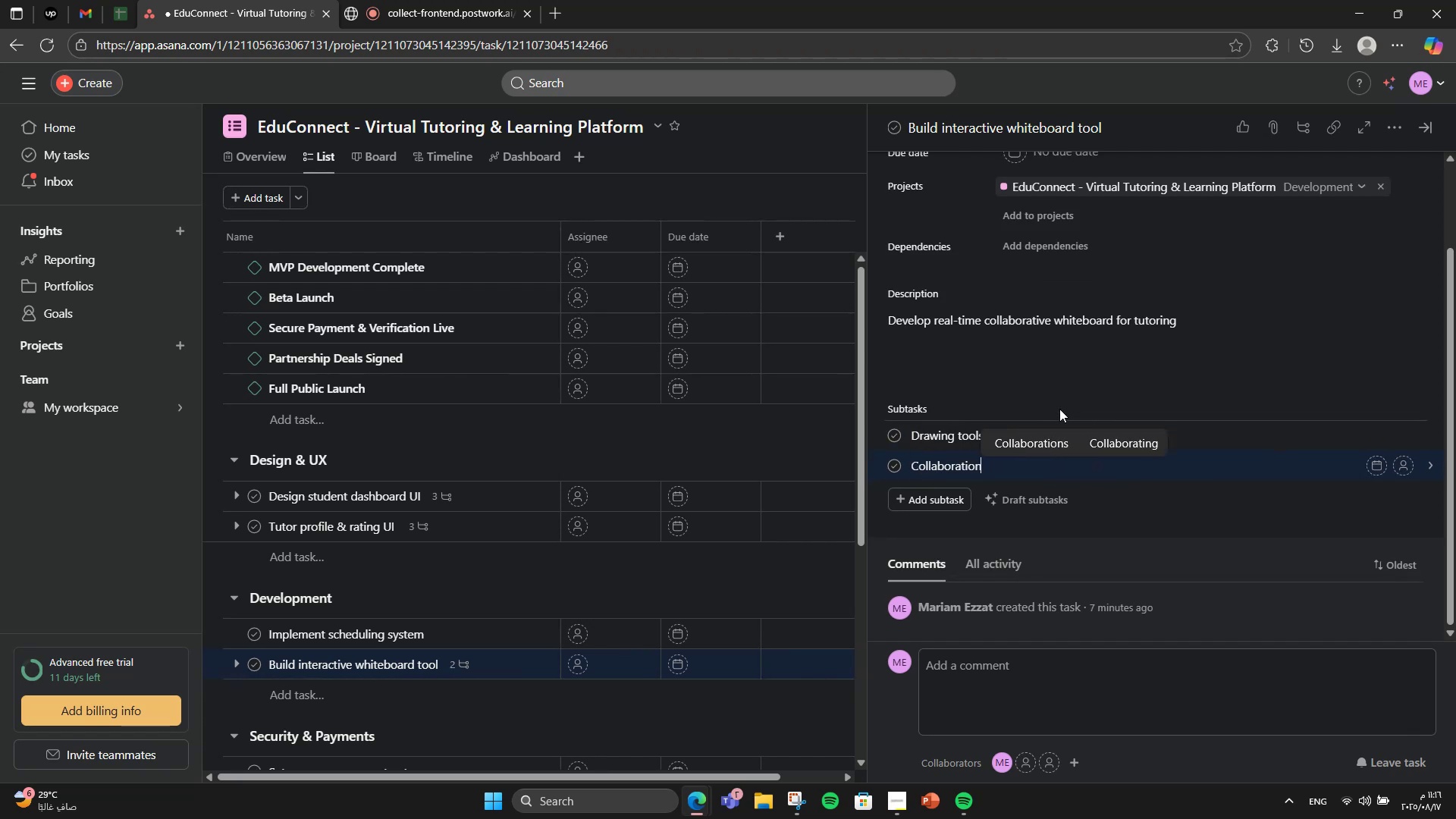 
key(Enter)
 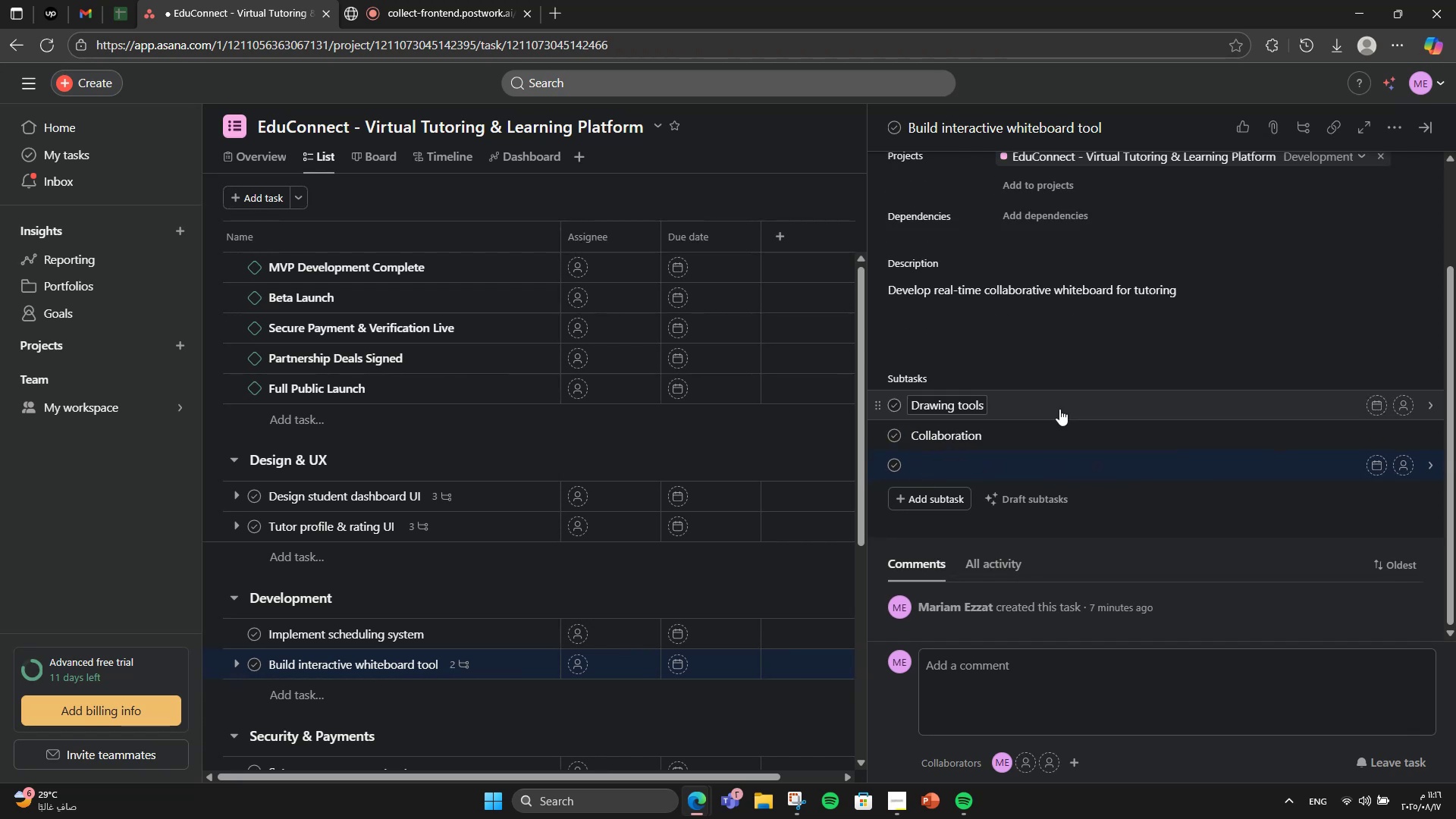 
type(Testing)
 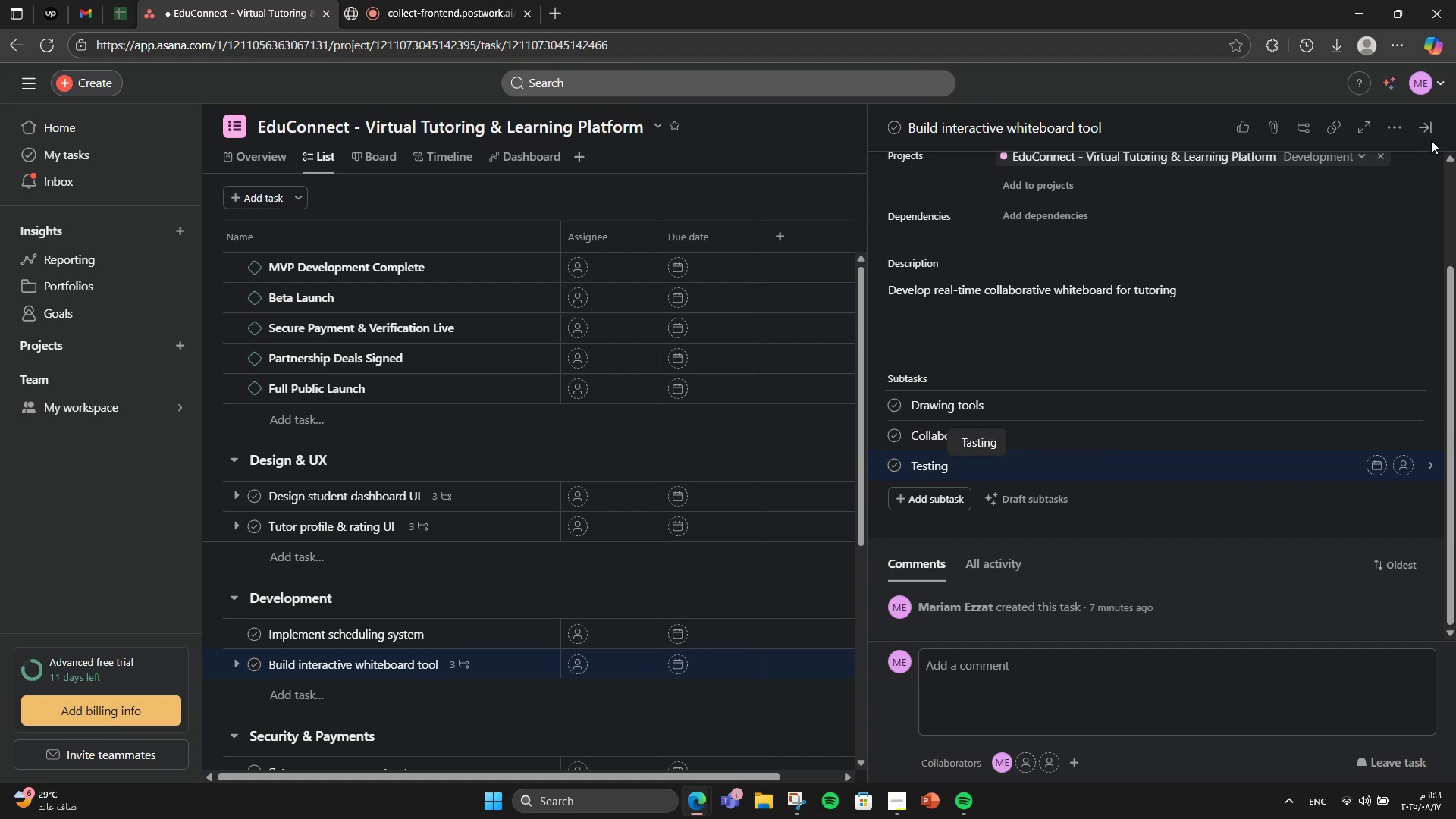 
double_click([1418, 133])
 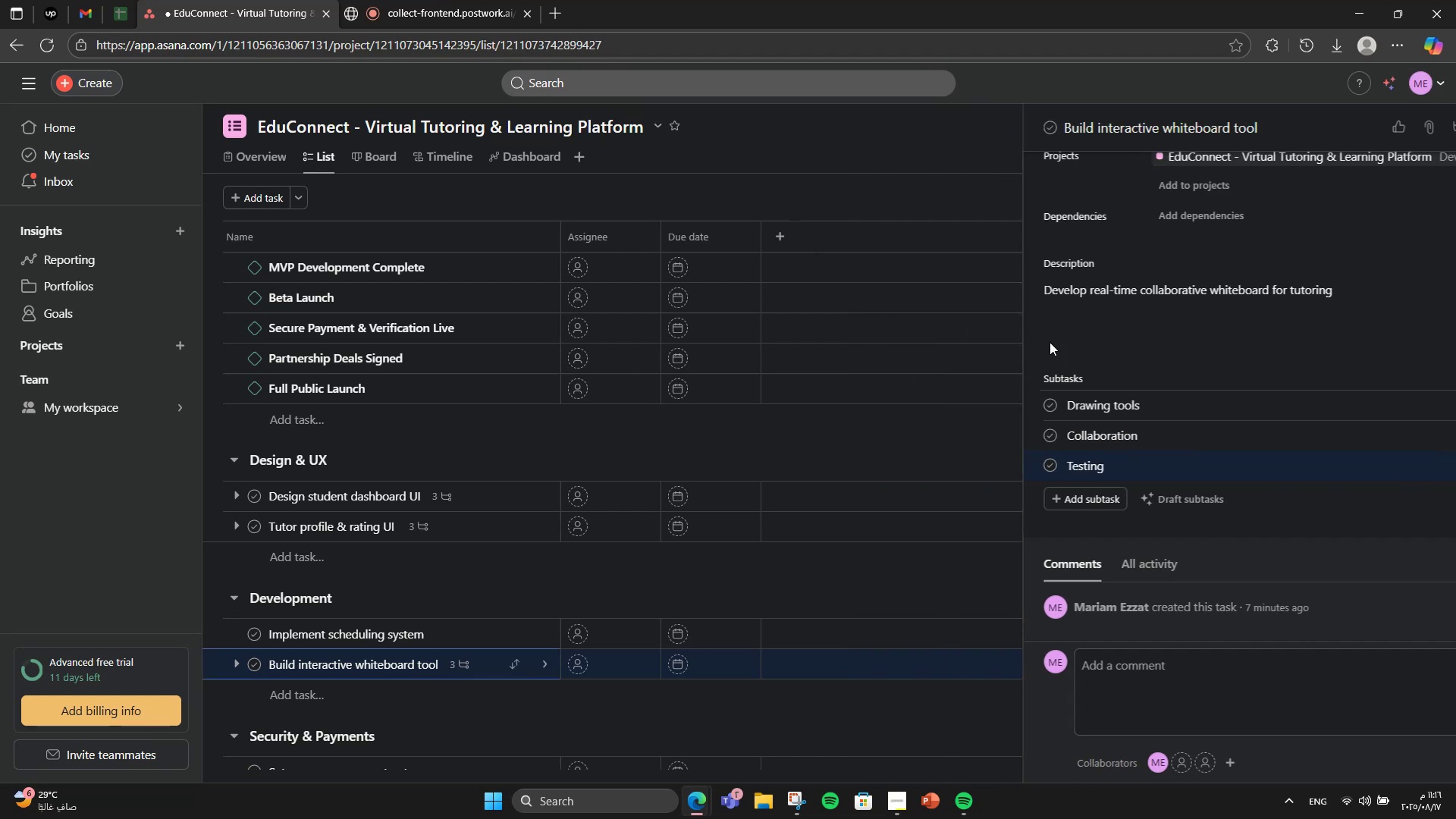 
scroll: coordinate [501, 516], scroll_direction: down, amount: 5.0
 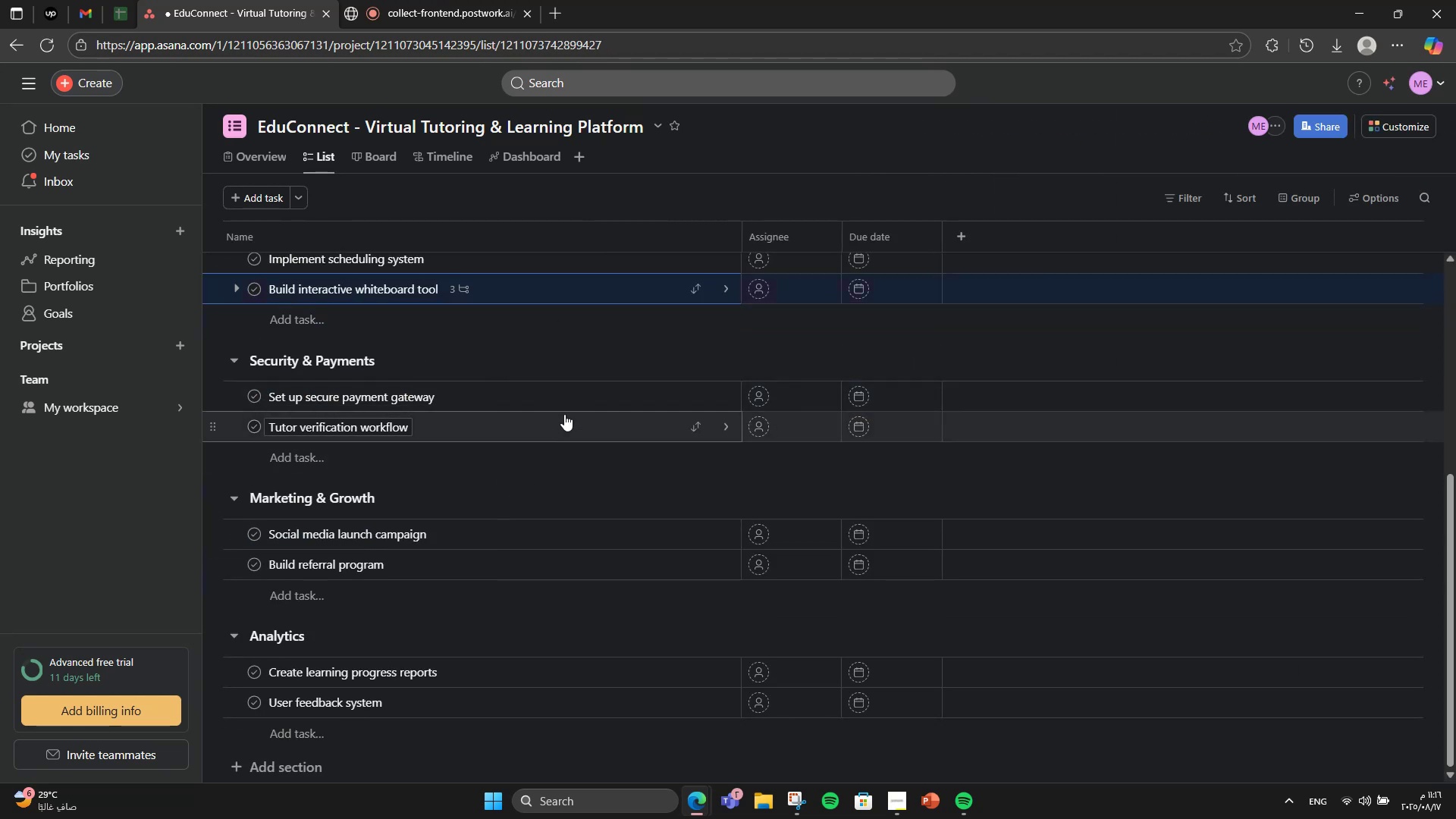 
left_click([563, 406])
 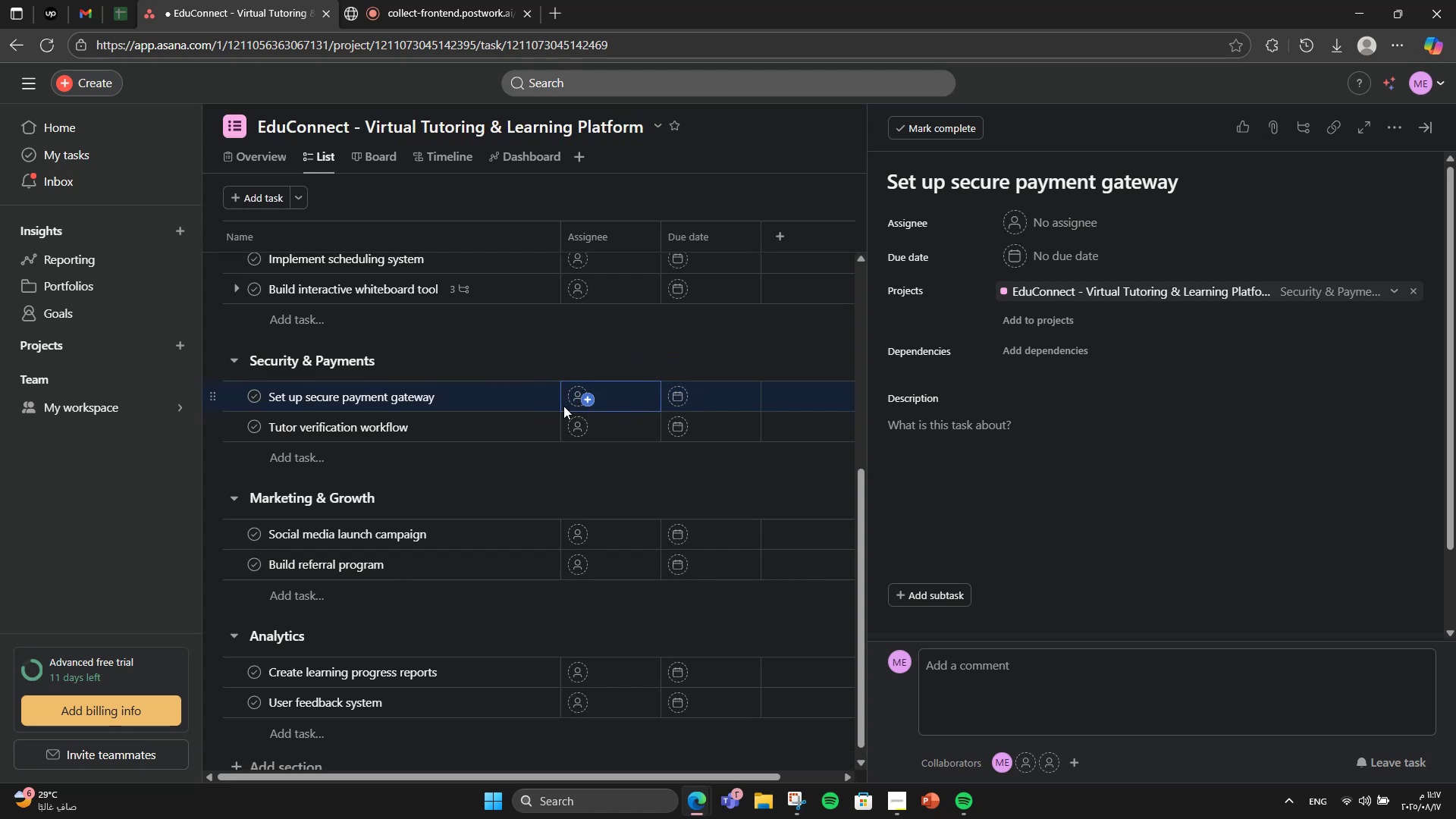 
wait(6.64)
 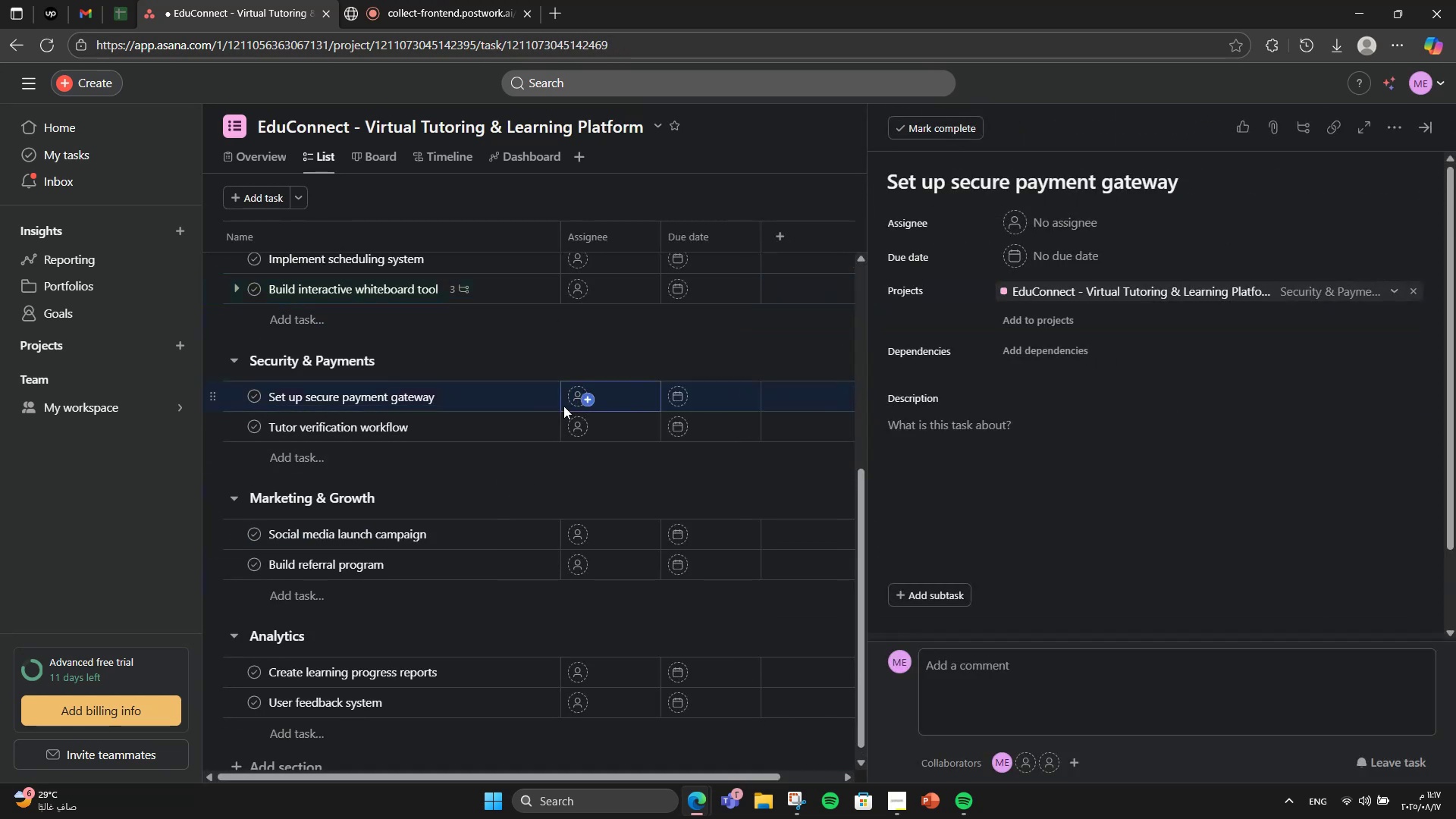 
left_click([1150, 380])
 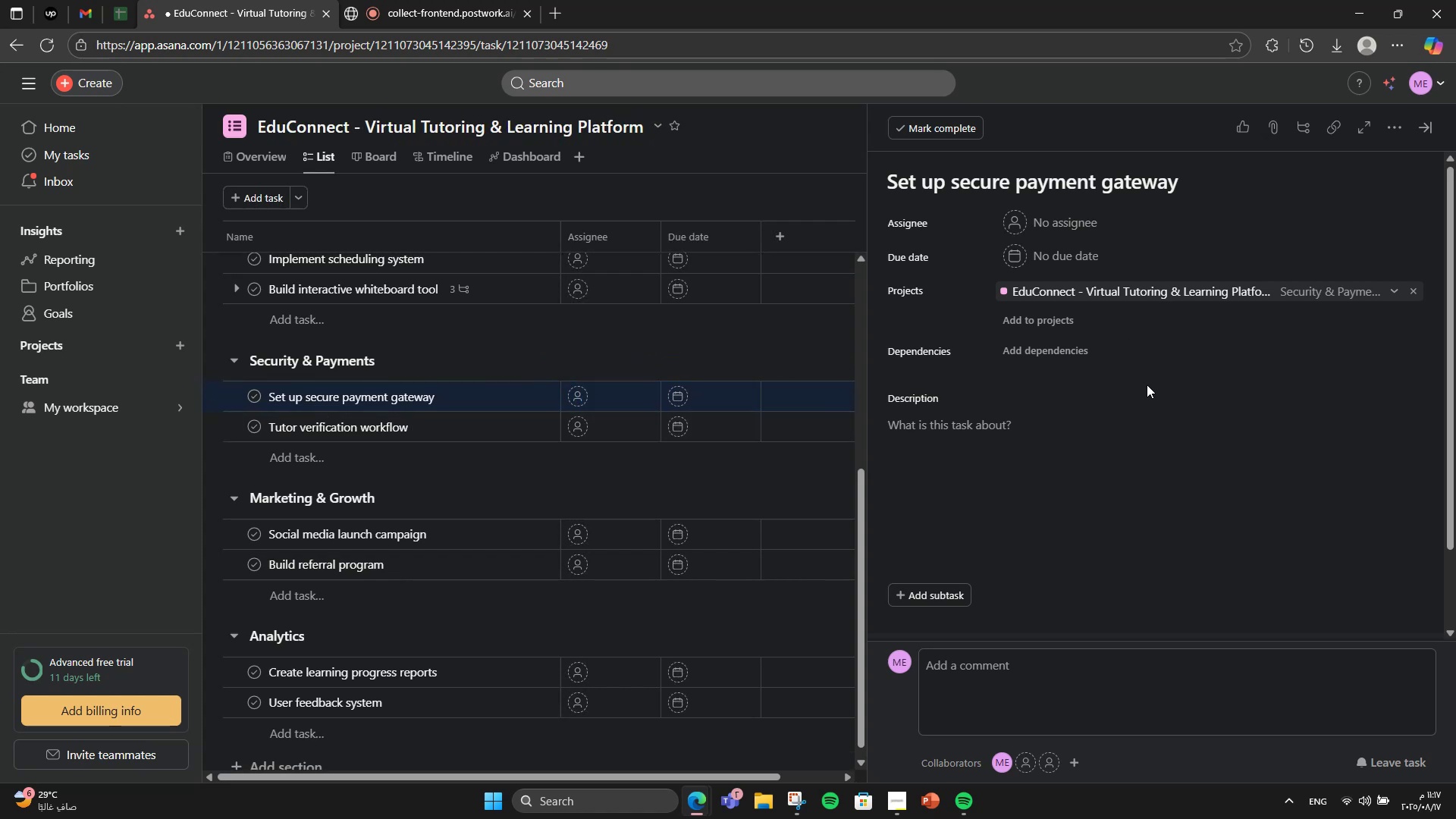 
left_click([1018, 514])
 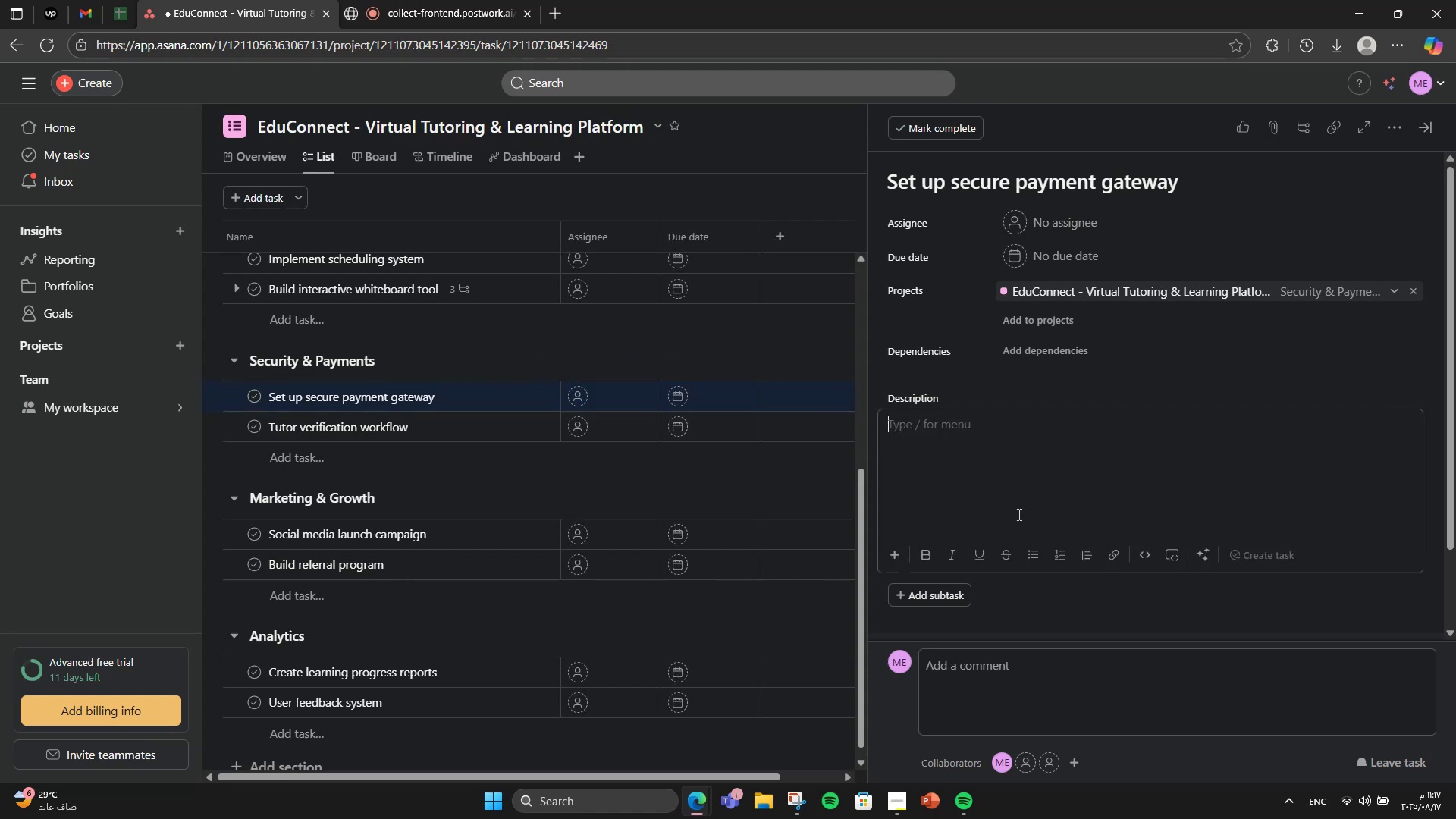 
type(Integrate Stripe )
key(Backspace)
type(/PayPal for transactions)
 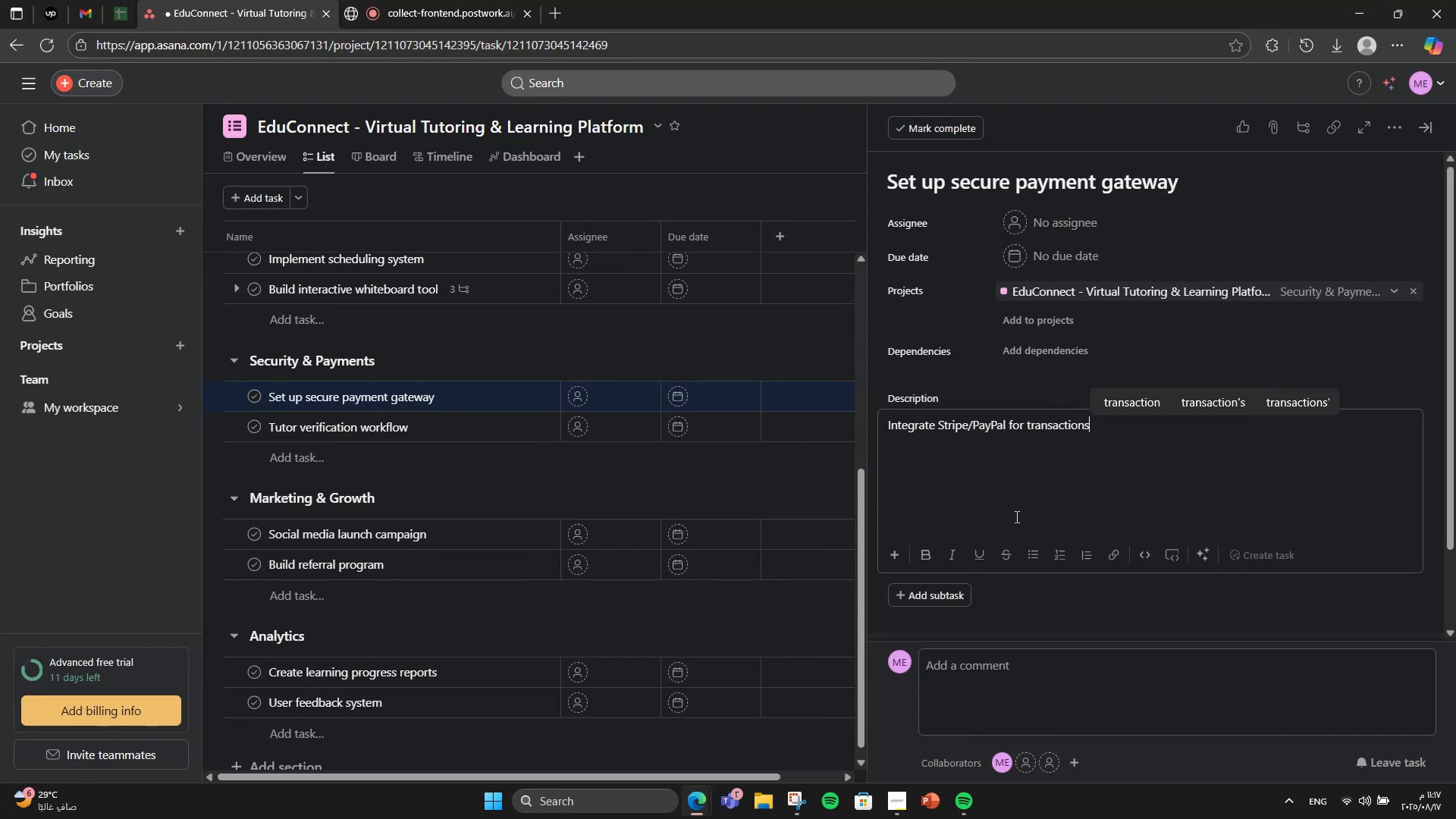 
wait(6.23)
 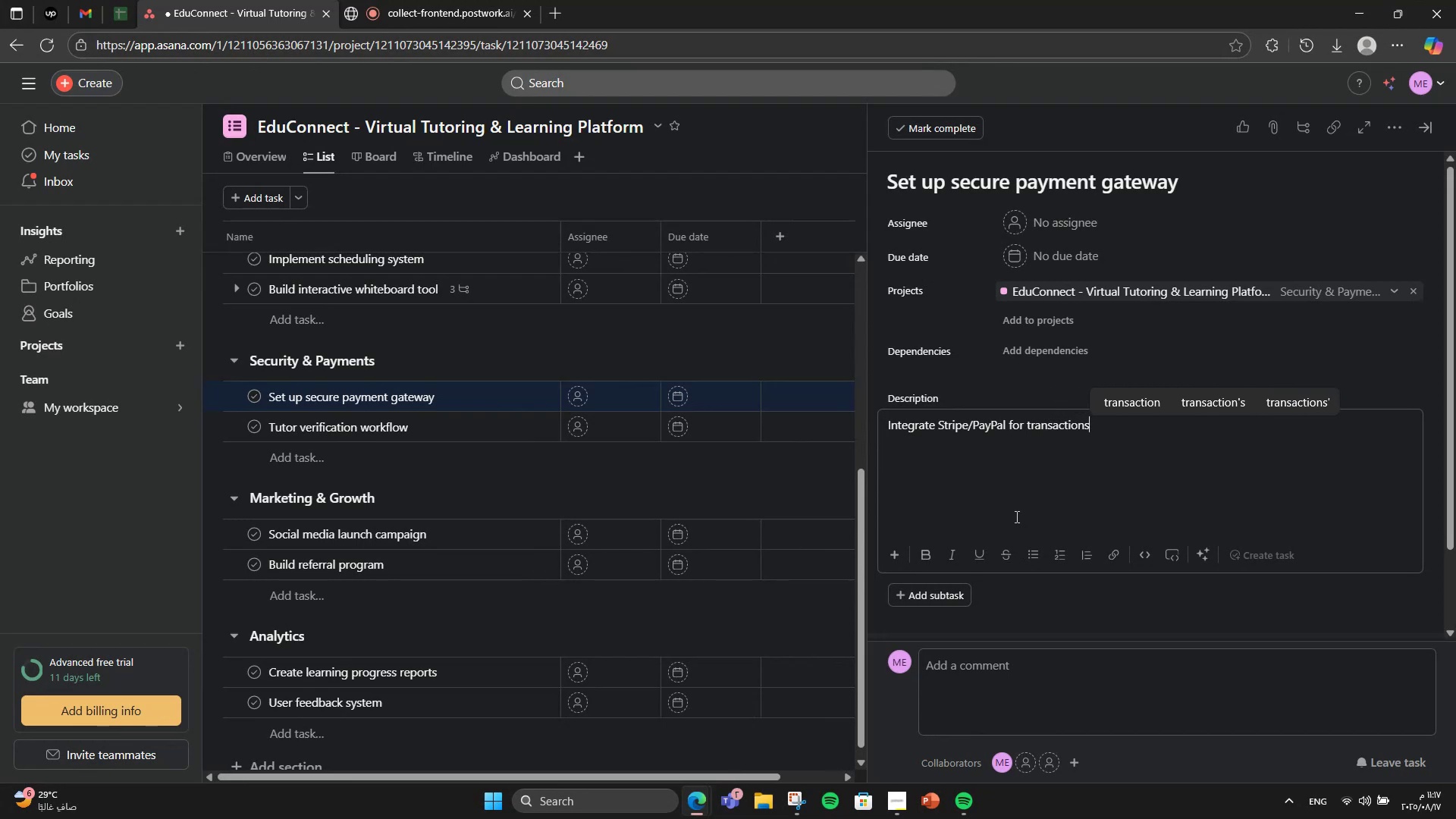 
left_click([947, 592])
 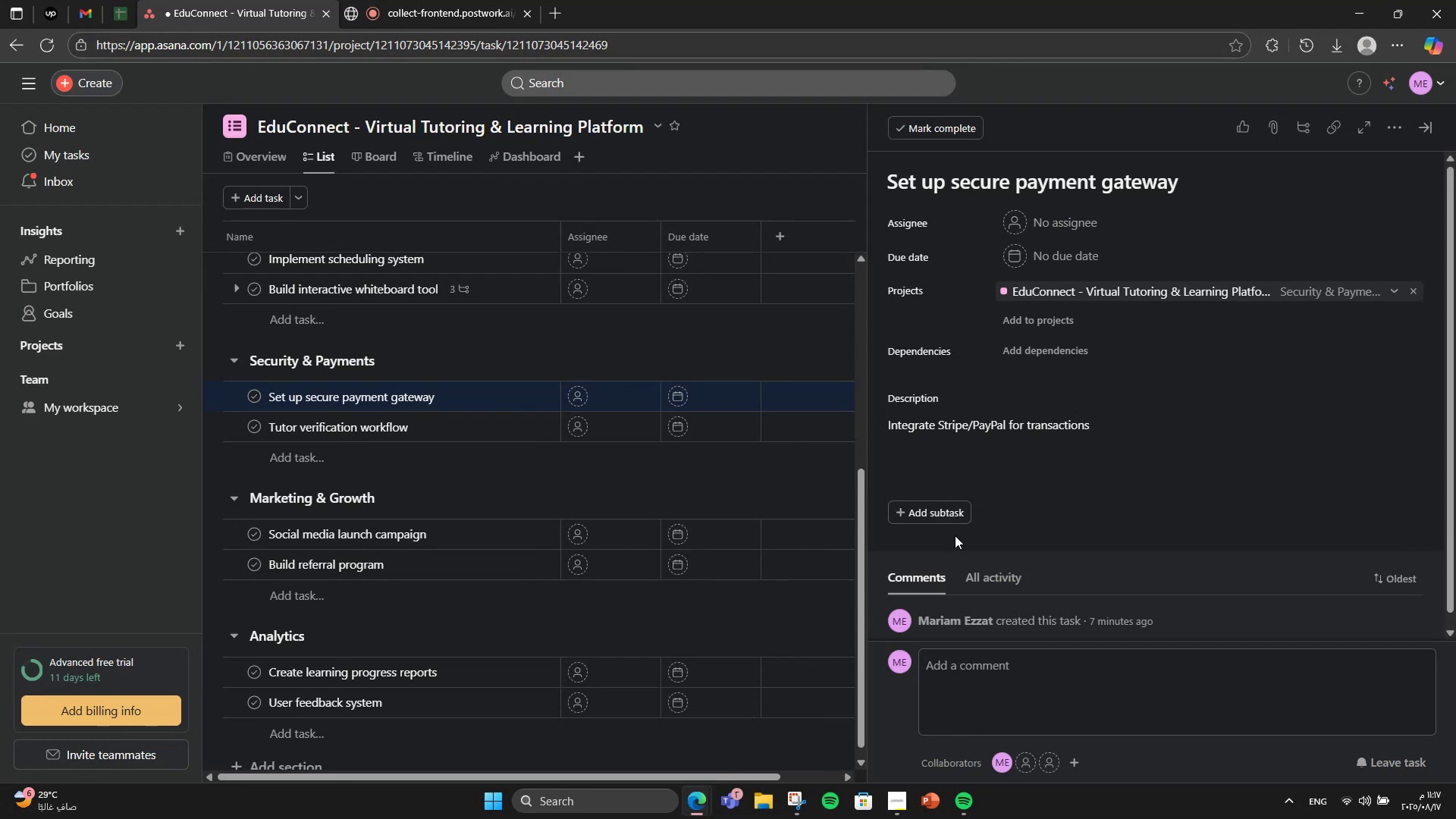 
left_click([947, 508])
 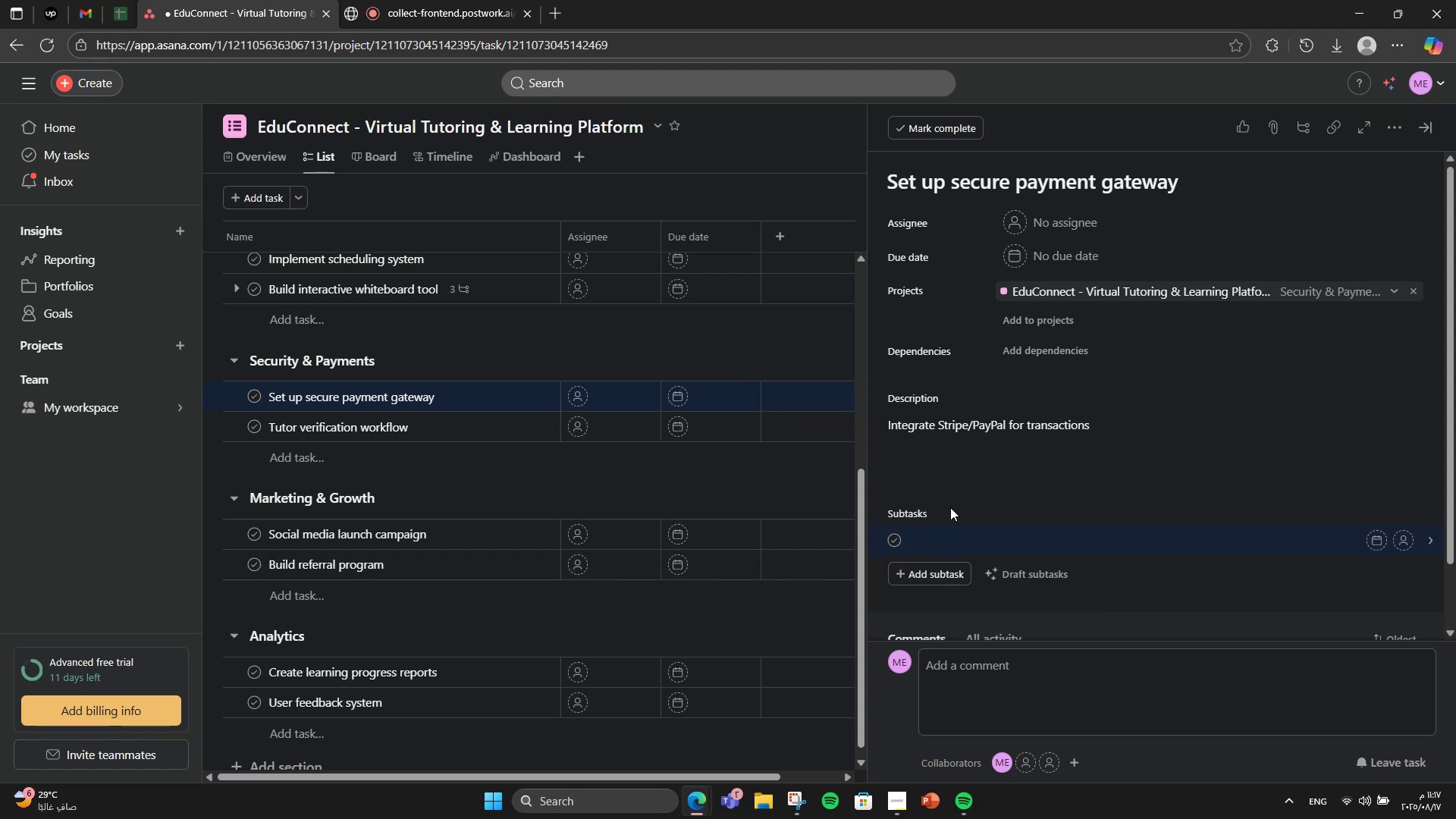 
type(SA)
key(Backspace)
type(etup API)
 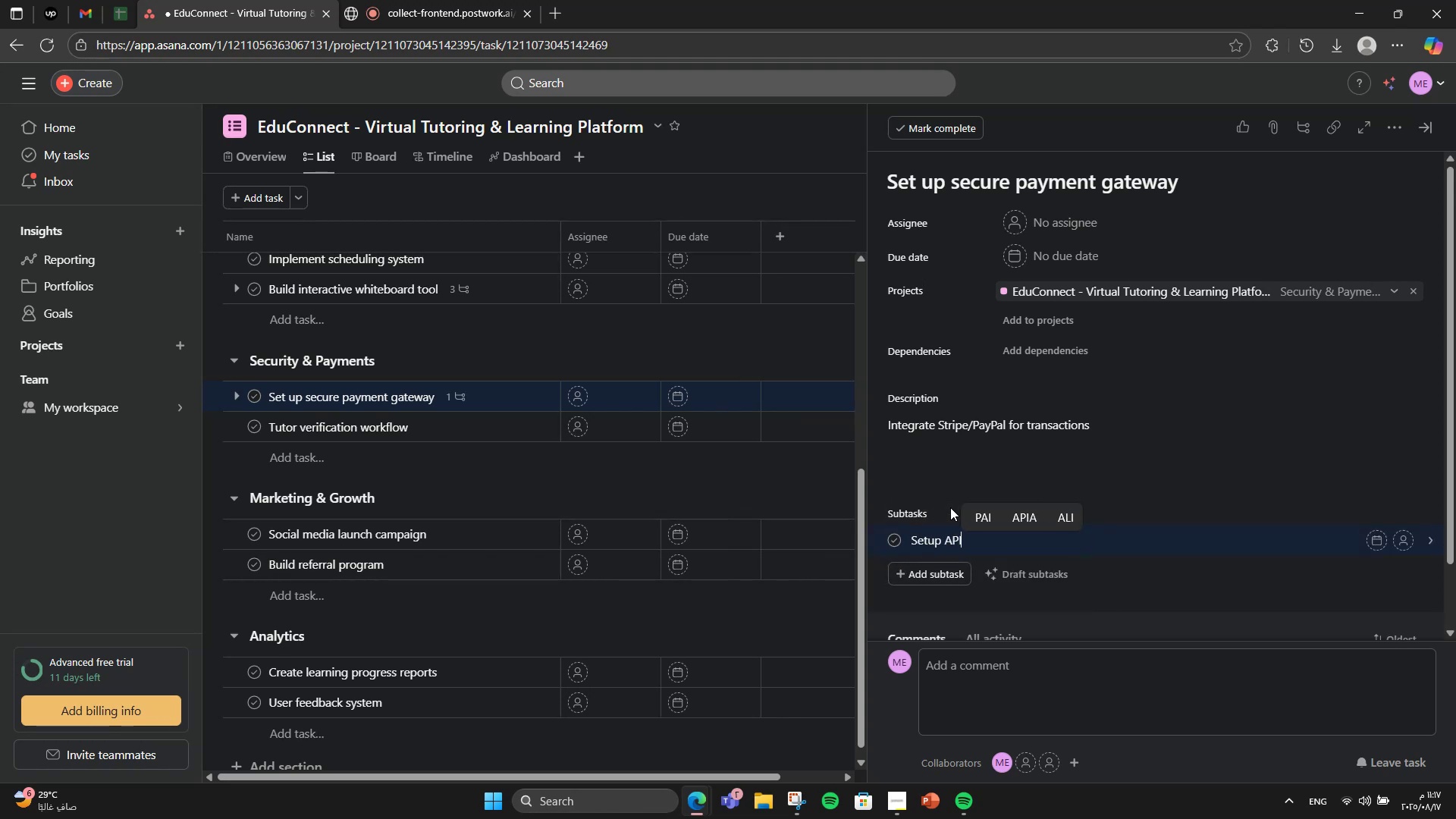 
key(Enter)
 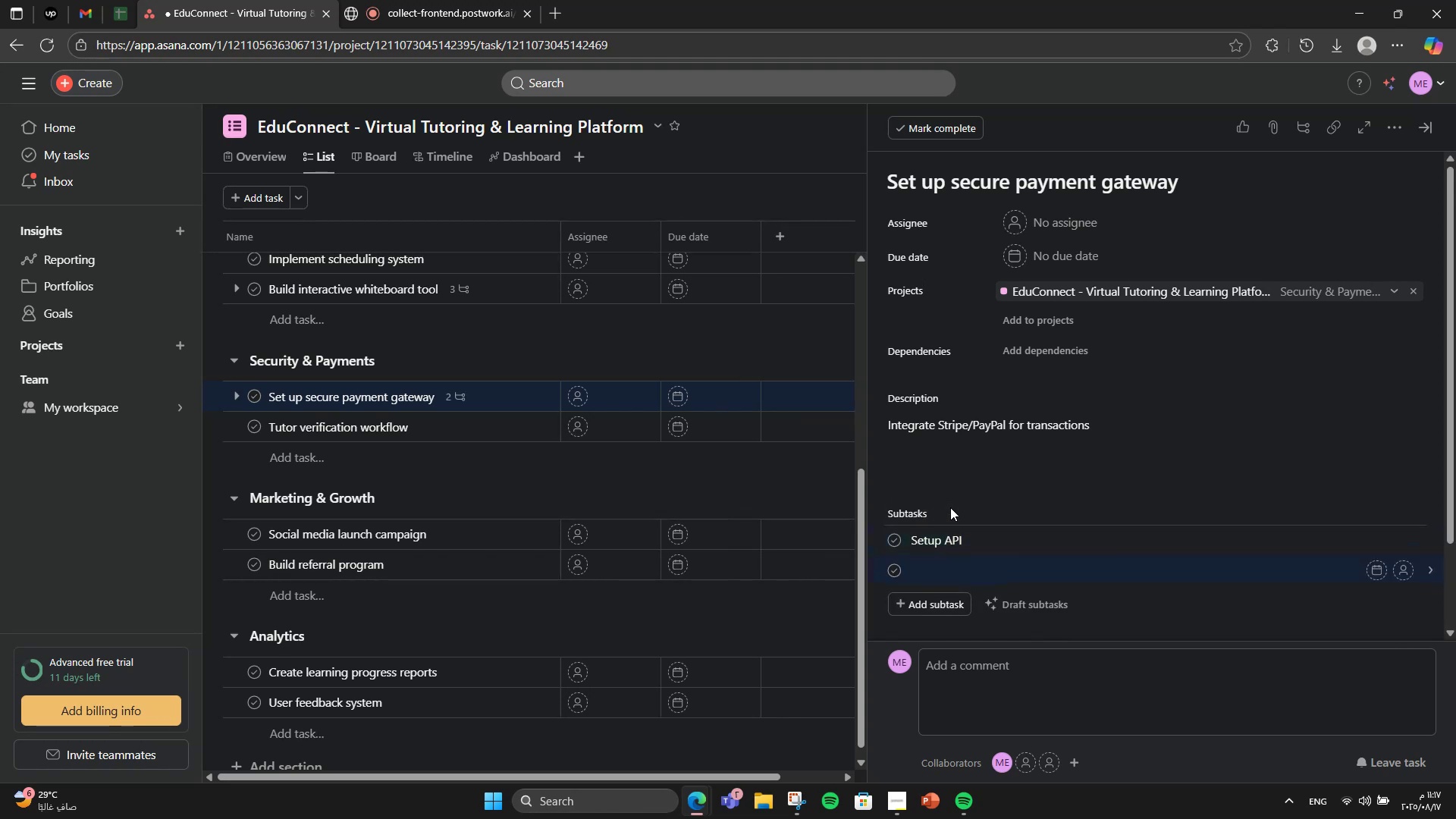 
type(Test payment)
 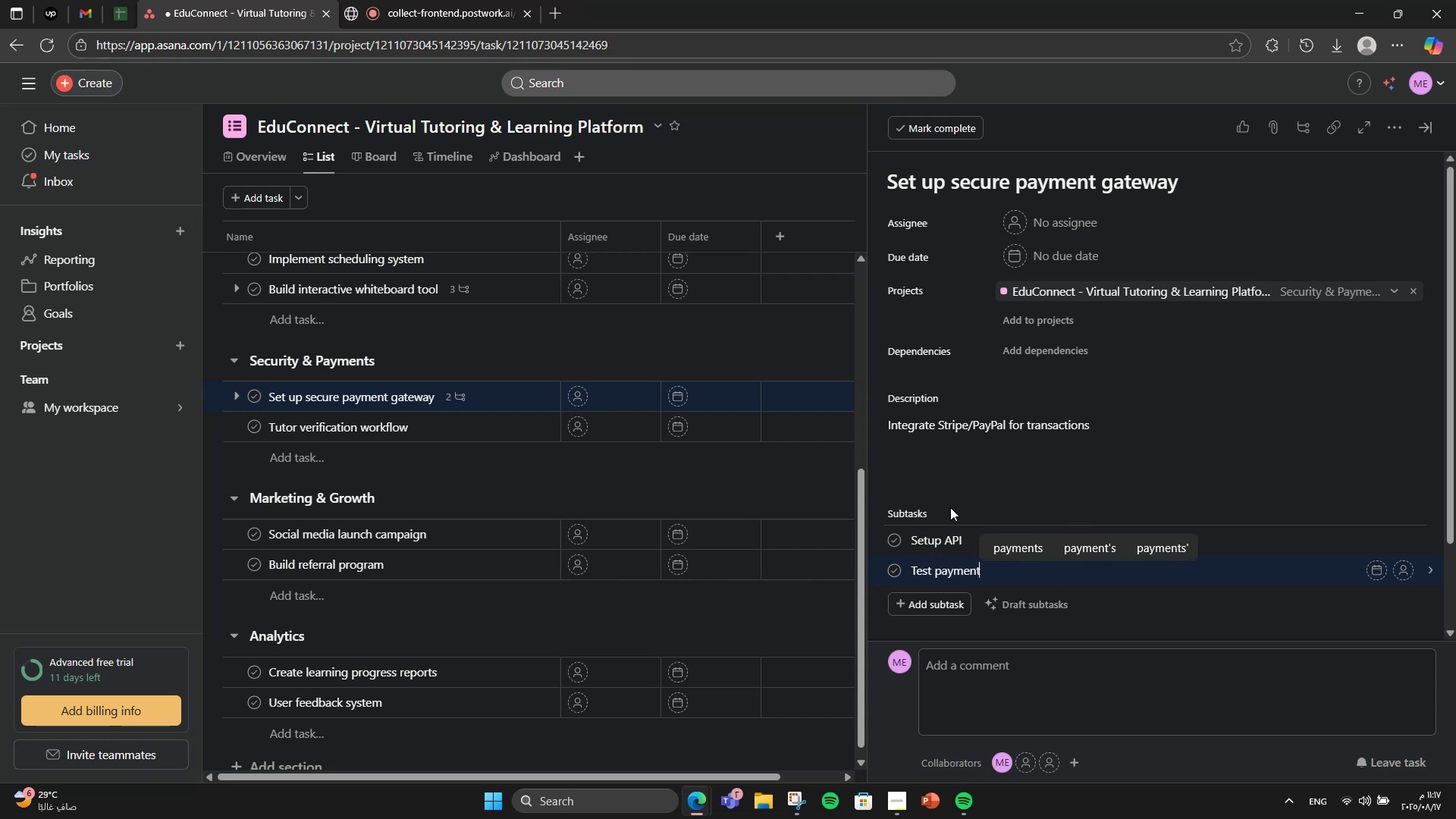 
key(Enter)
 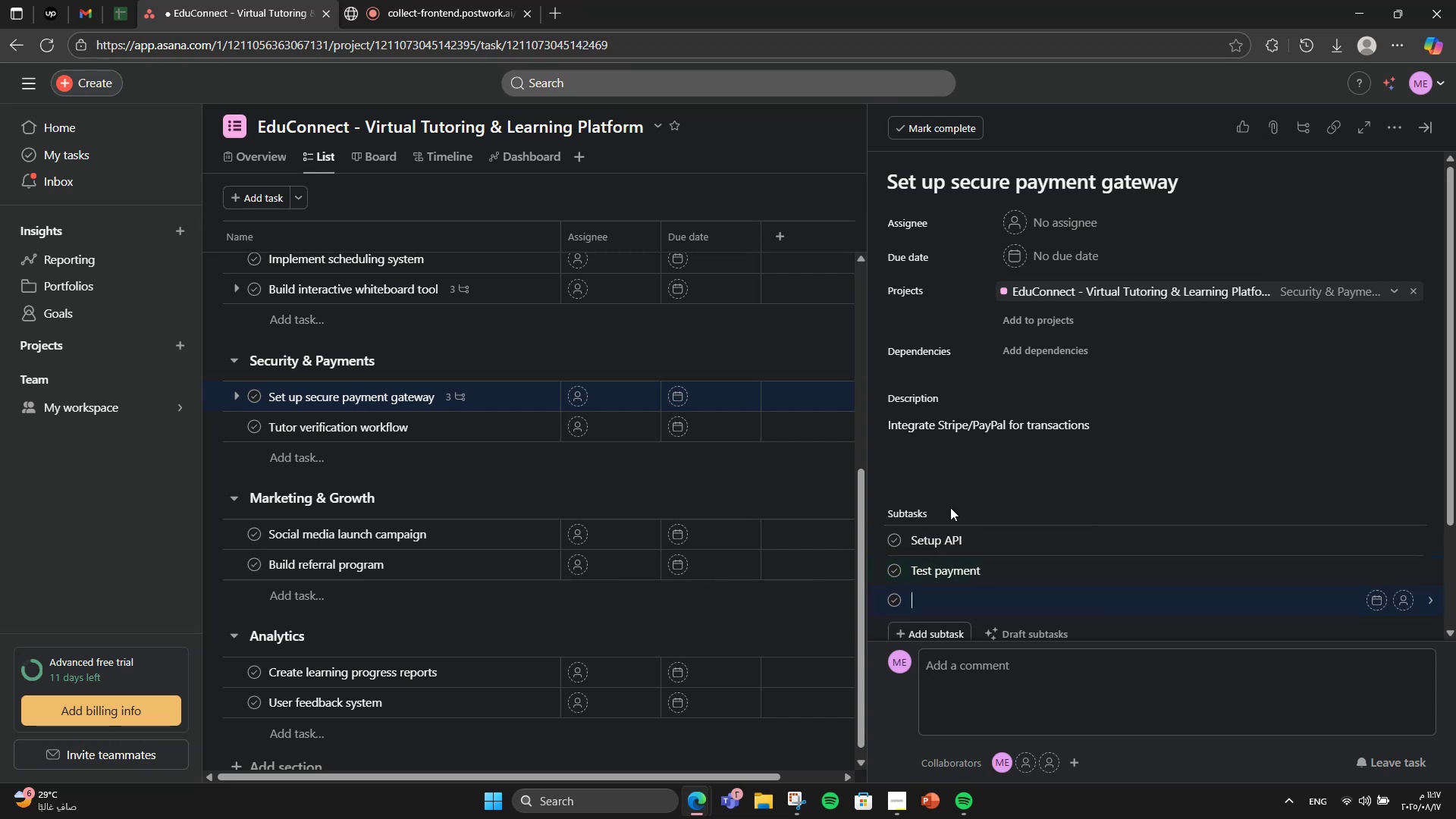 
type(Deploy)
 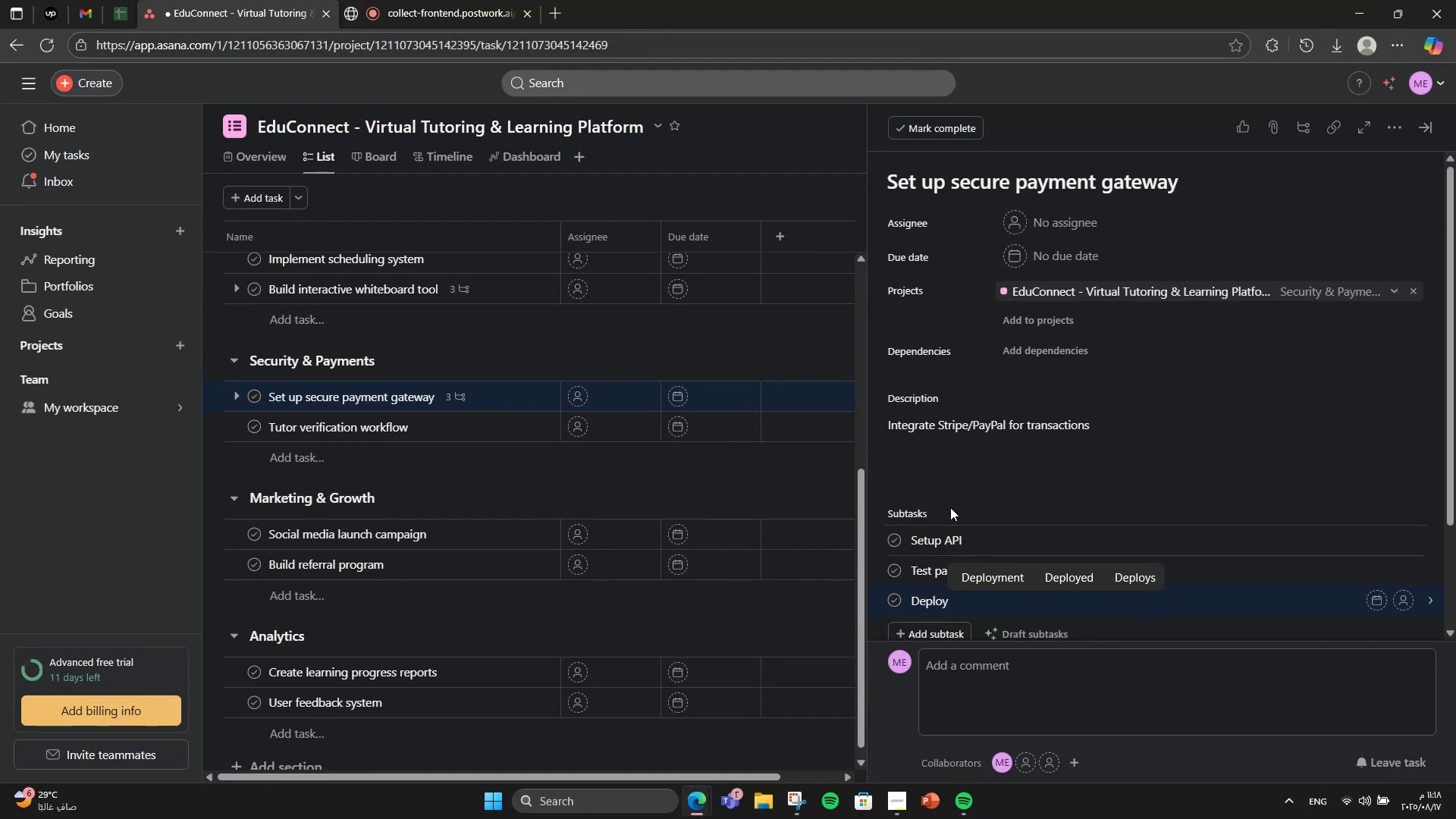 
wait(5.21)
 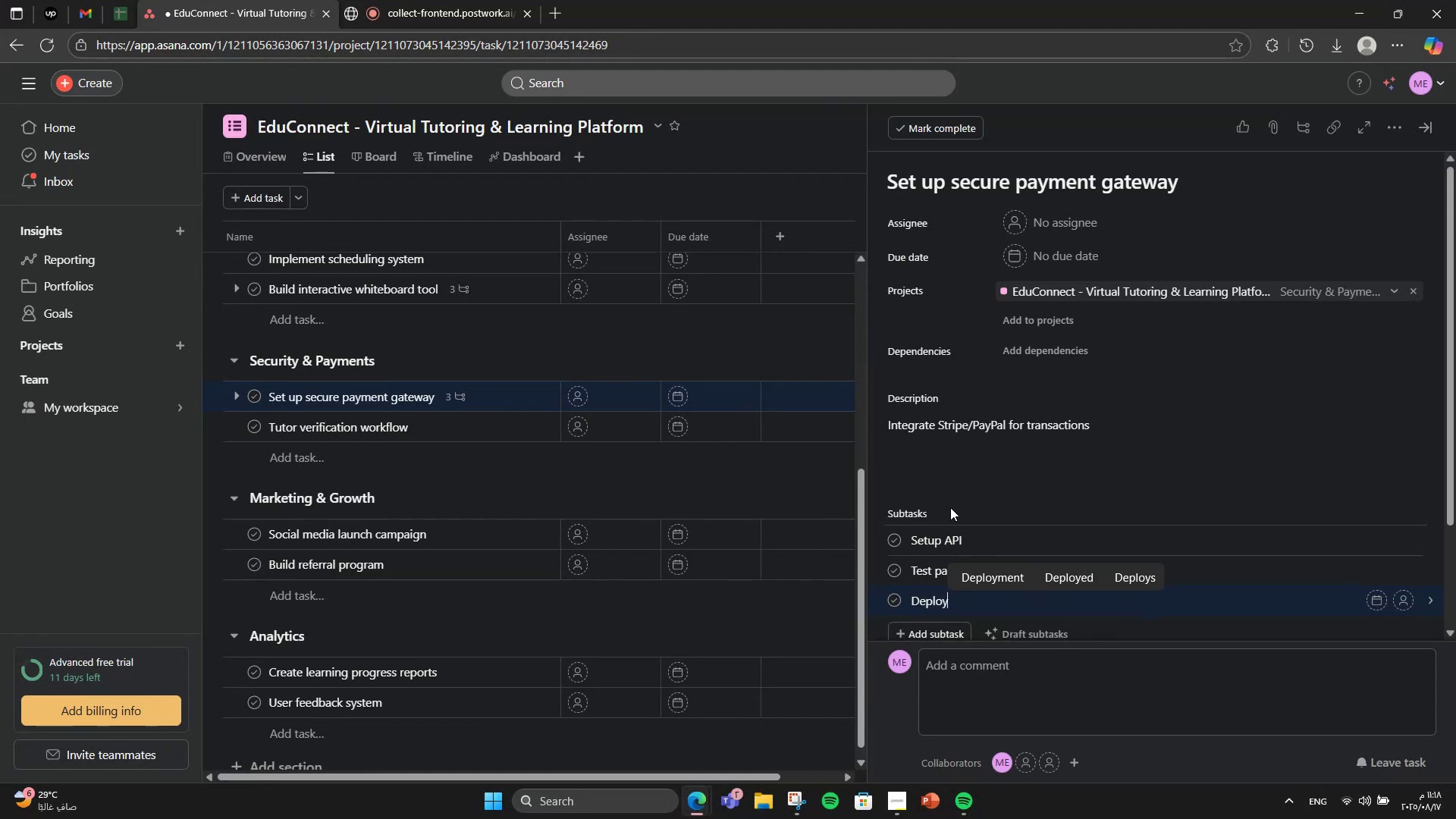 
left_click([494, 426])
 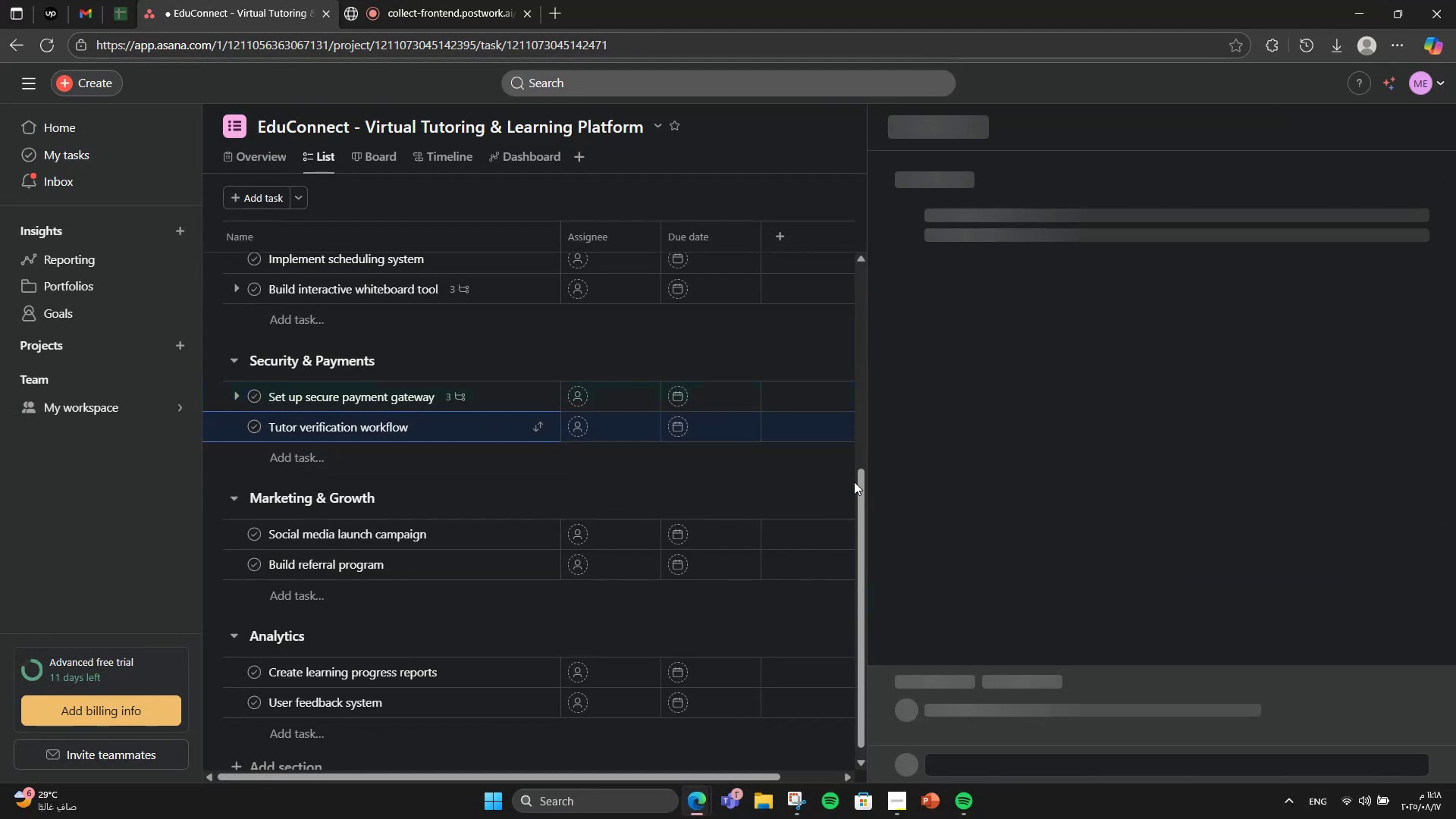 
scroll: coordinate [981, 462], scroll_direction: down, amount: 2.0
 